 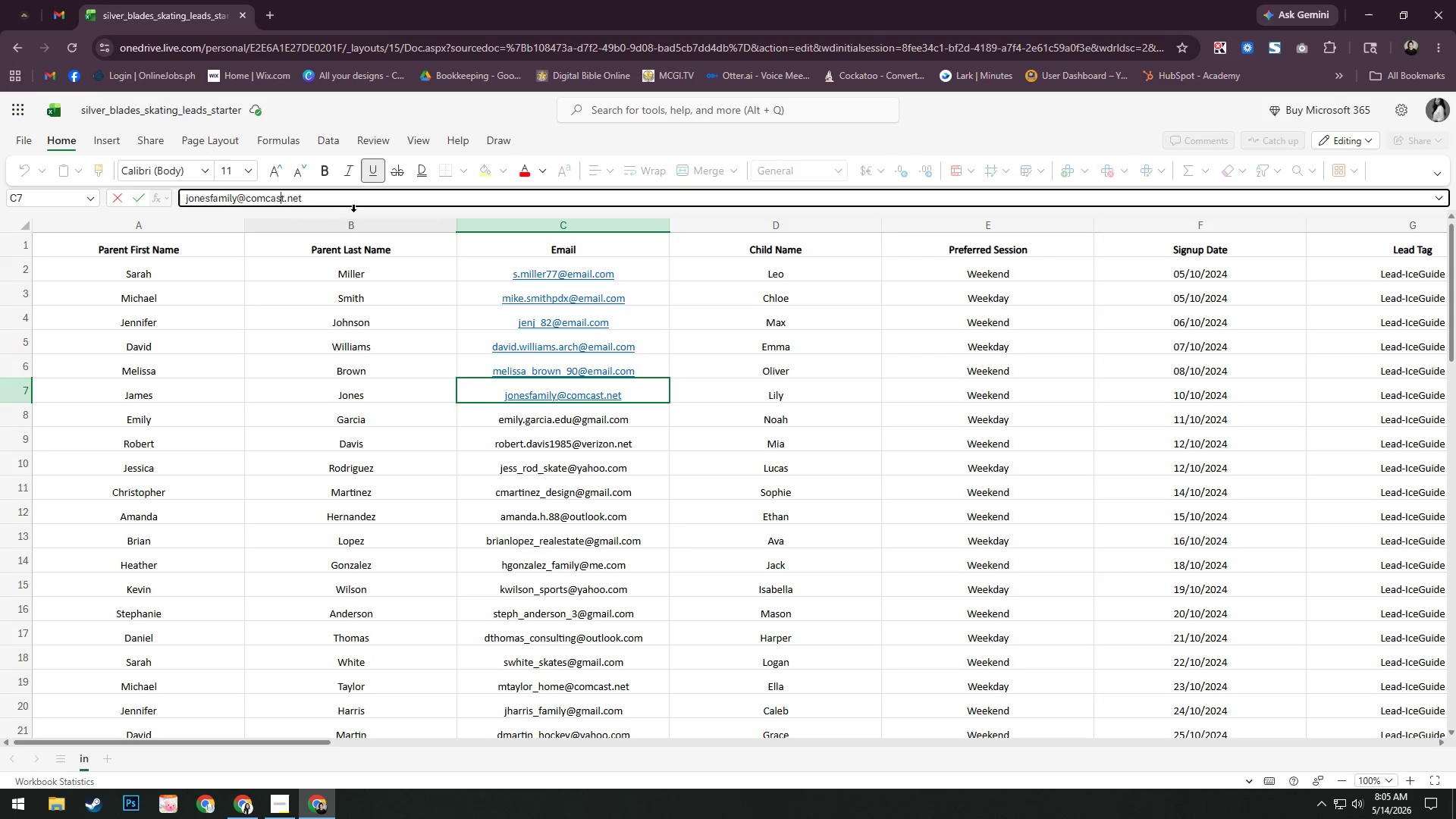 
key(ArrowRight)
 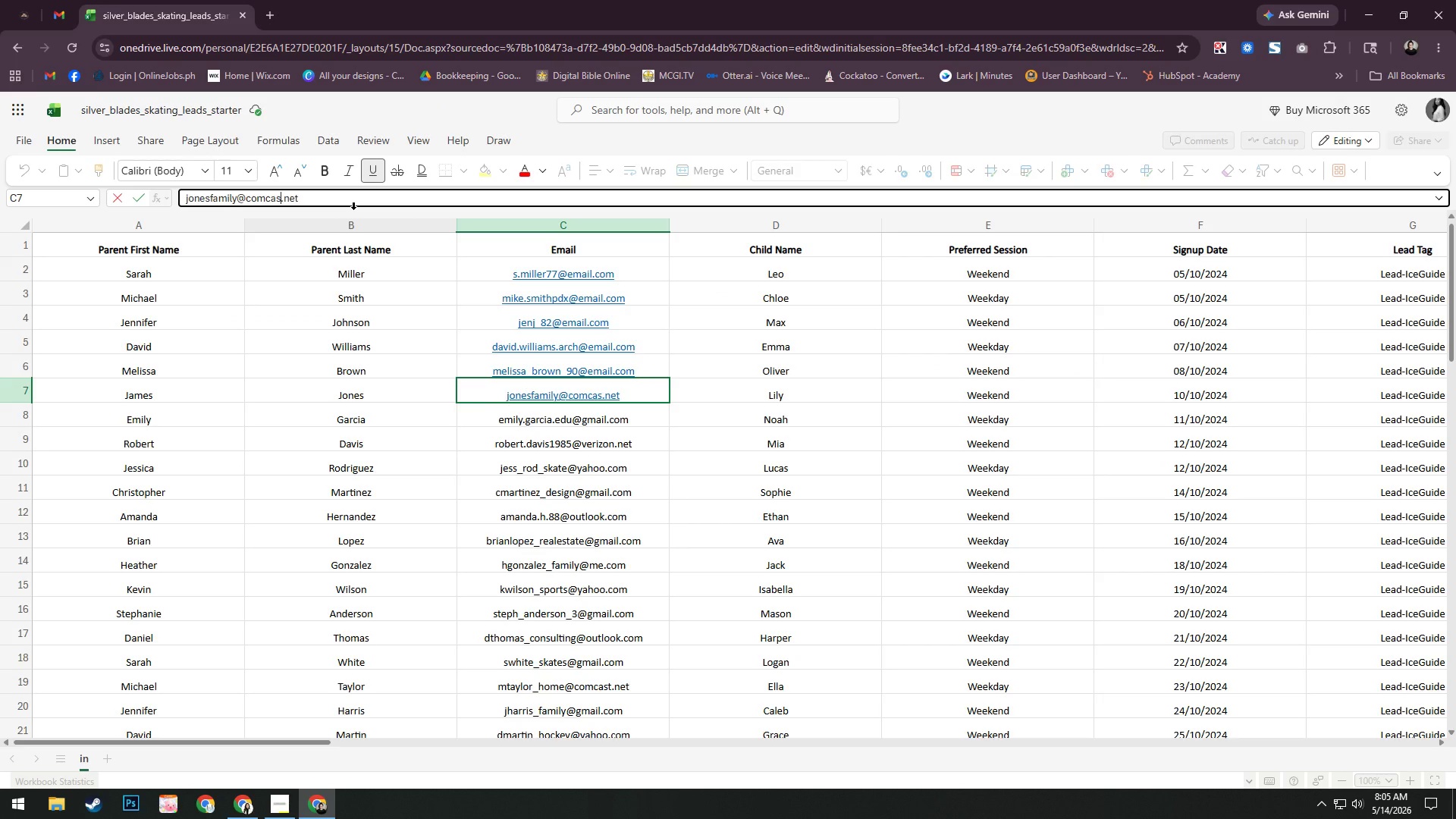 
key(Backspace)
key(Backspace)
key(Backspace)
key(Backspace)
key(Backspace)
key(Backspace)
key(Backspace)
type(emai)
key(Backspace)
type(il)
 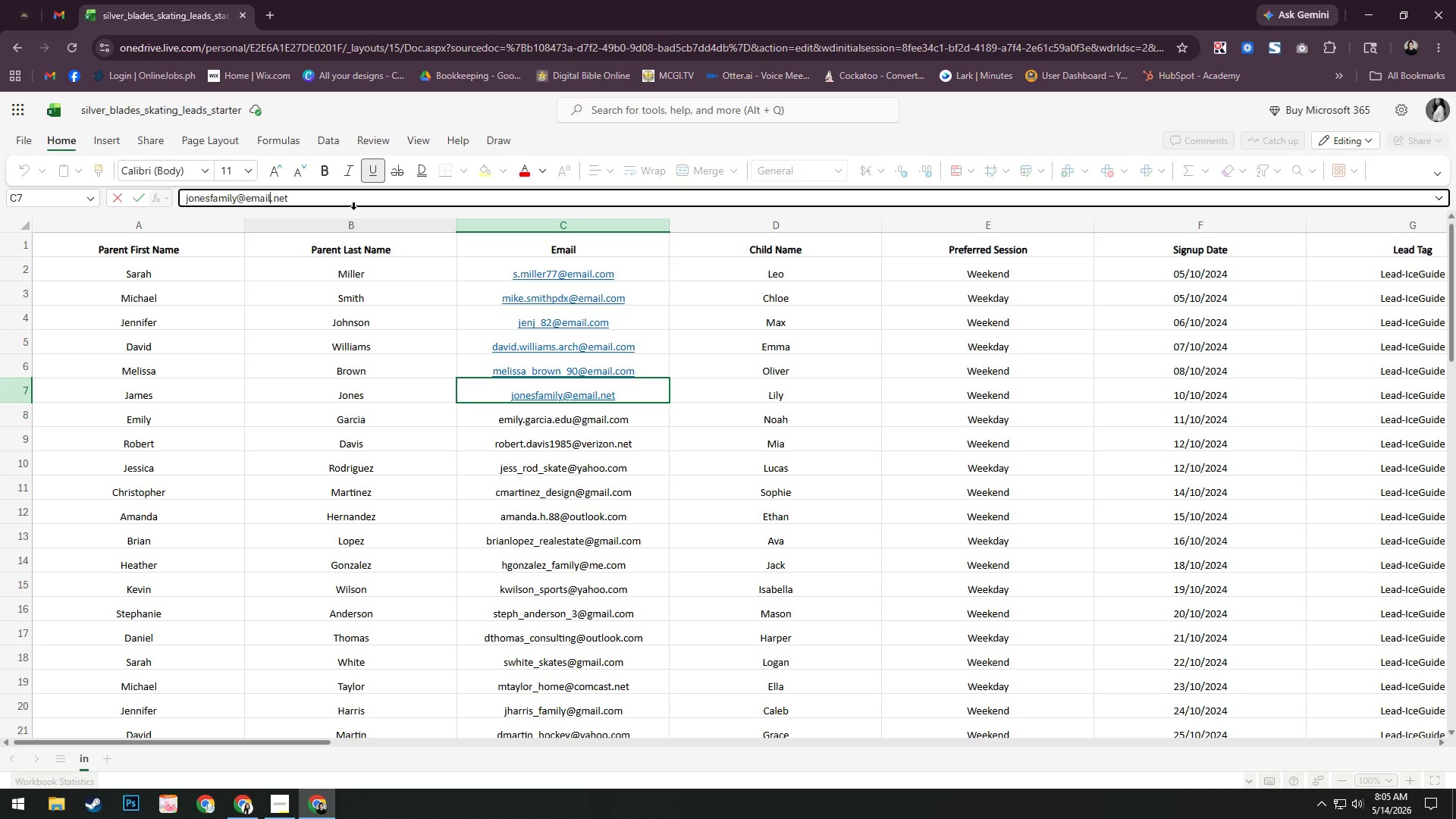 
key(ArrowRight)
 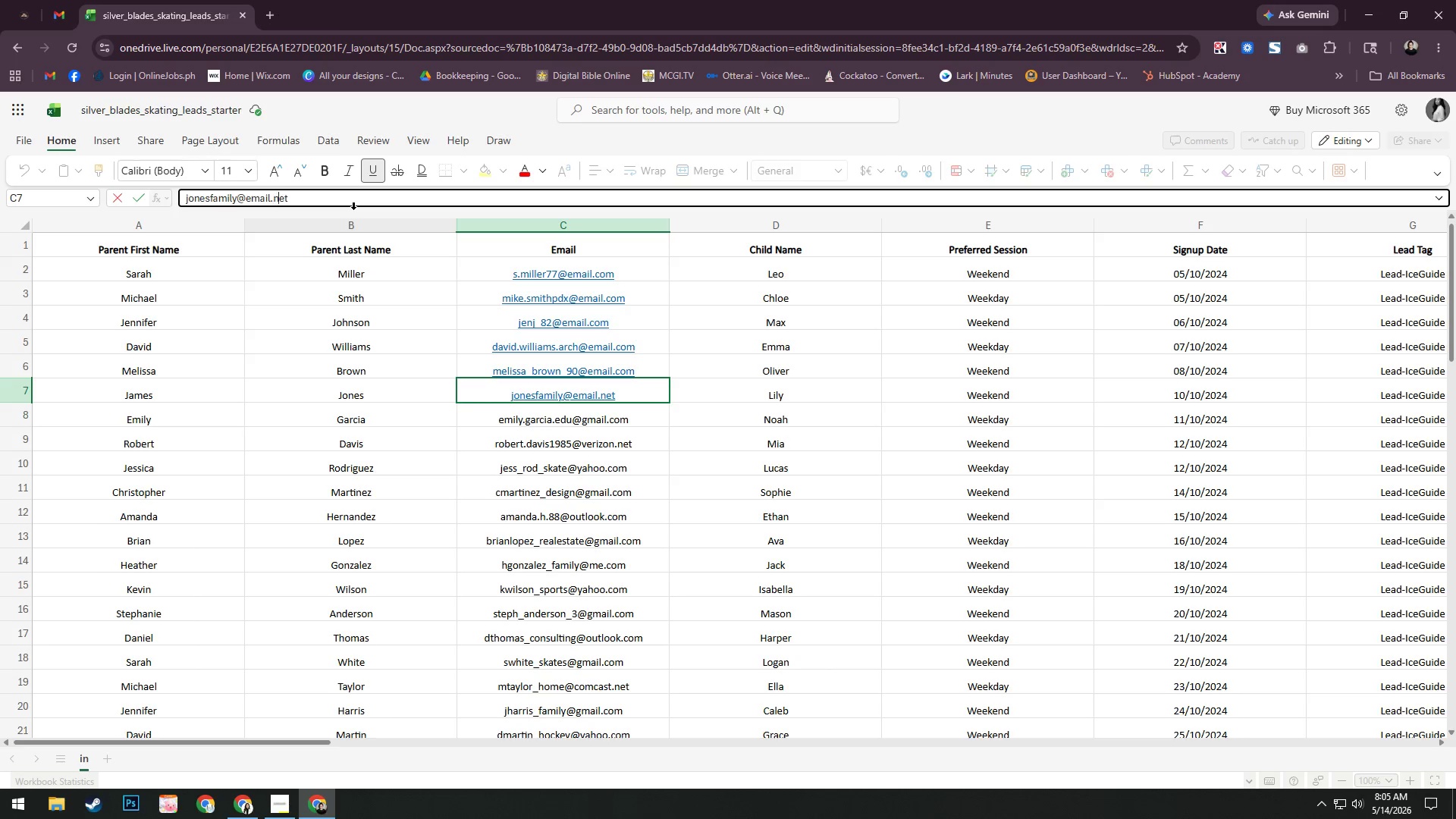 
key(ArrowRight)
 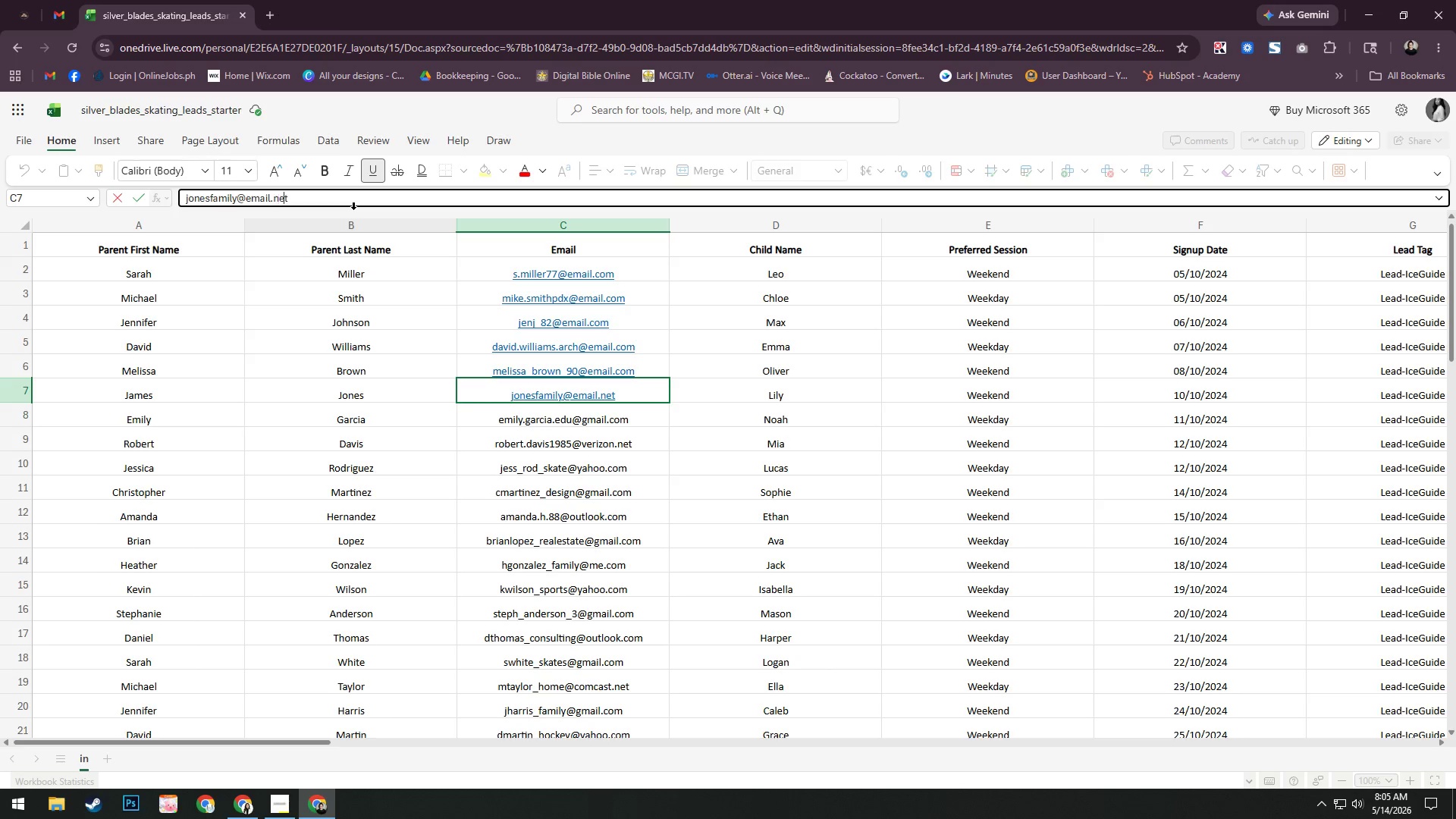 
key(ArrowRight)
 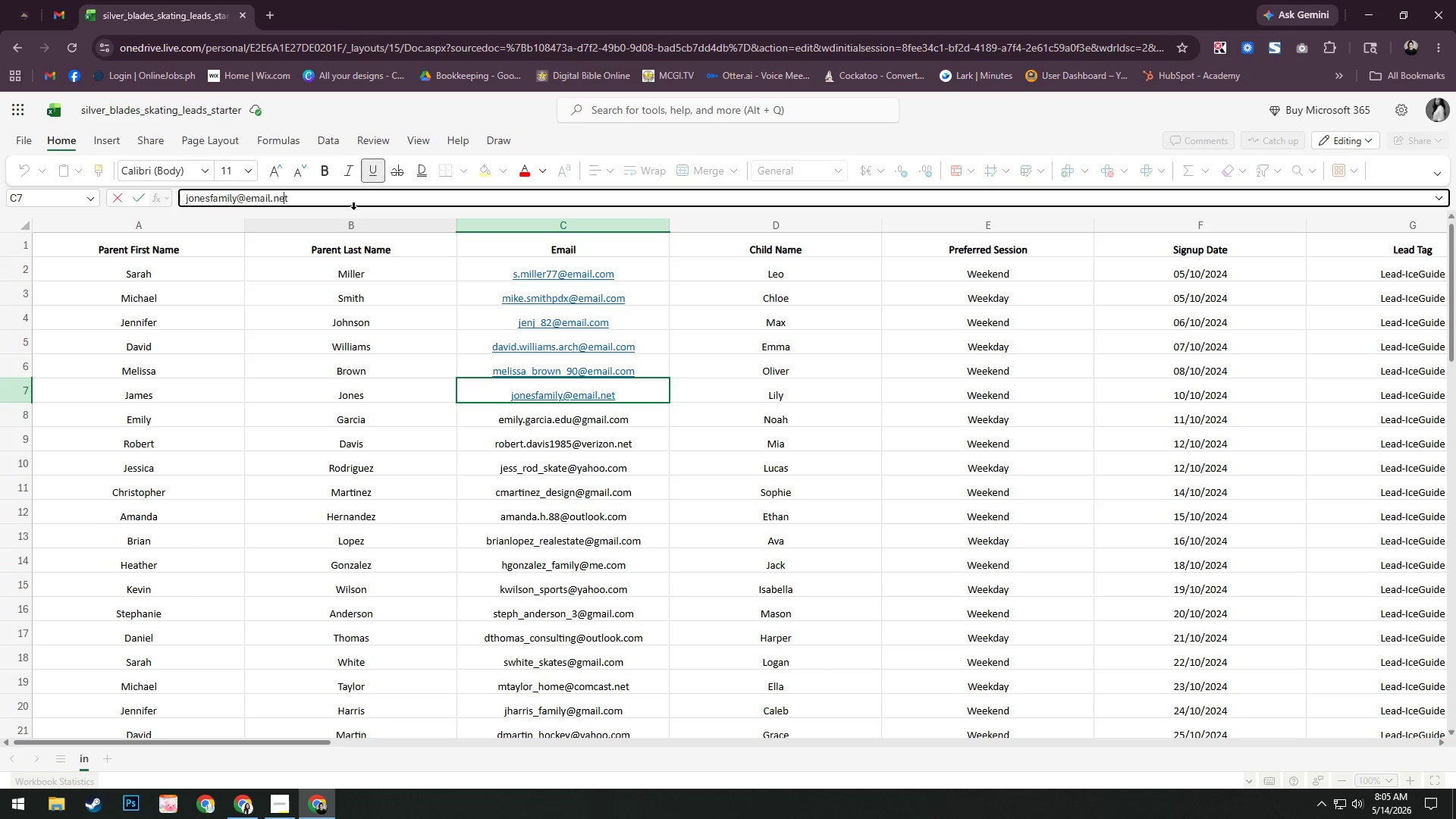 
key(ArrowRight)
 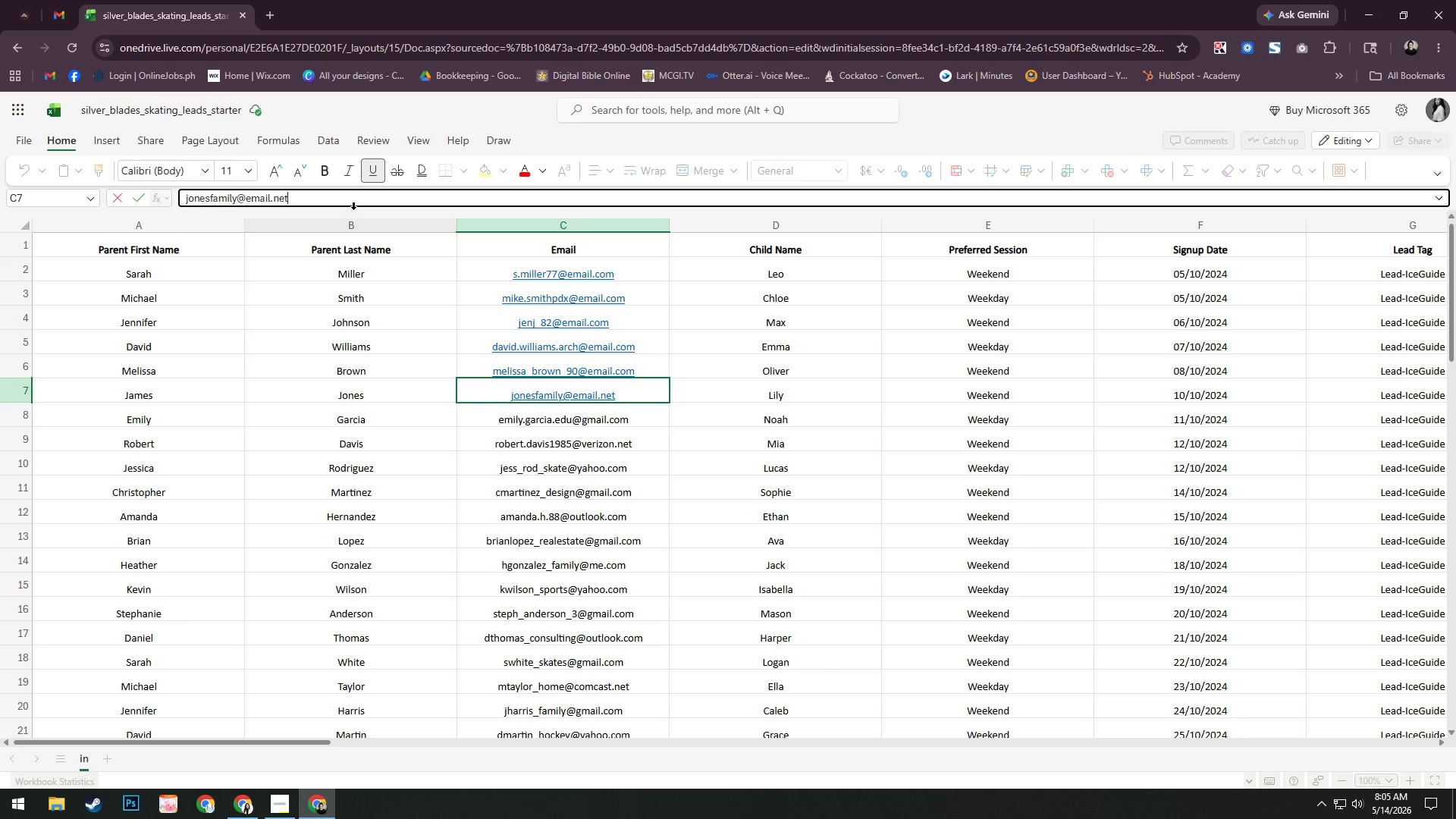 
key(ArrowRight)
 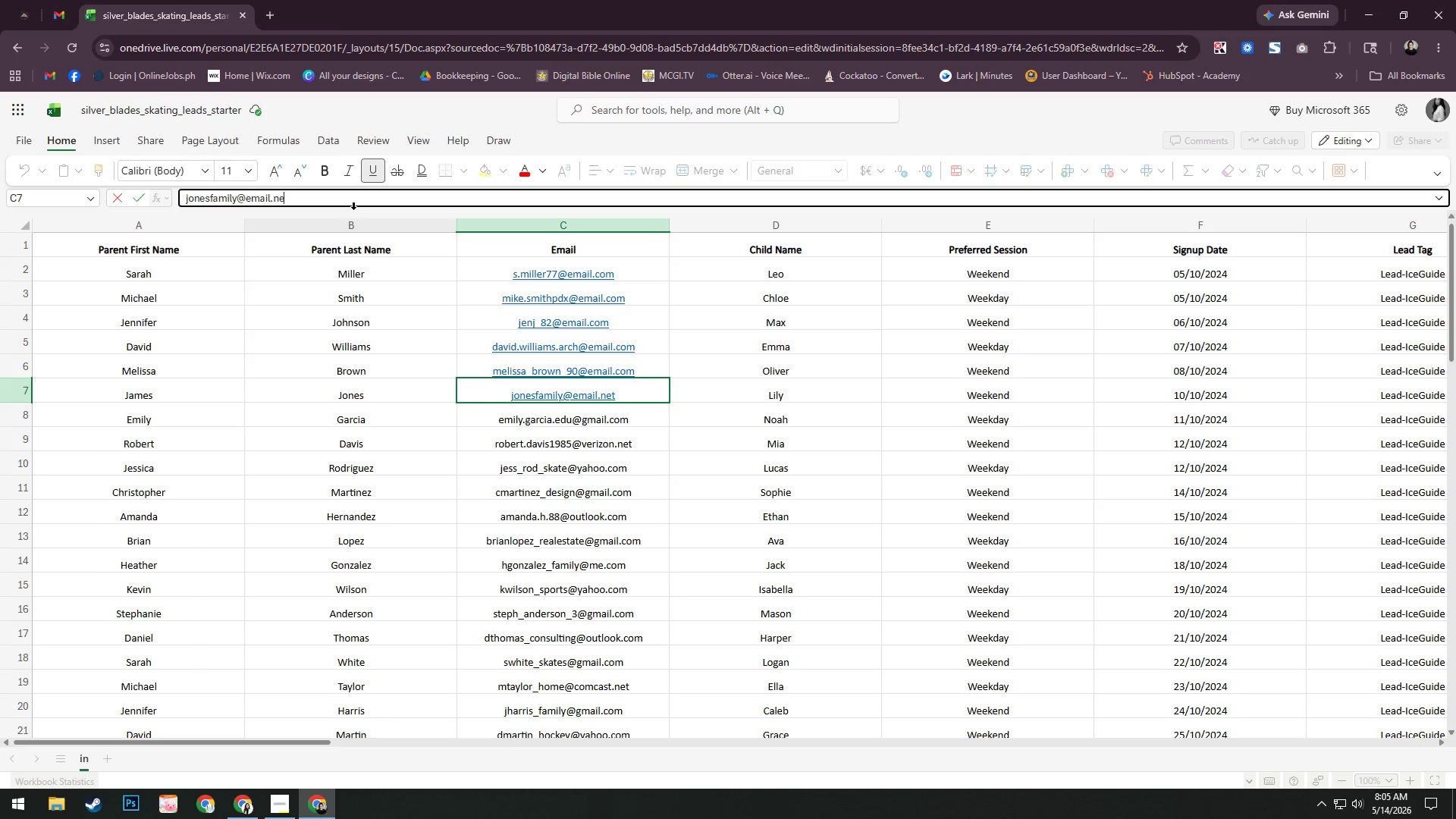 
key(Backspace)
key(Backspace)
key(Backspace)
type(x)
key(Backspace)
type(com)
 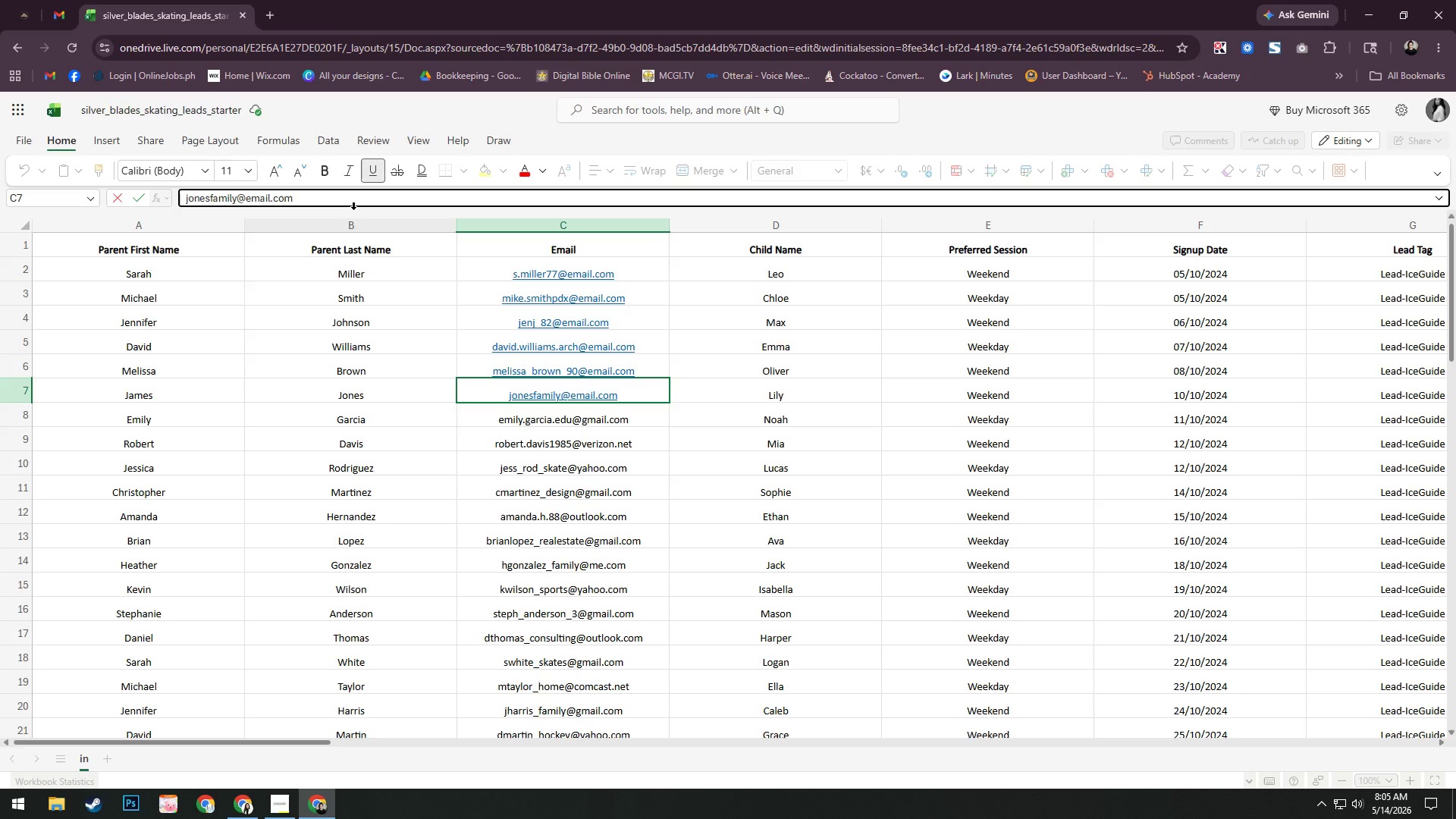 
key(Enter)
 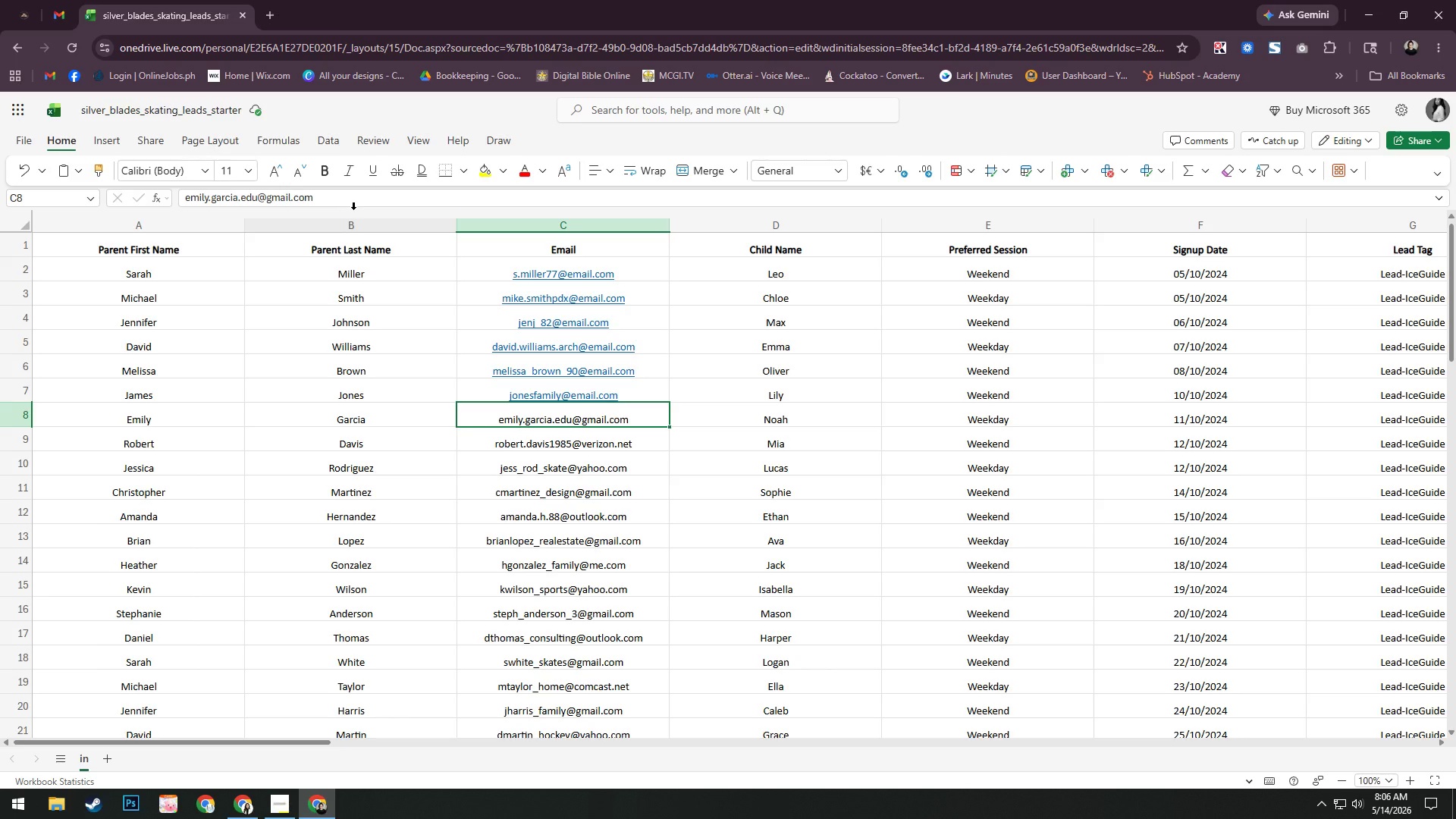 
wait(64.5)
 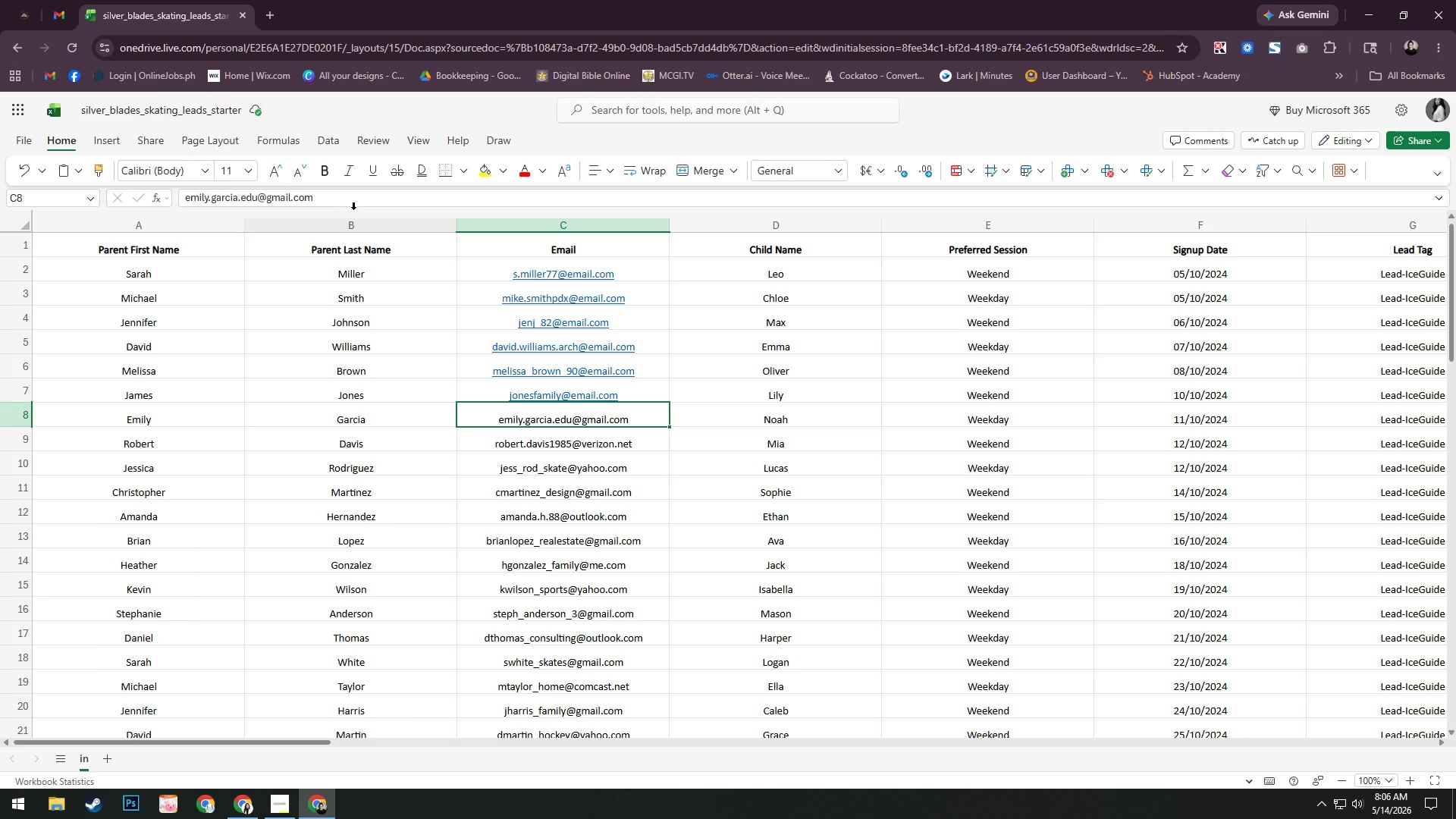 
left_click_drag(start_coordinate=[289, 202], to_coordinate=[295, 200])
 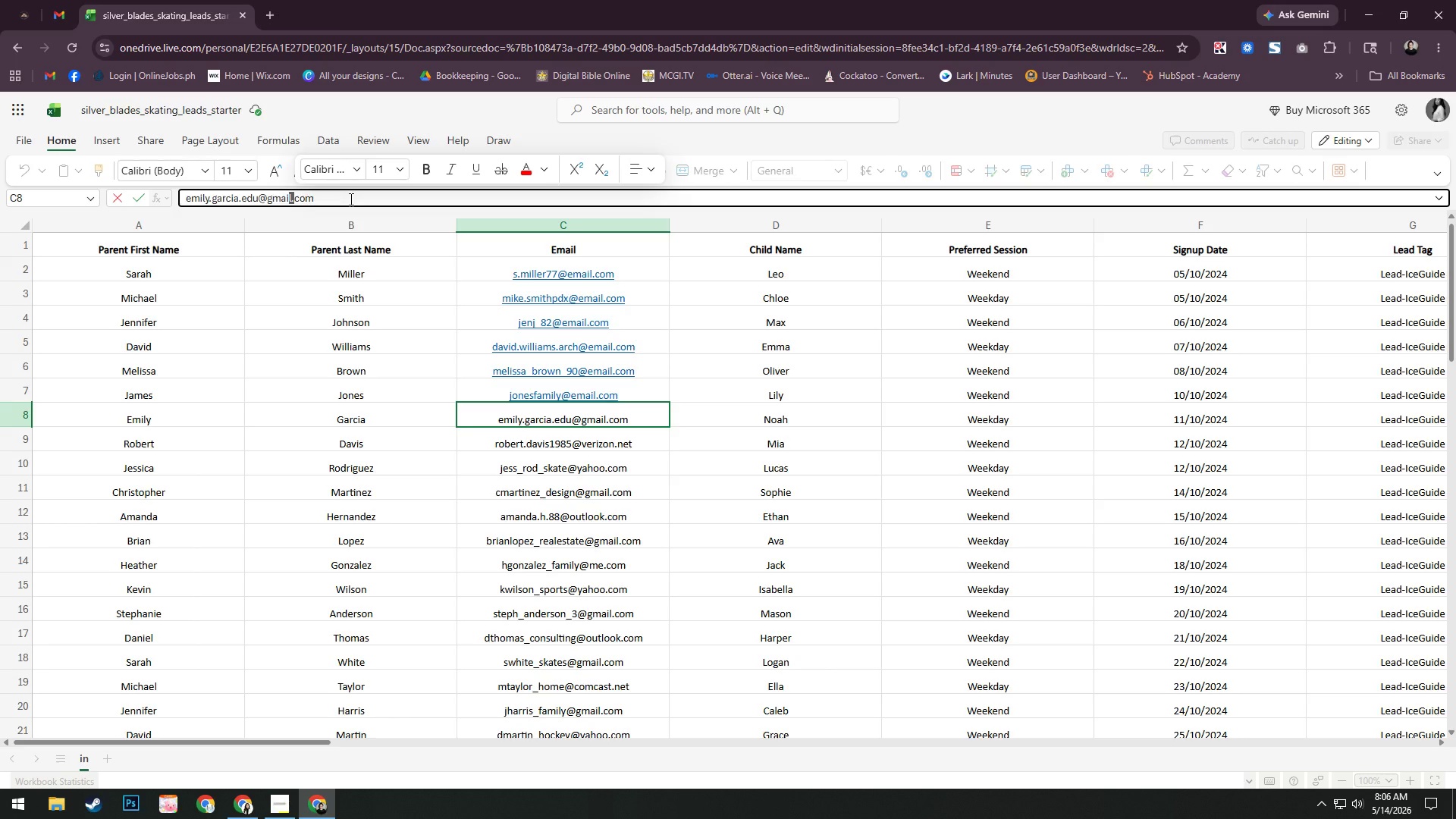 
key(ArrowRight)
 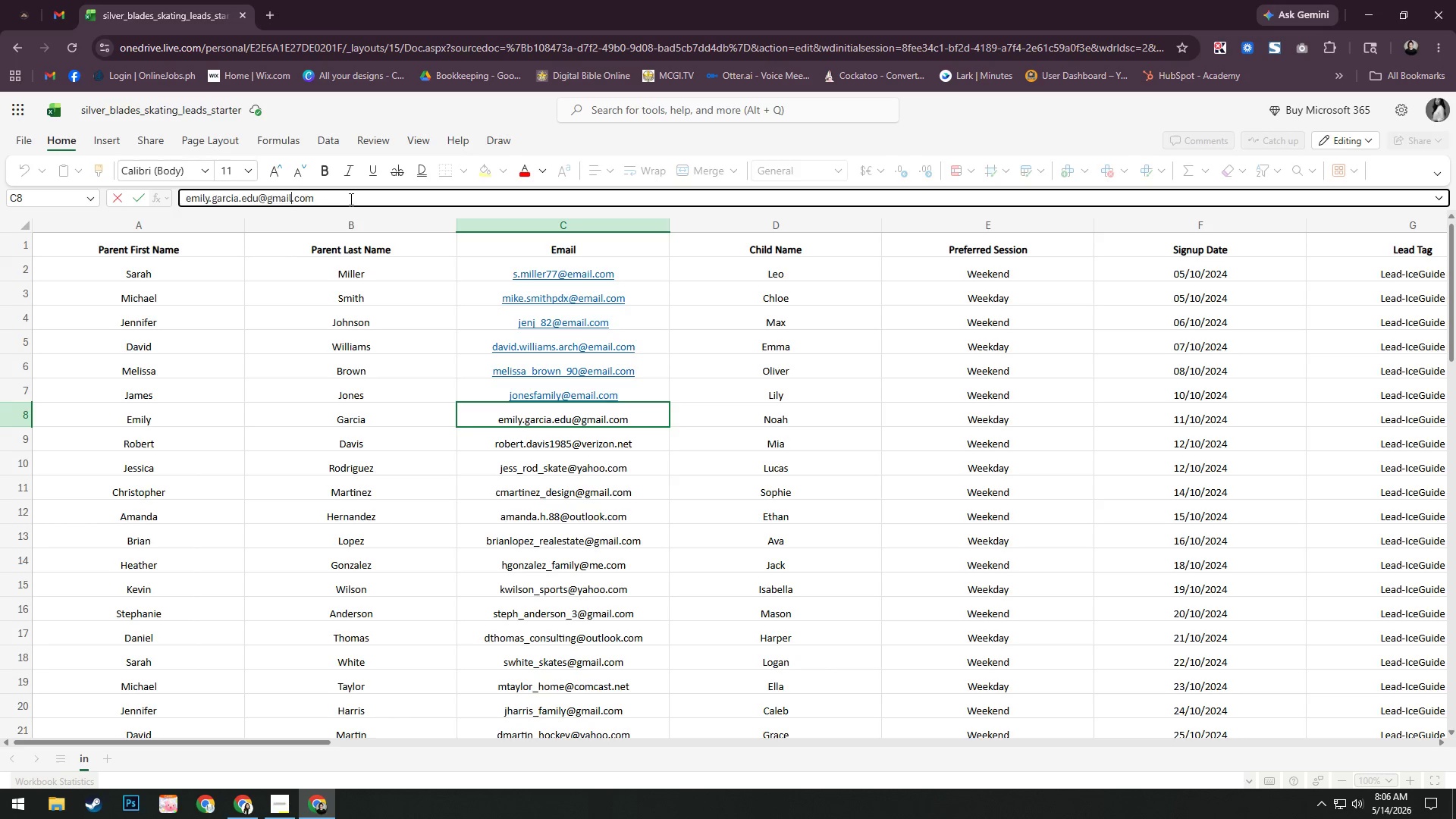 
key(ArrowLeft)
 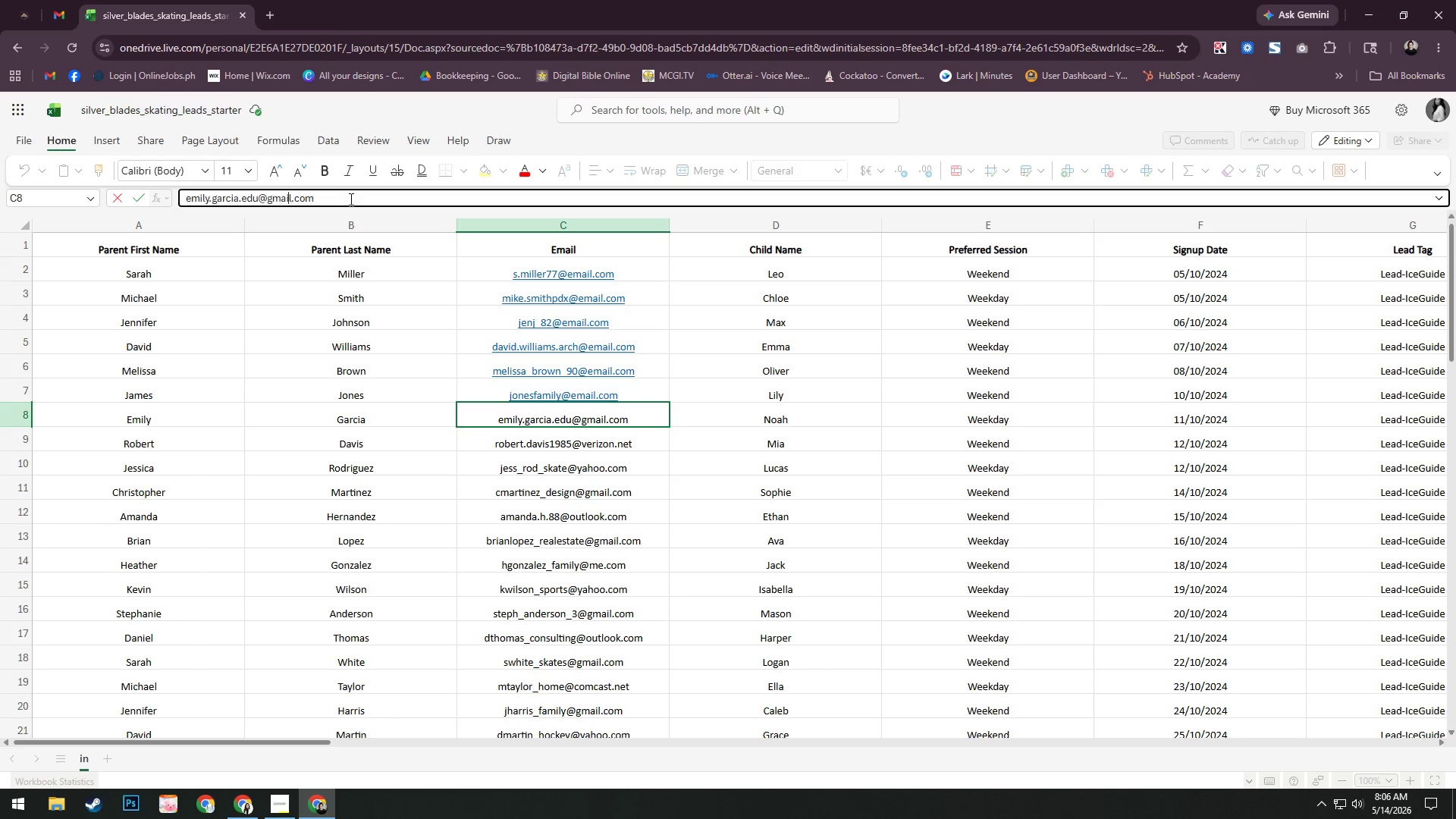 
key(ArrowLeft)
 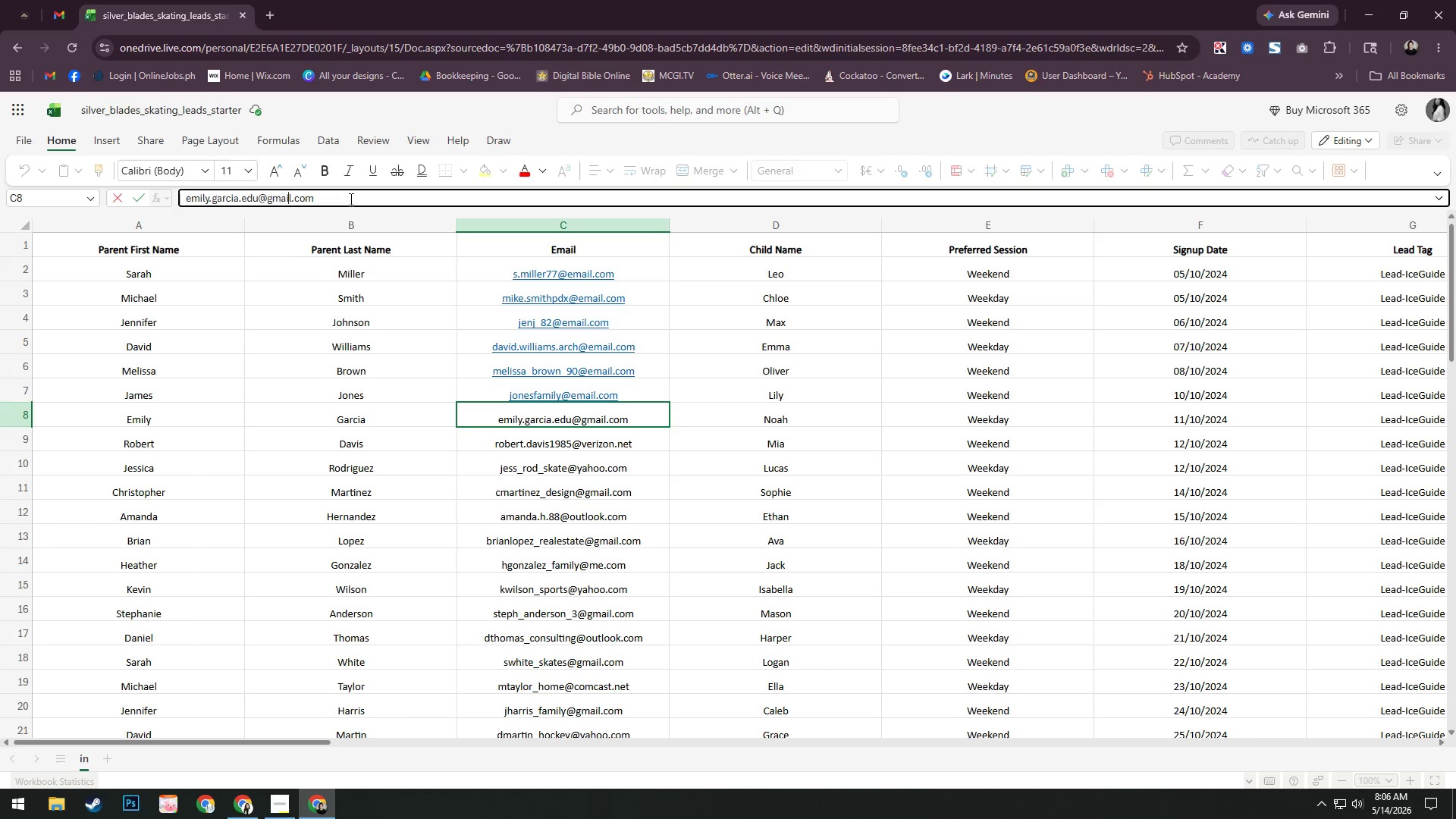 
key(ArrowLeft)
 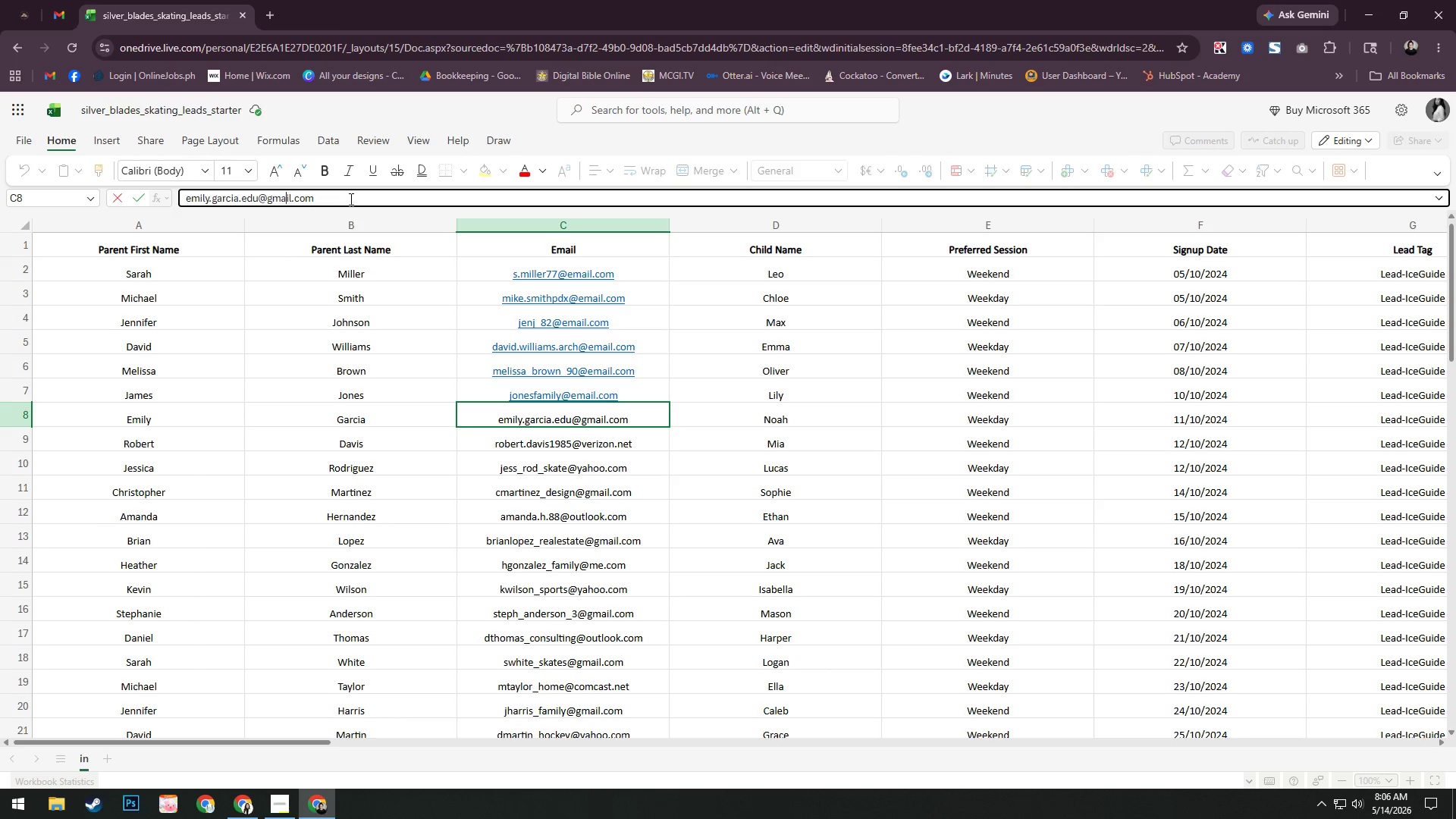 
key(ArrowLeft)
 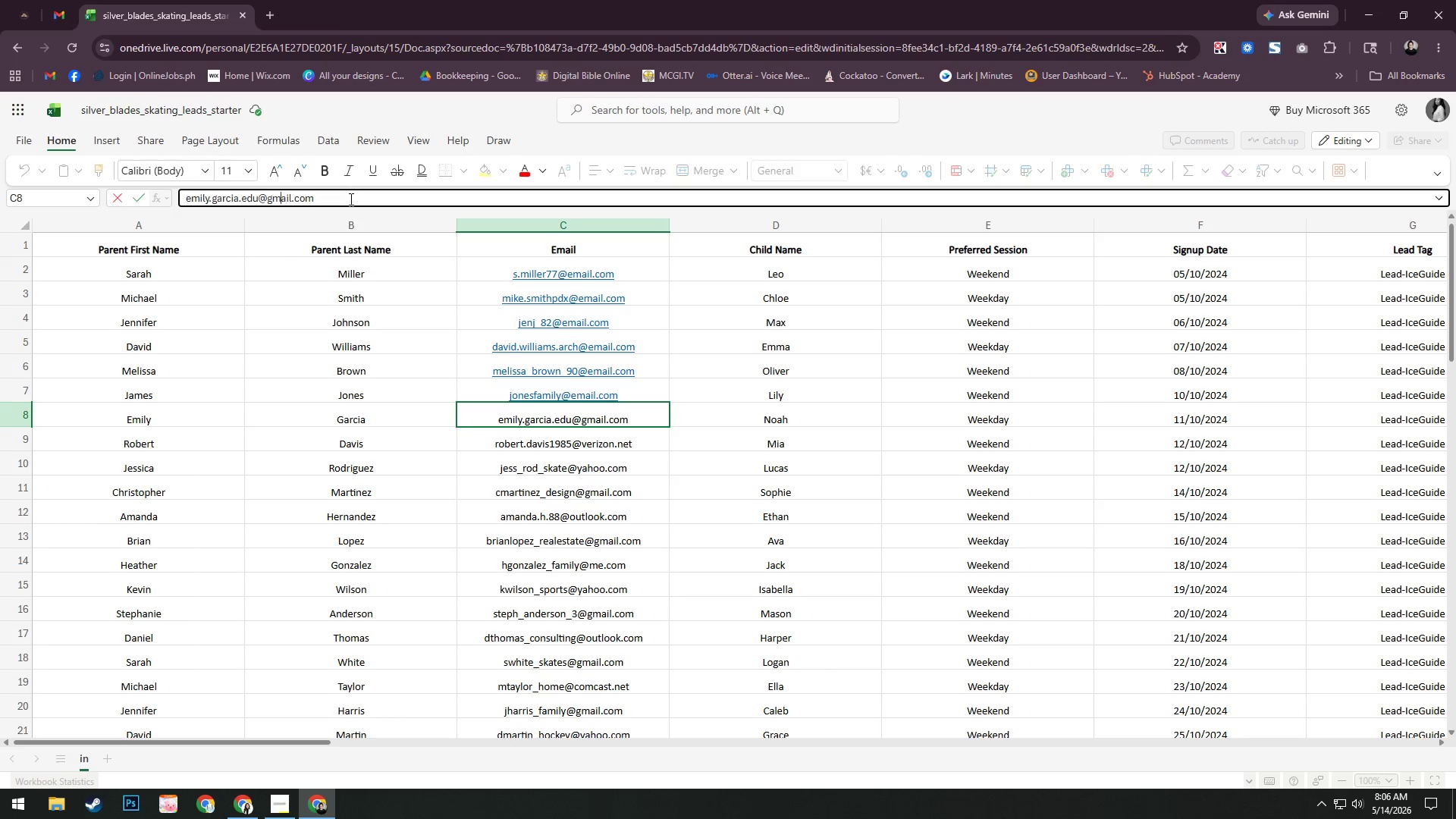 
key(ArrowLeft)
 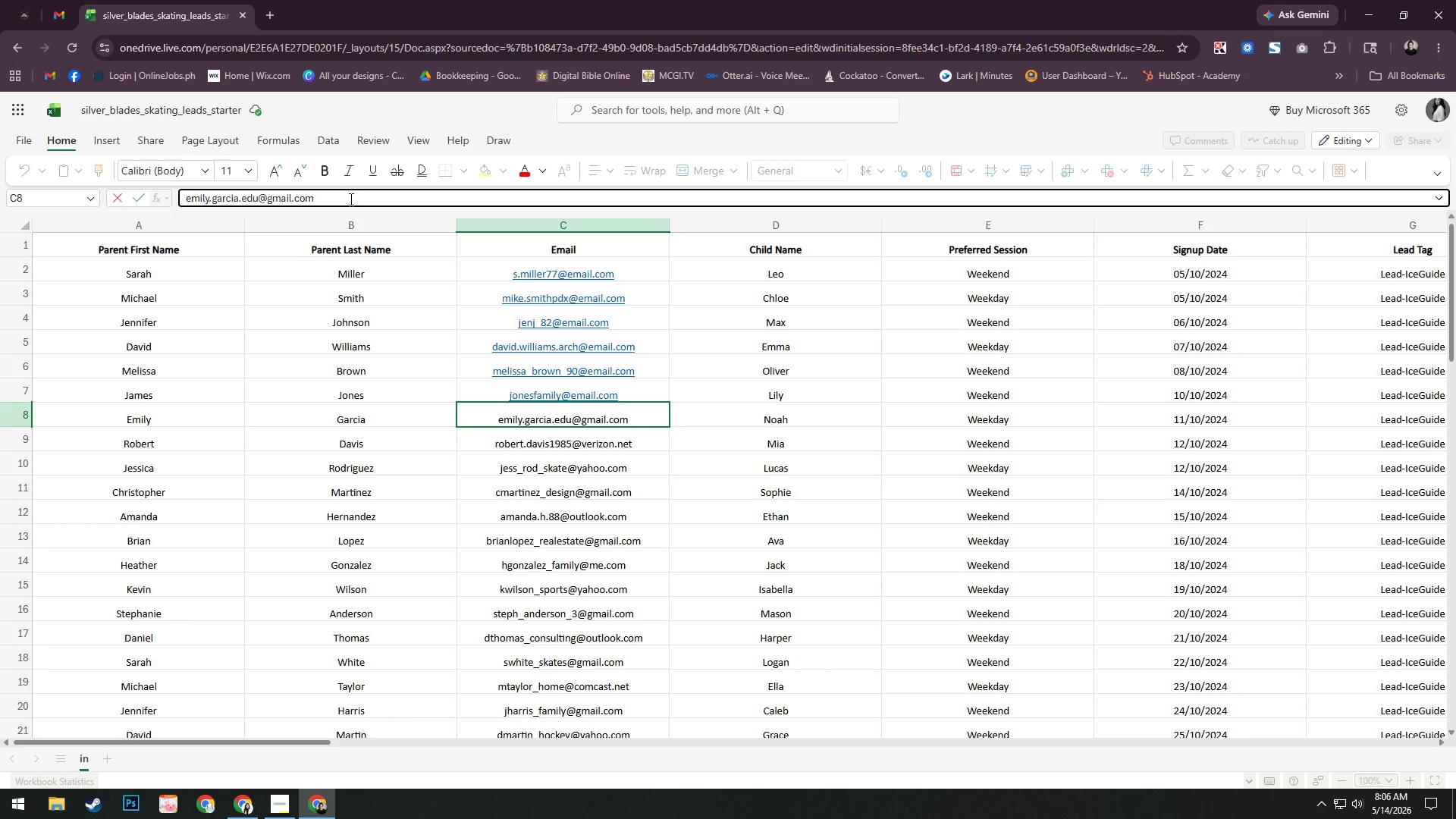 
key(Backspace)
 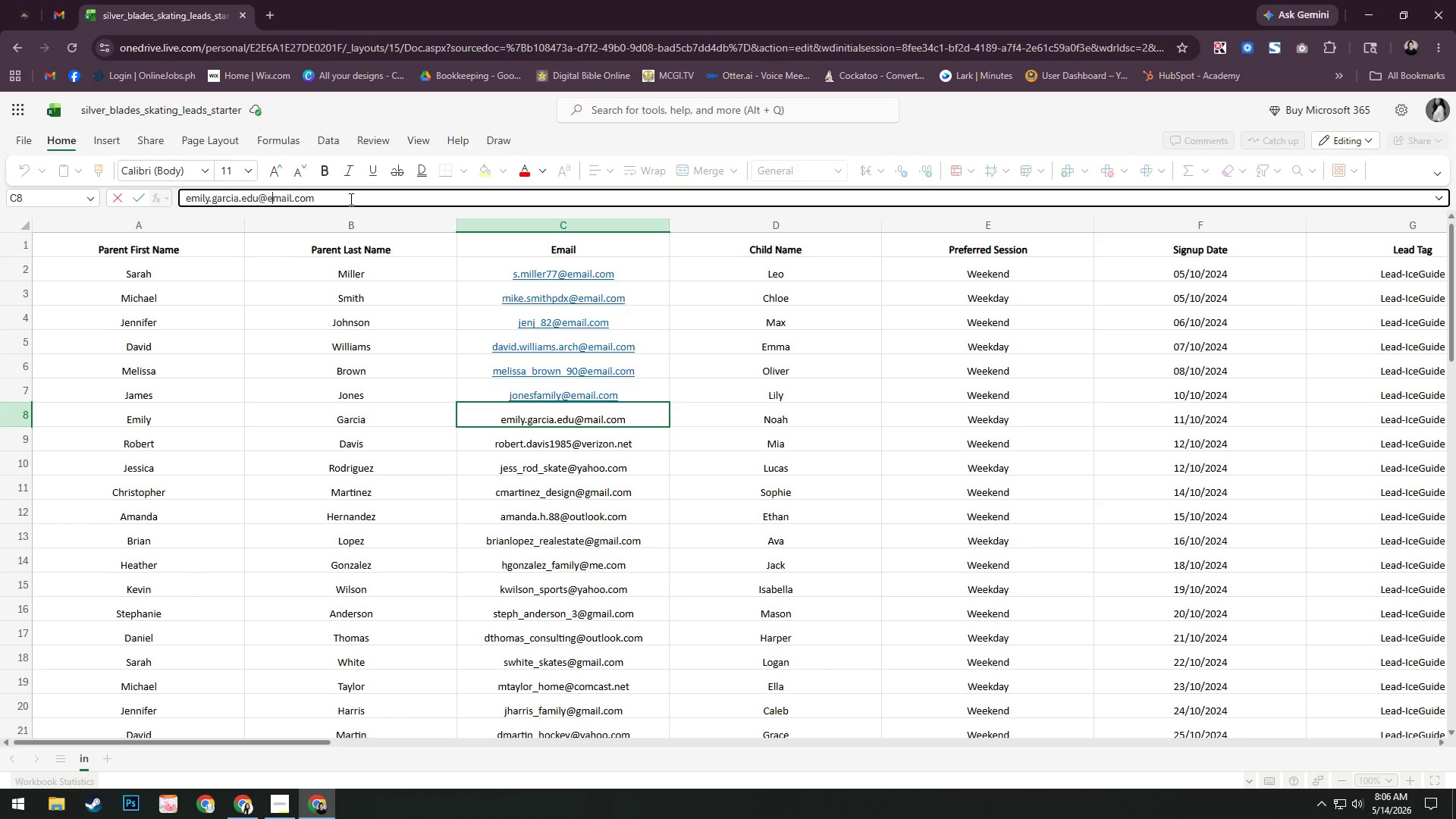 
key(E)
 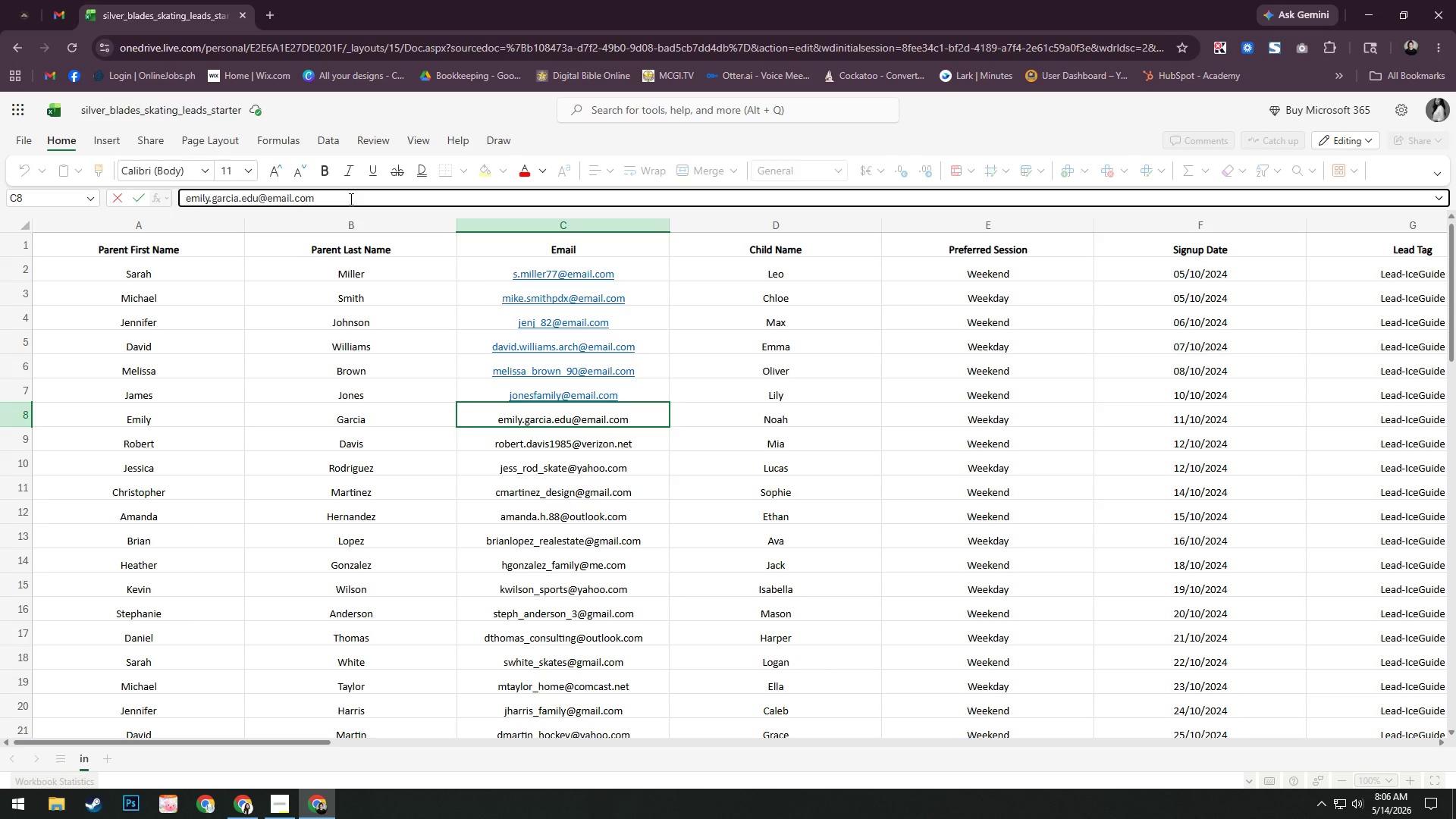 
key(Enter)
 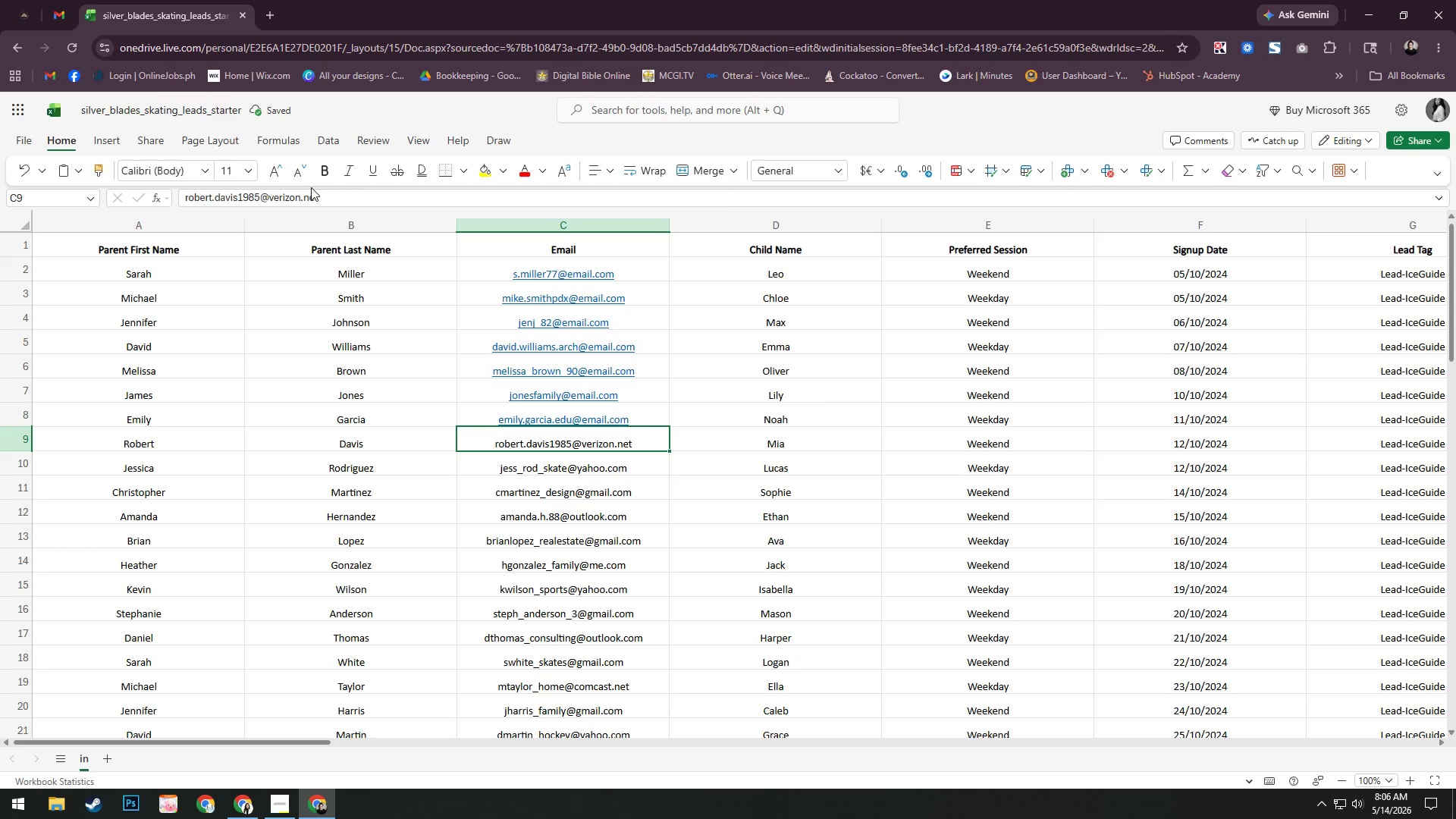 
left_click([298, 198])
 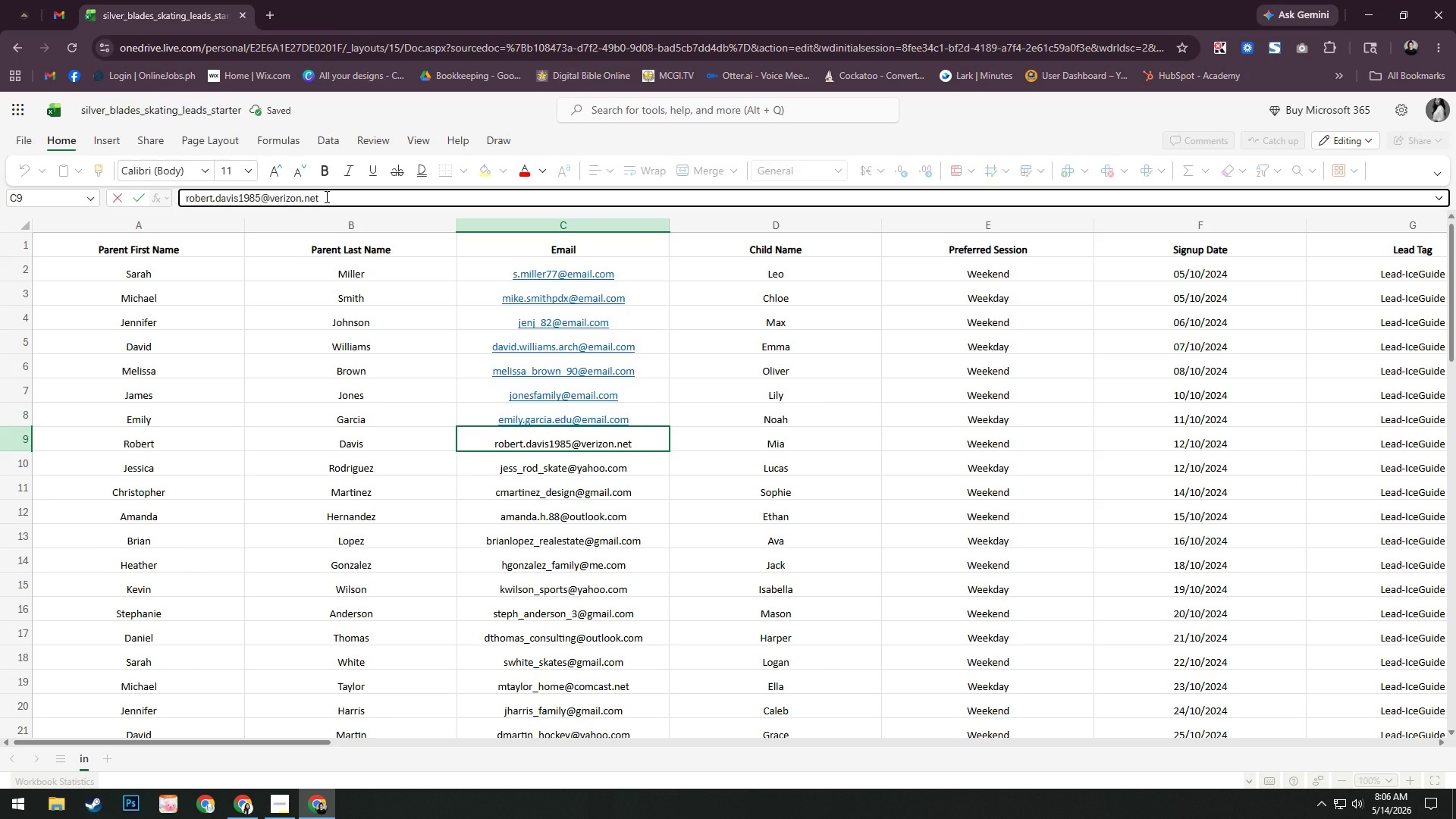 
key(Backspace)
key(Backspace)
key(Backspace)
key(Backspace)
key(Backspace)
key(Backspace)
key(Backspace)
type(email)
 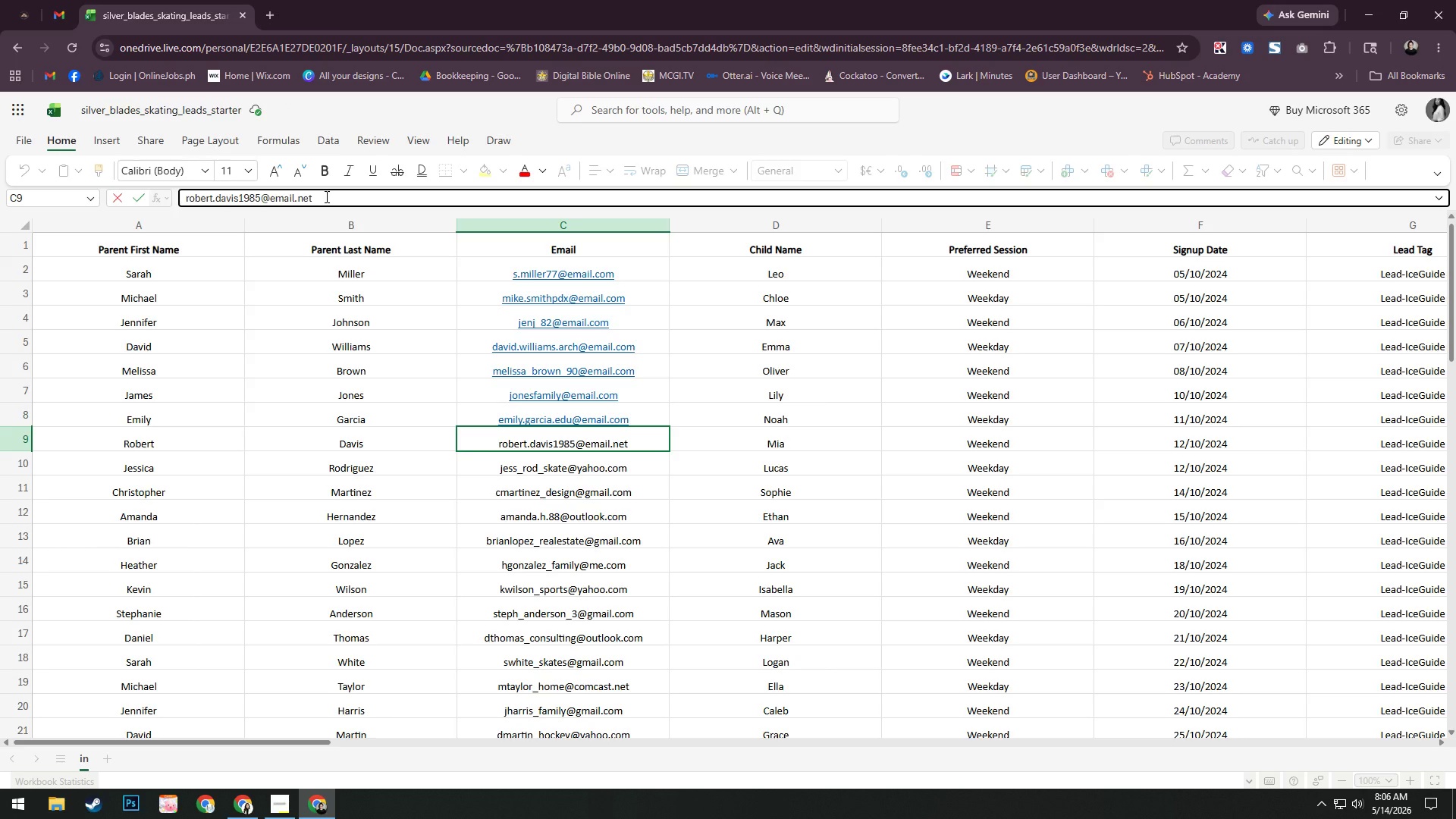 
wait(6.55)
 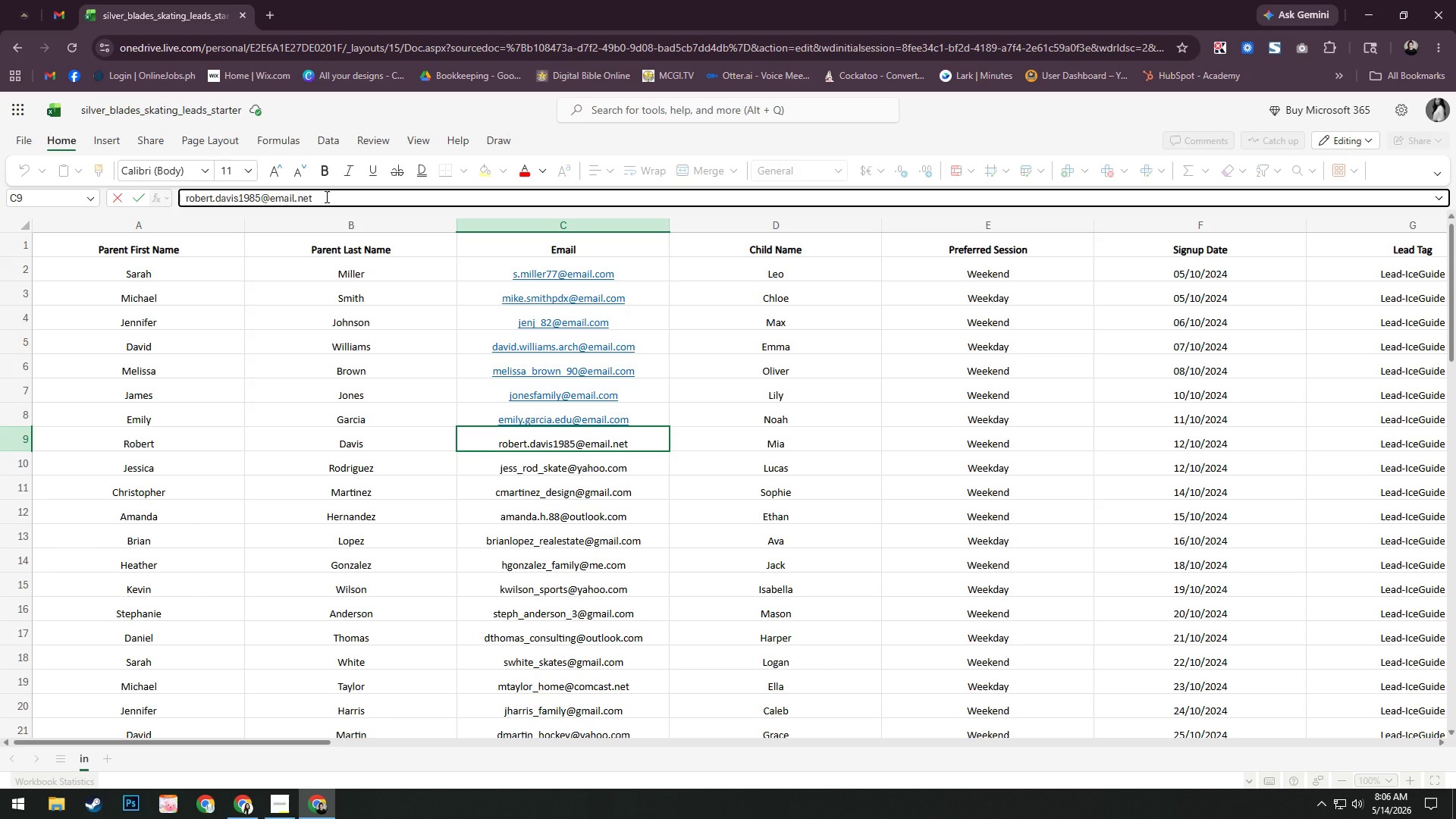 
key(Enter)
 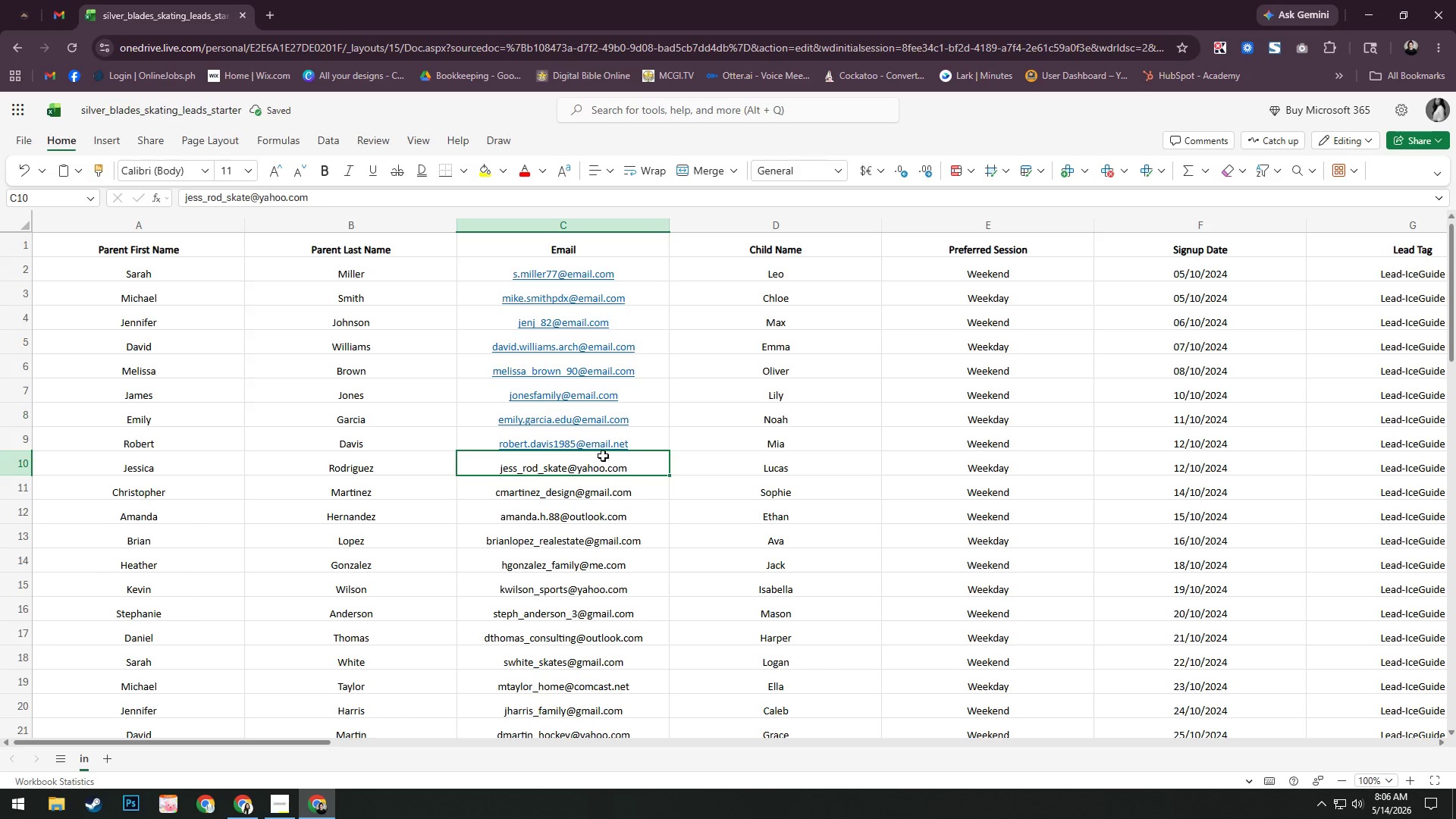 
left_click([631, 440])
 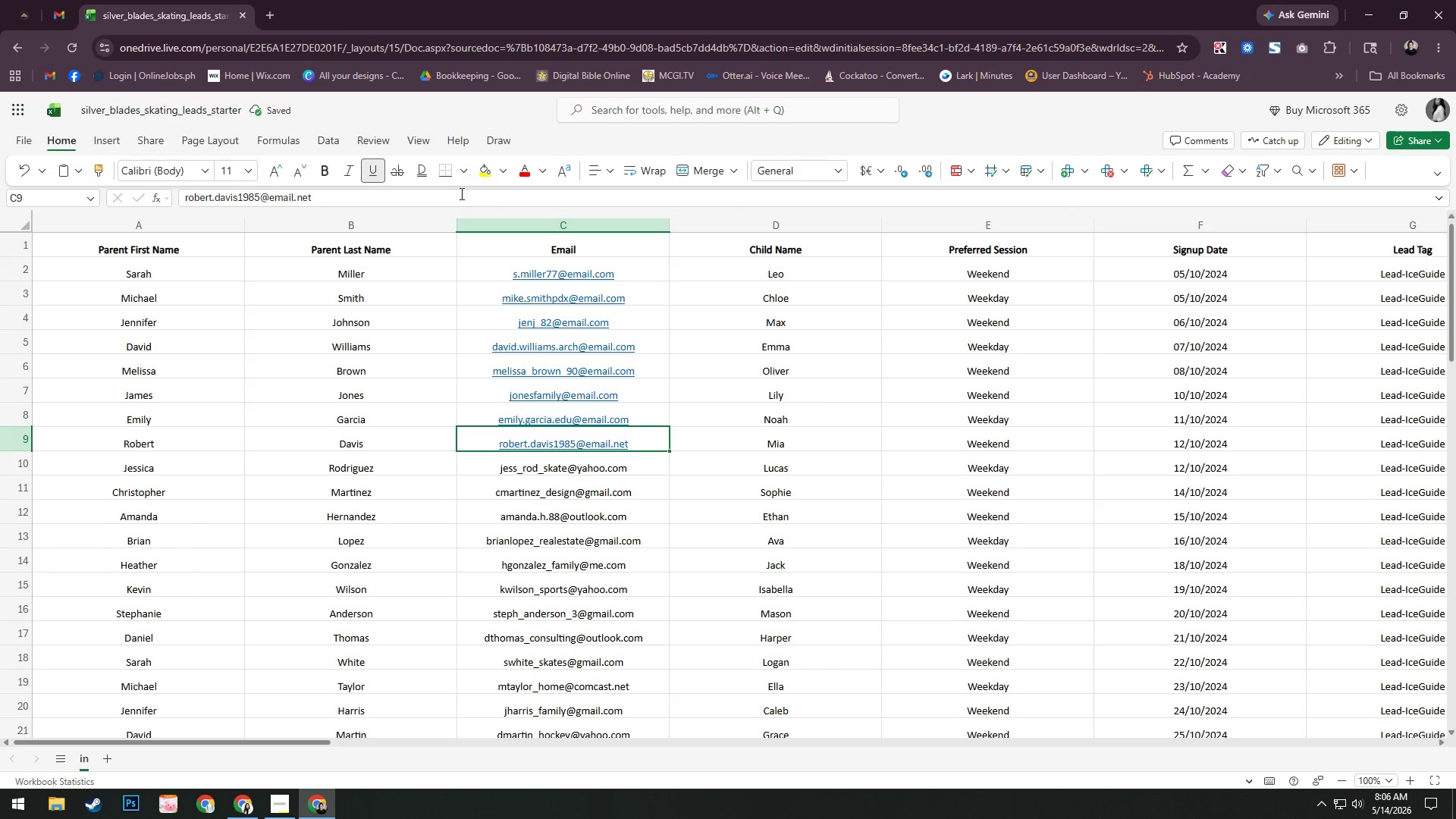 
left_click([460, 193])
 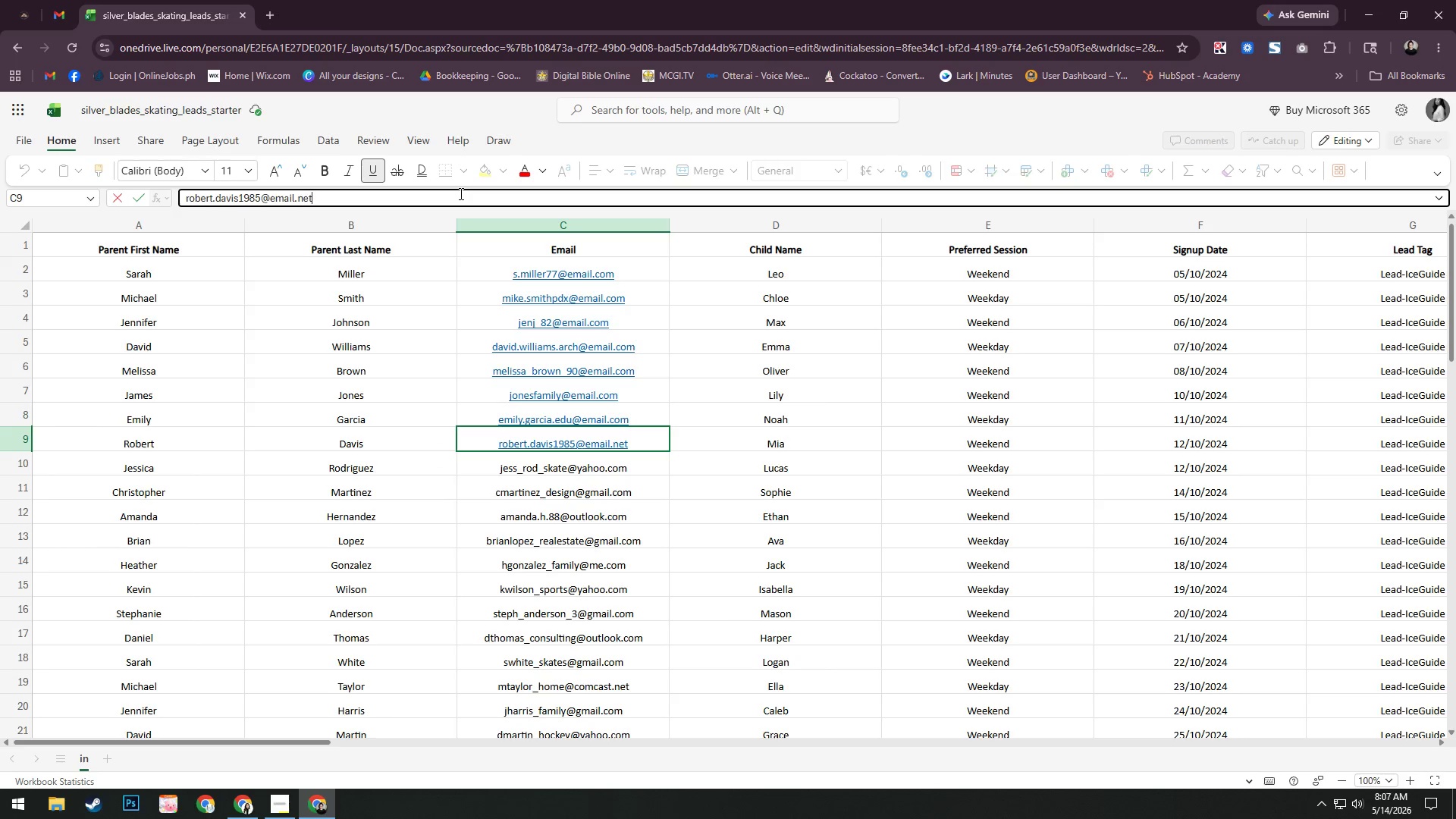 
key(Backspace)
key(Backspace)
key(Backspace)
type(com)
 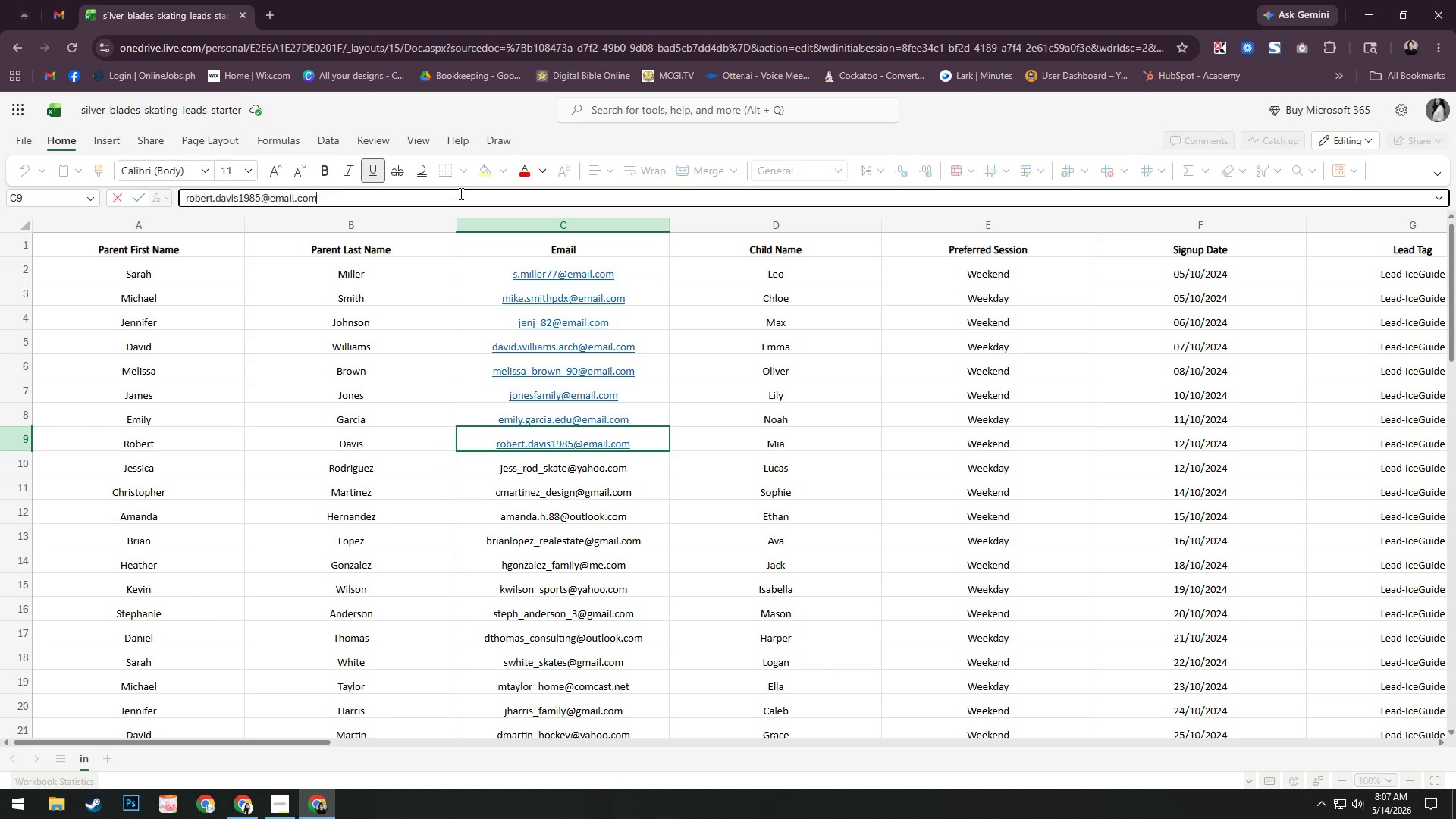 
key(Enter)
 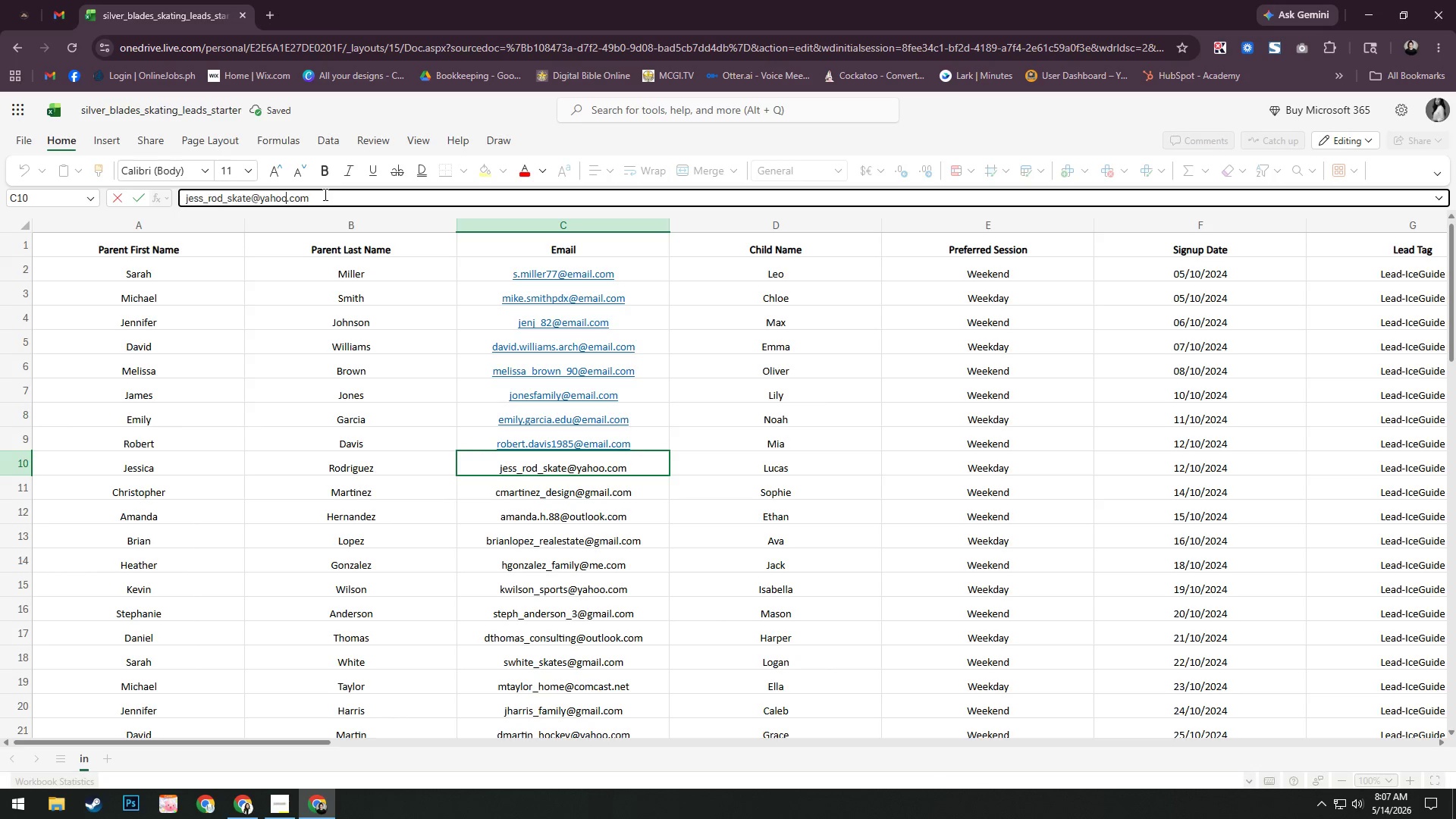 
key(Backspace)
key(Backspace)
key(Backspace)
key(Backspace)
key(Backspace)
type(email)
 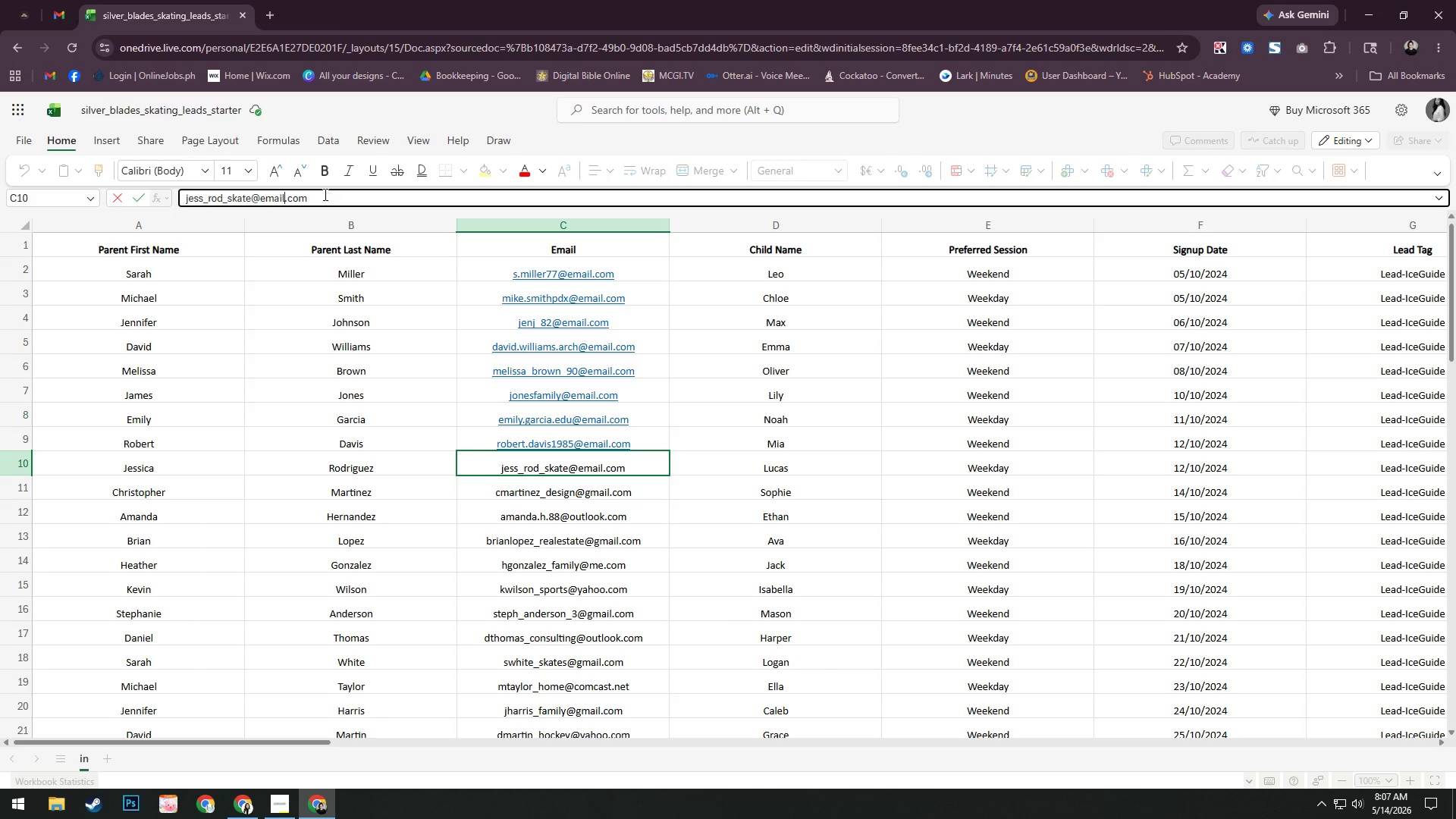 
key(Enter)
 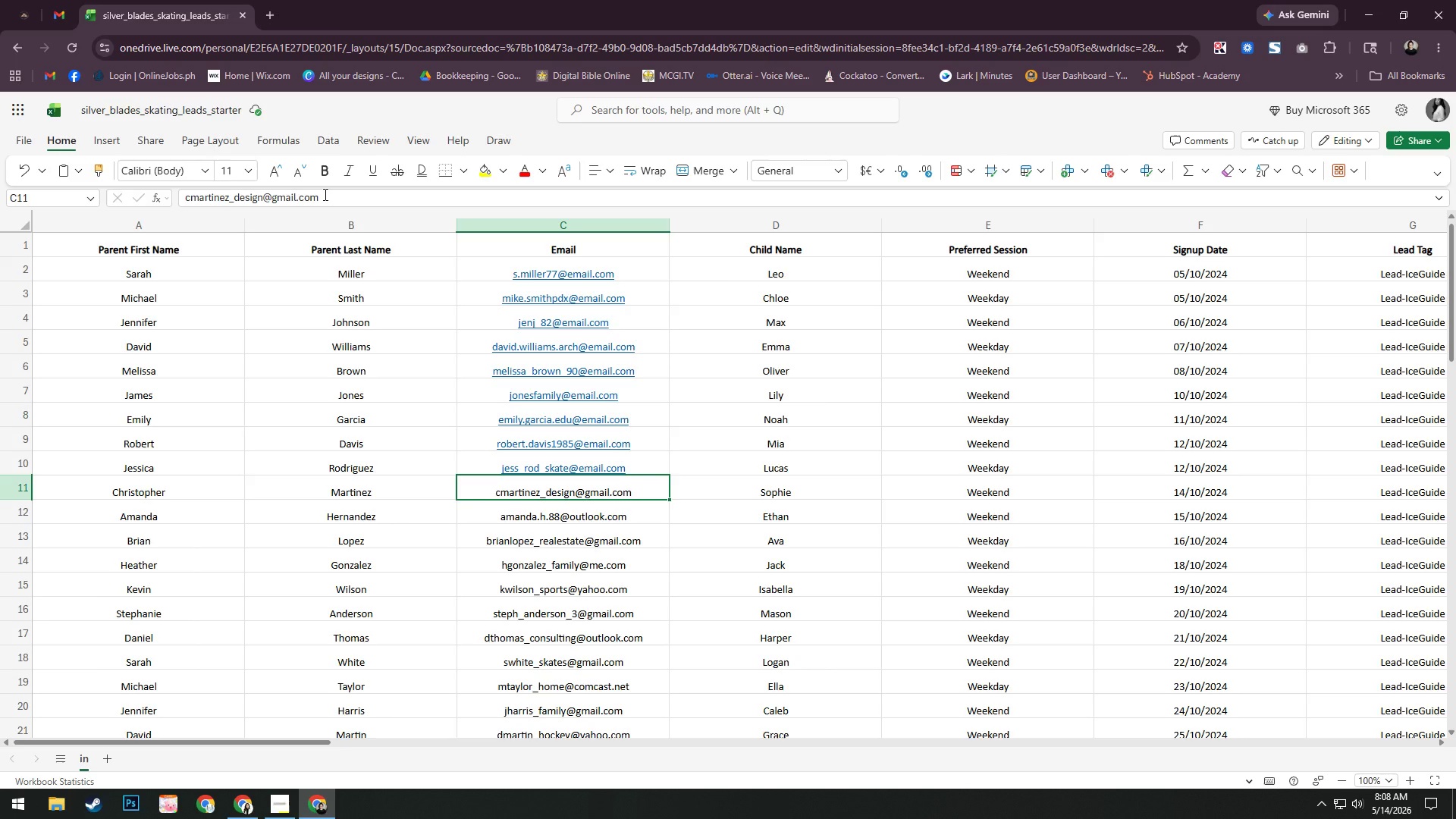 
wait(64.09)
 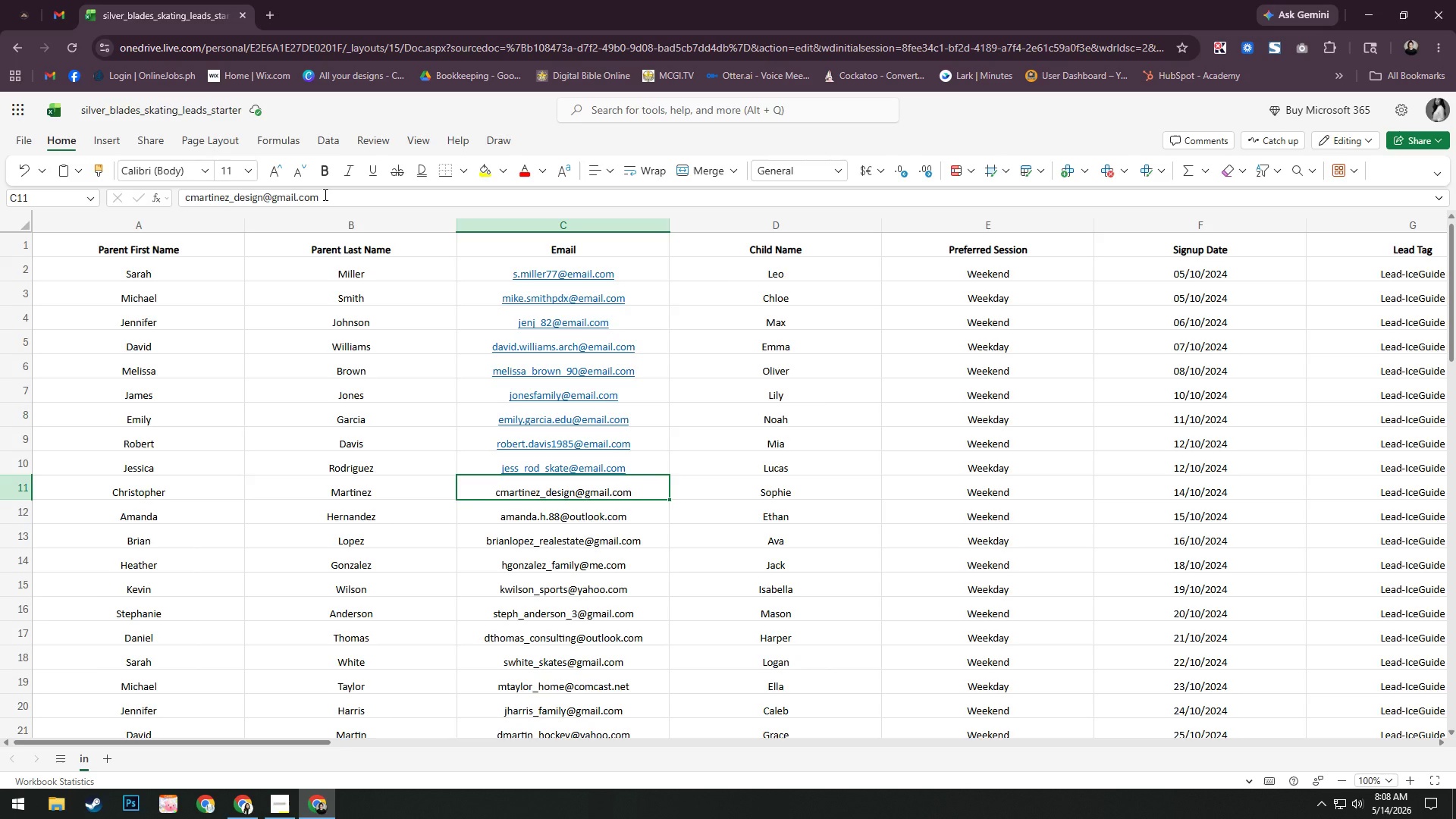 
key(Backspace)
key(Backspace)
key(Backspace)
key(Backspace)
key(Backspace)
type(email)
 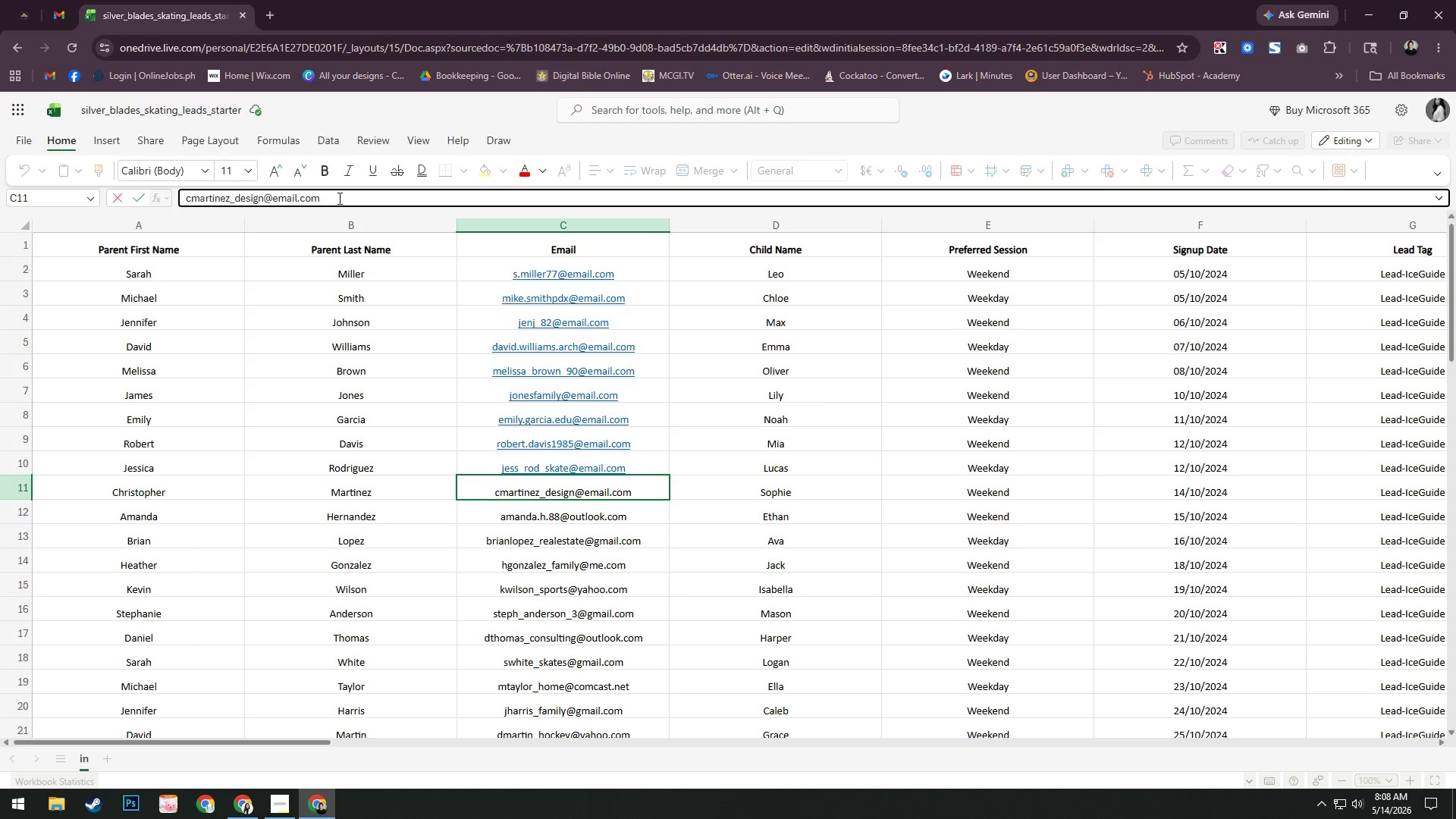 
key(Enter)
 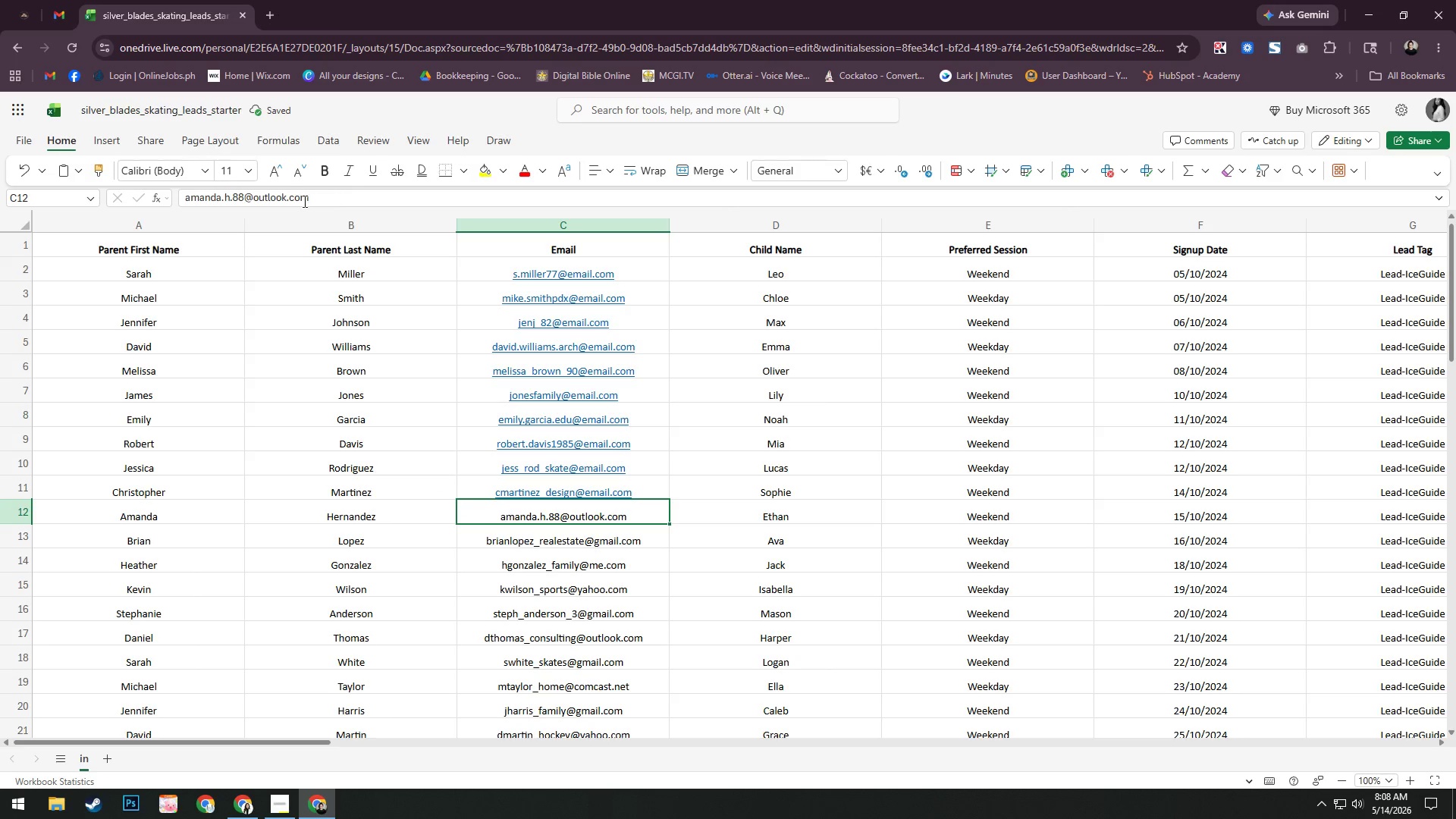 
left_click_drag(start_coordinate=[283, 194], to_coordinate=[287, 193])
 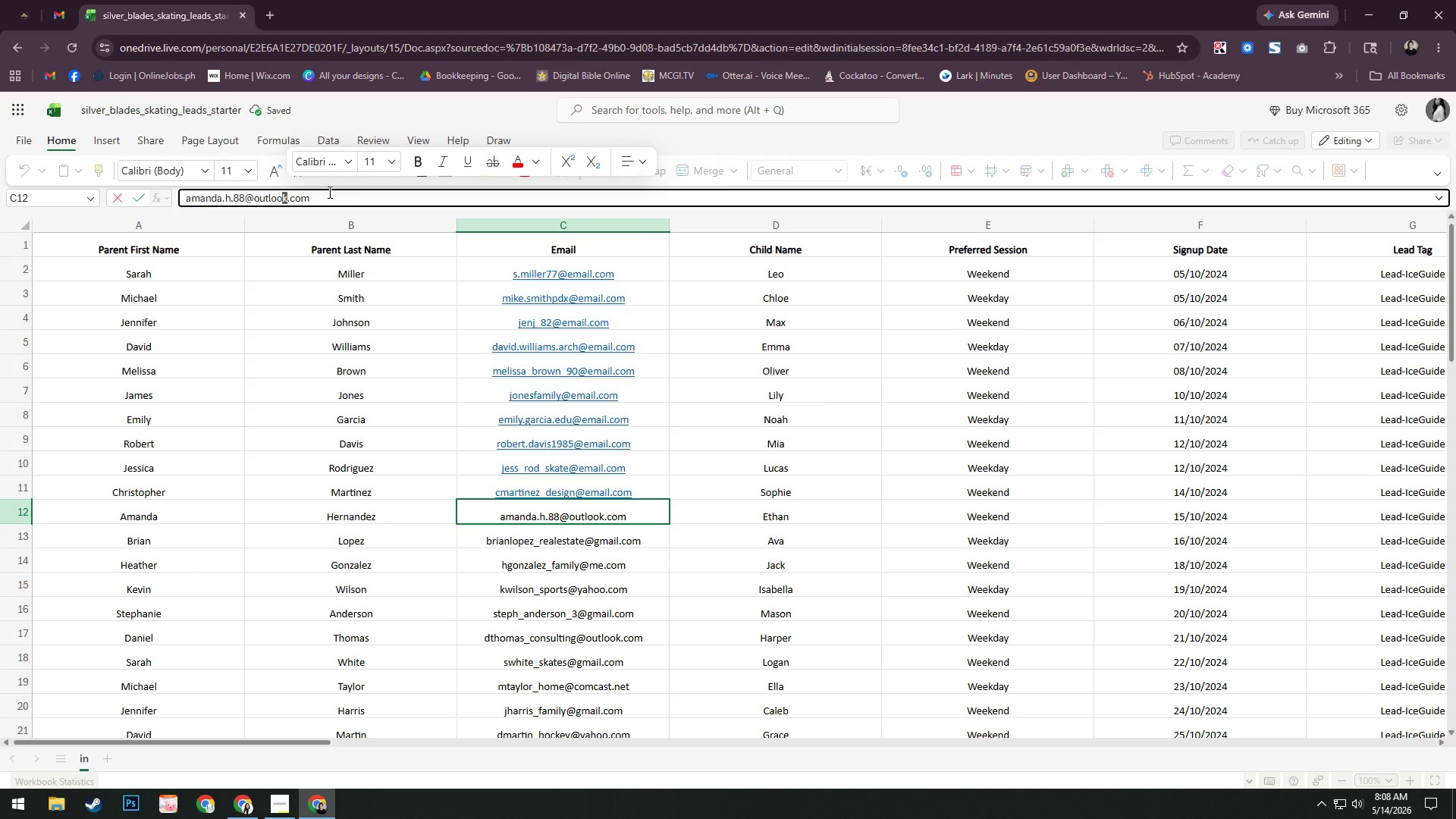 
key(Backspace)
key(Backspace)
key(Backspace)
key(Backspace)
key(Backspace)
key(Backspace)
key(Backspace)
type(email)
 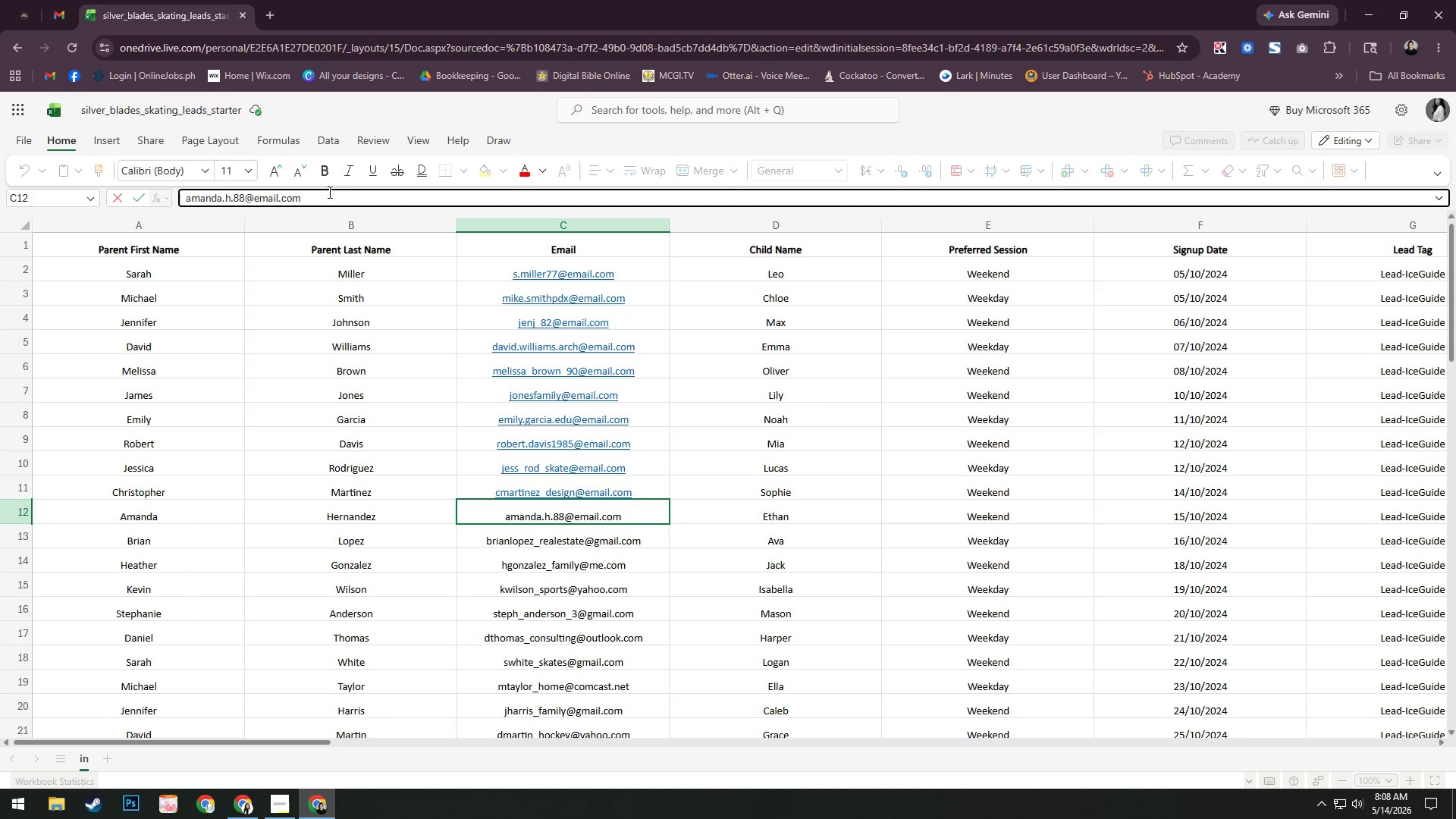 
key(Enter)
 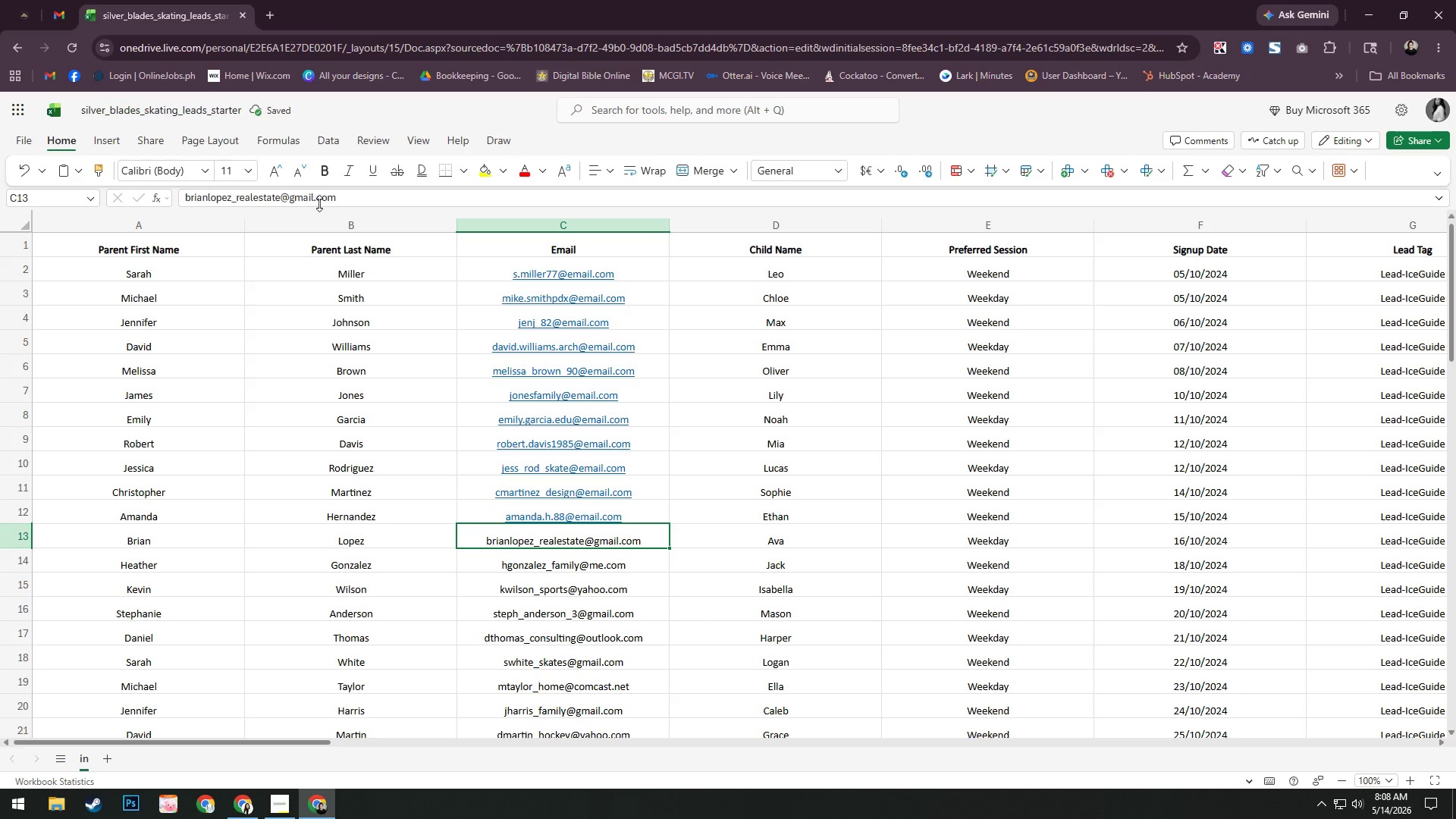 
left_click([316, 205])
 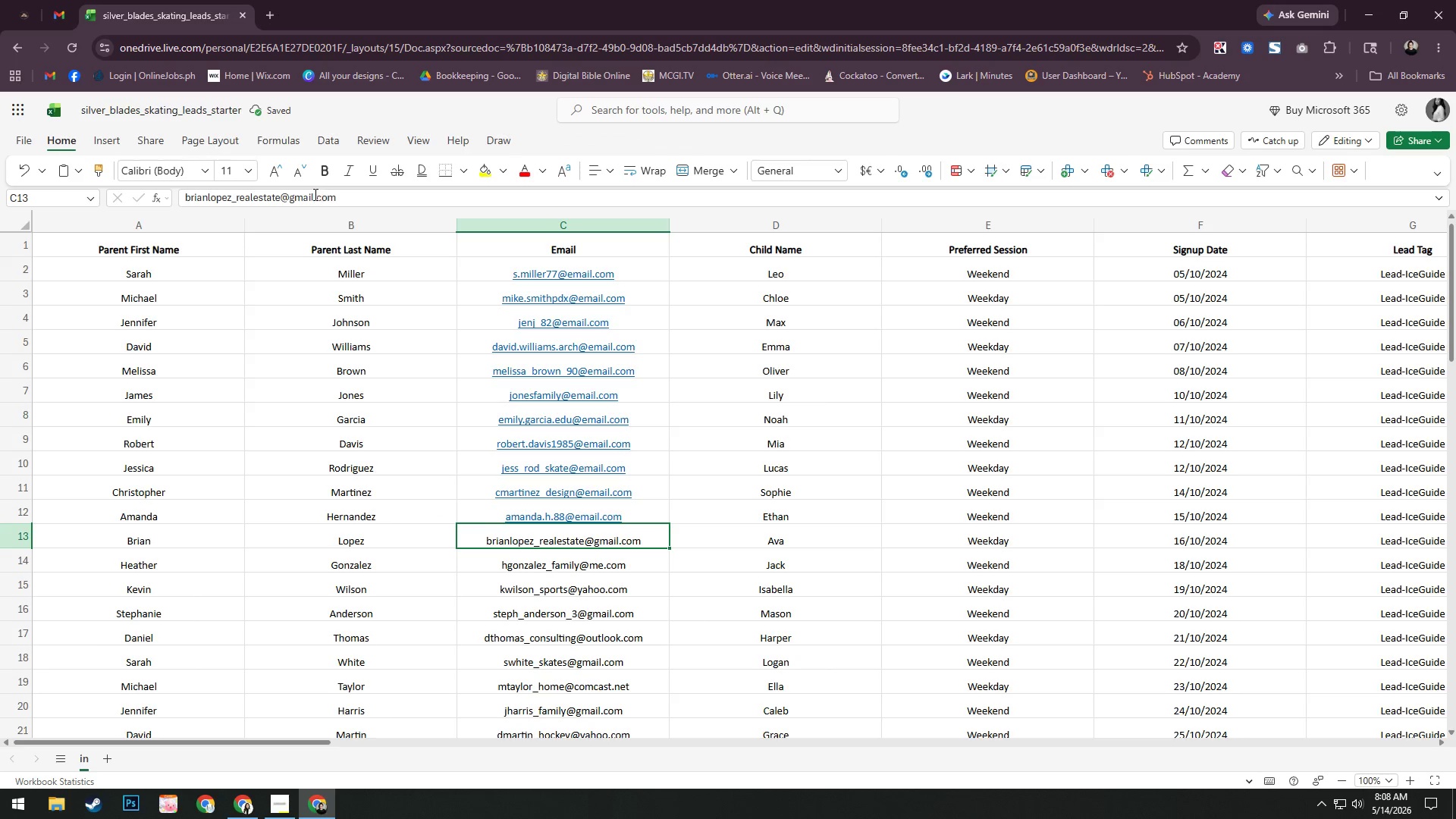 
left_click([309, 196])
 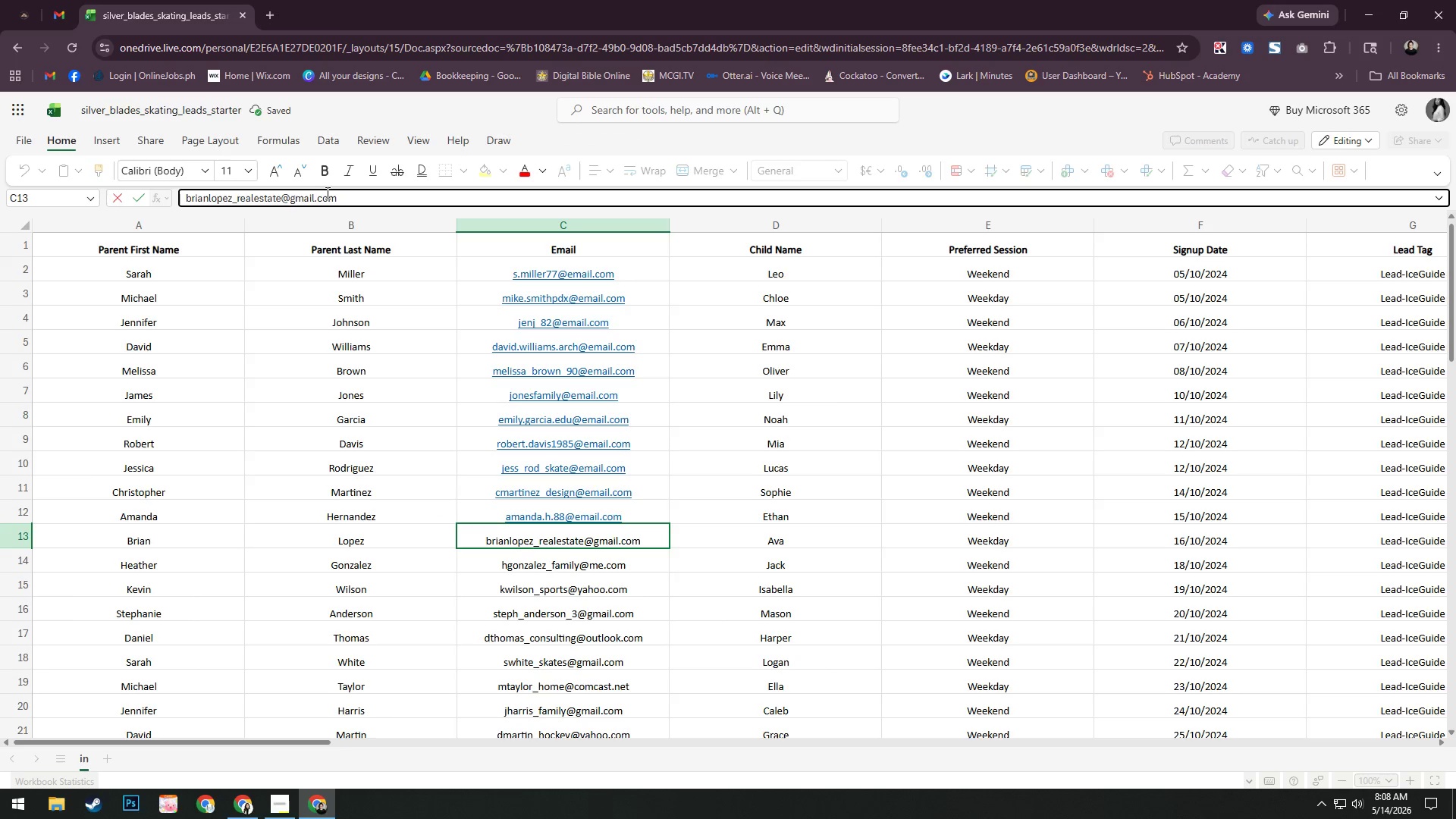 
key(ArrowRight)
 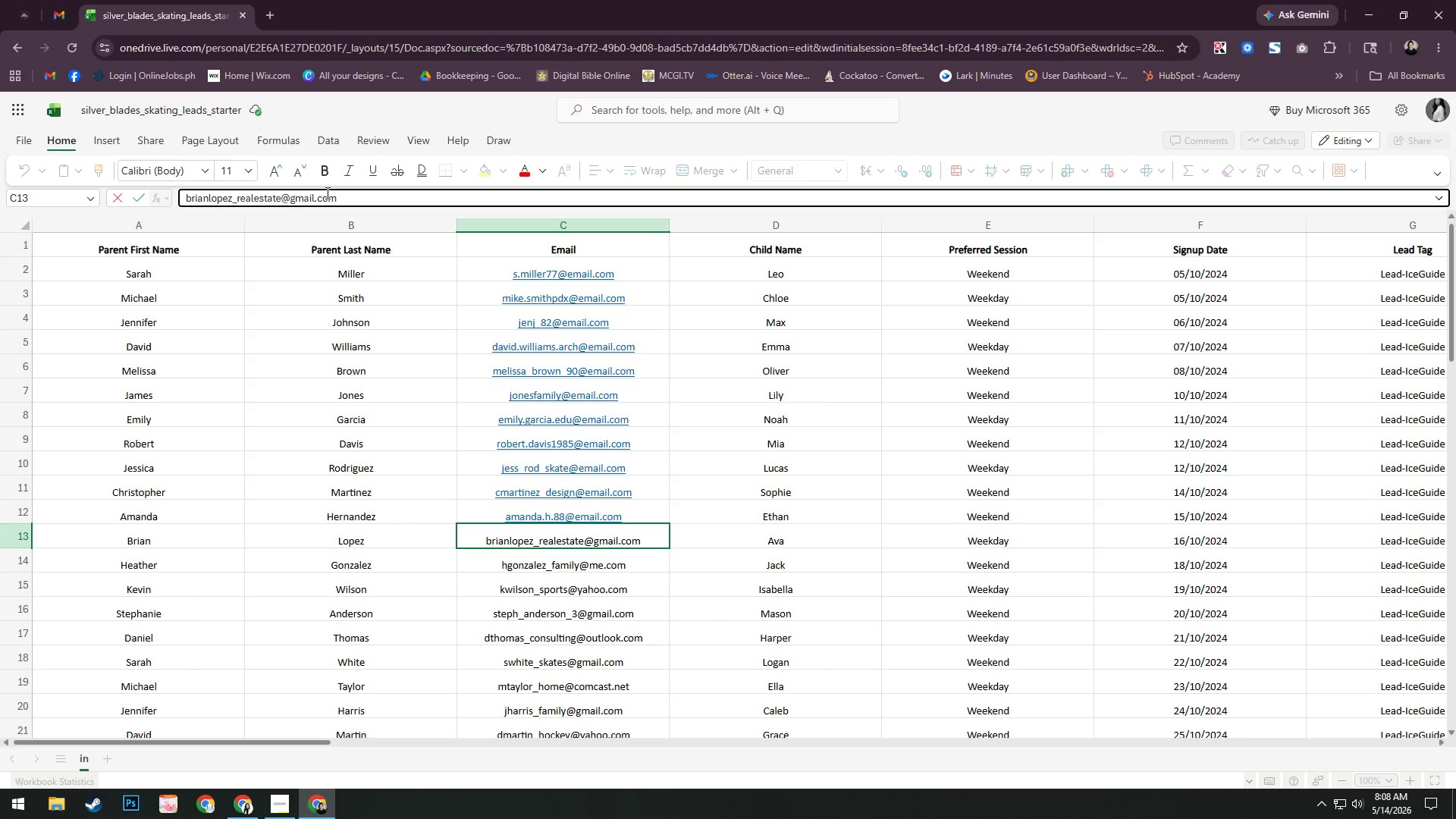 
key(ArrowRight)
 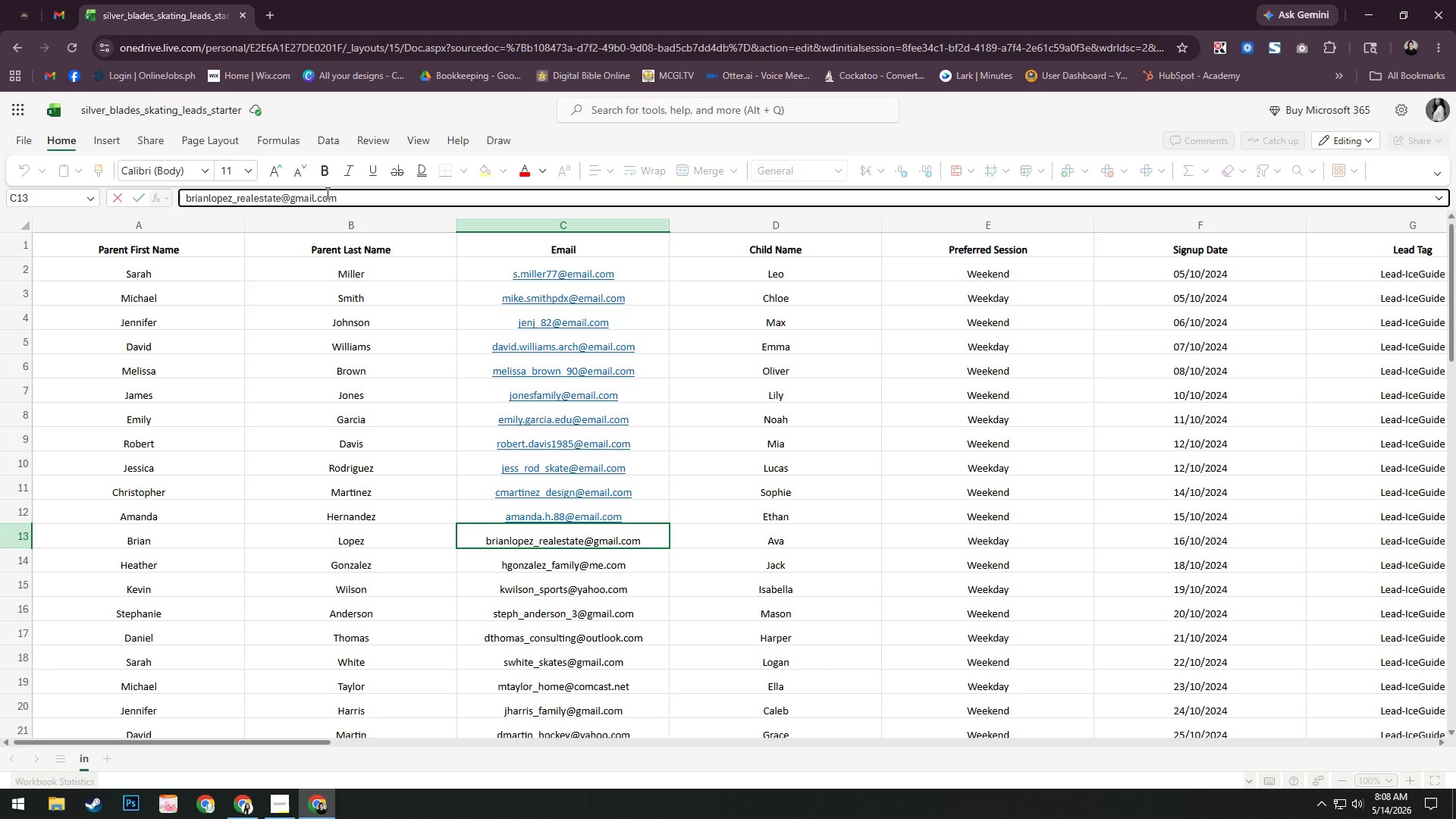 
key(Backspace)
key(Backspace)
key(Backspace)
key(Backspace)
key(Backspace)
type(email)
 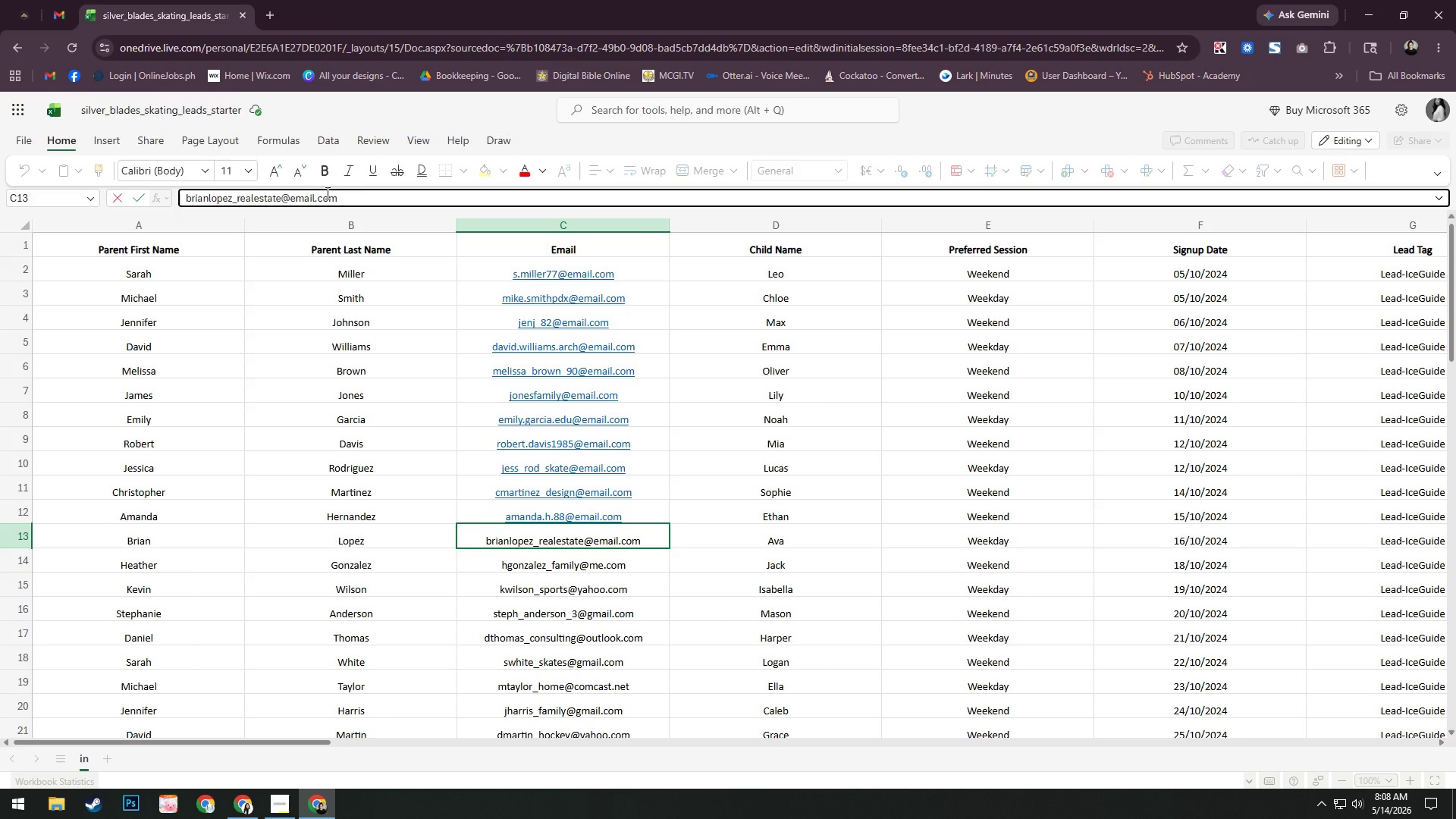 
key(Enter)
 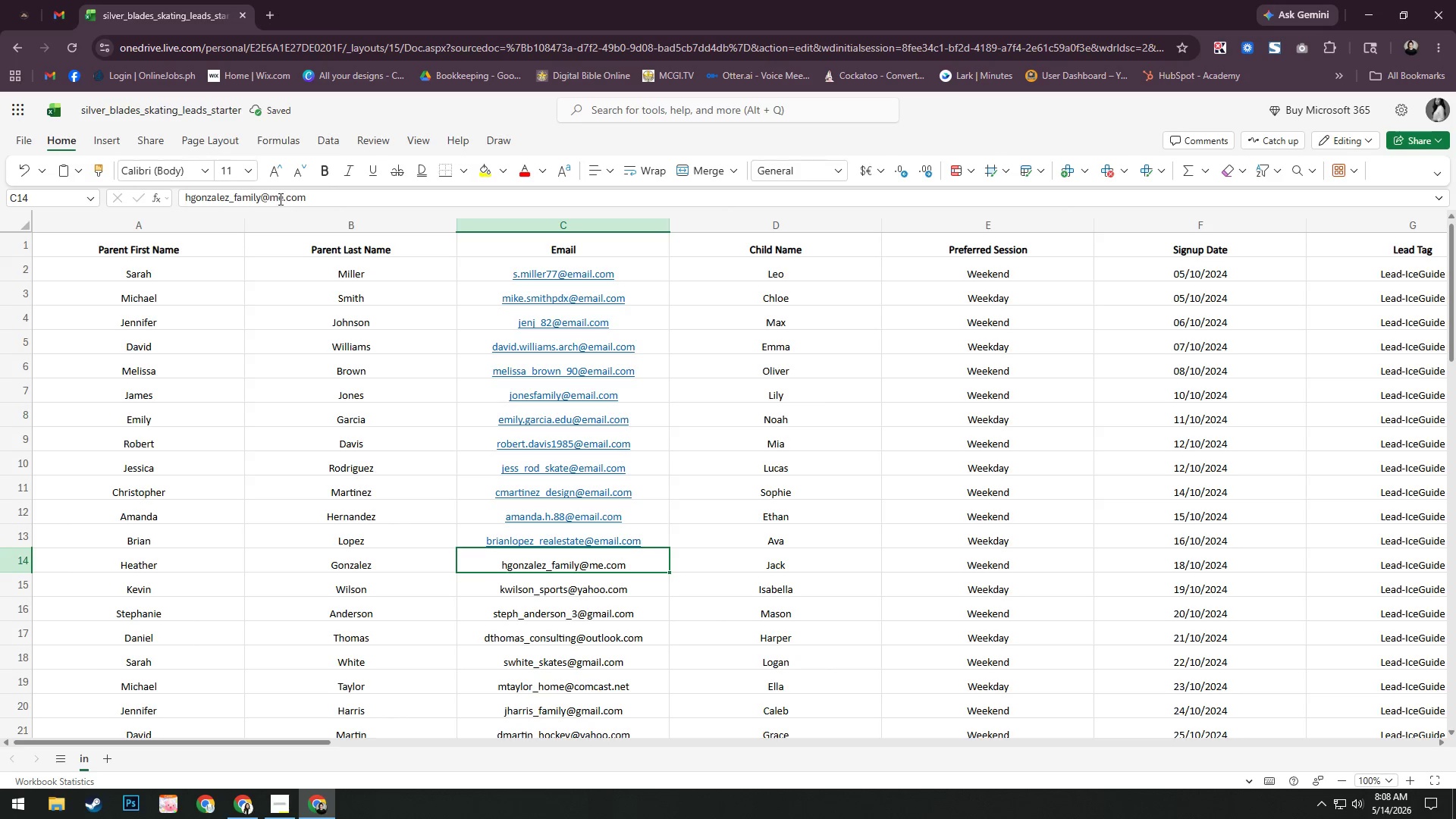 
left_click([282, 196])
 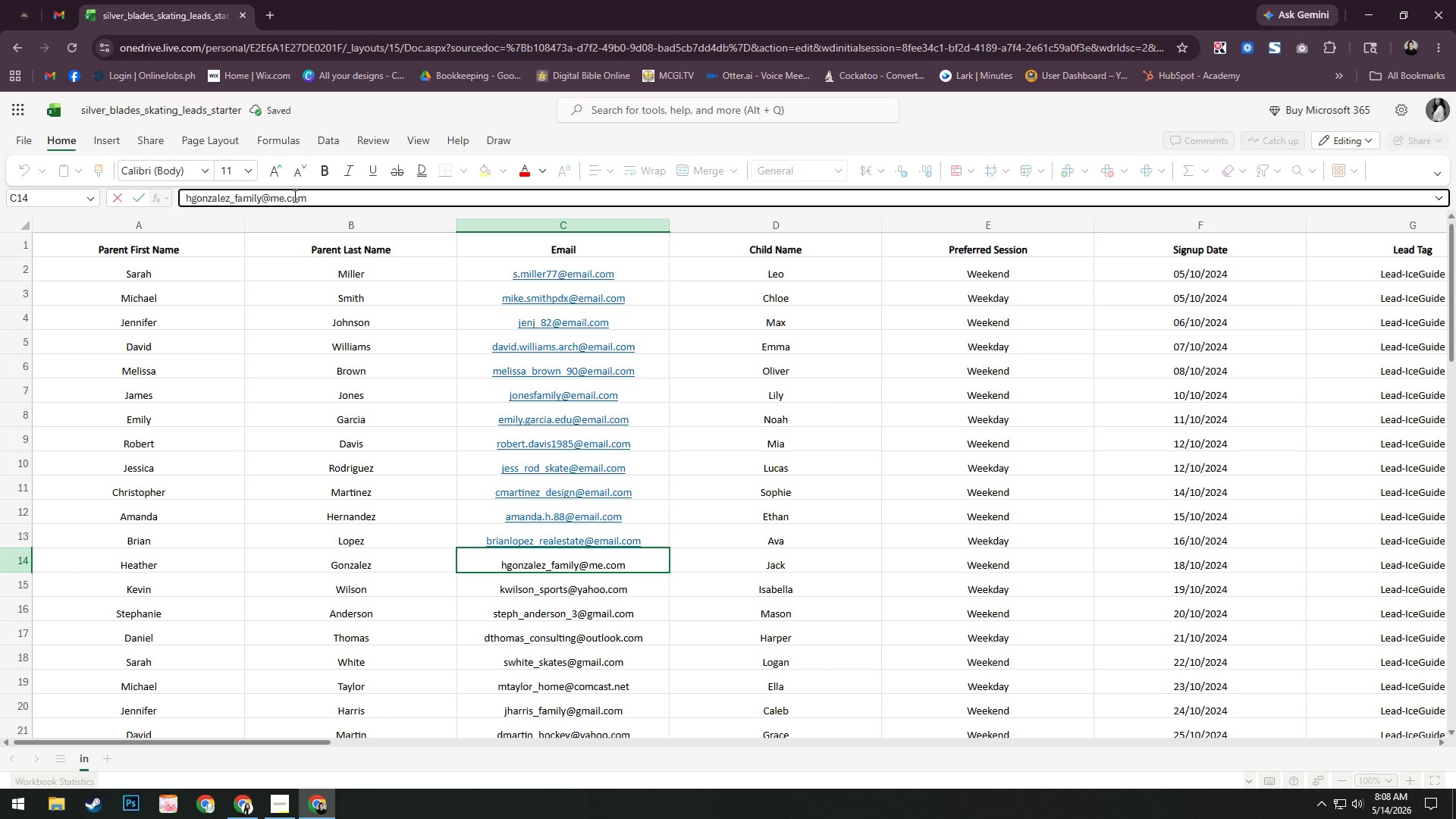 
key(Backspace)
key(Backspace)
type(email)
 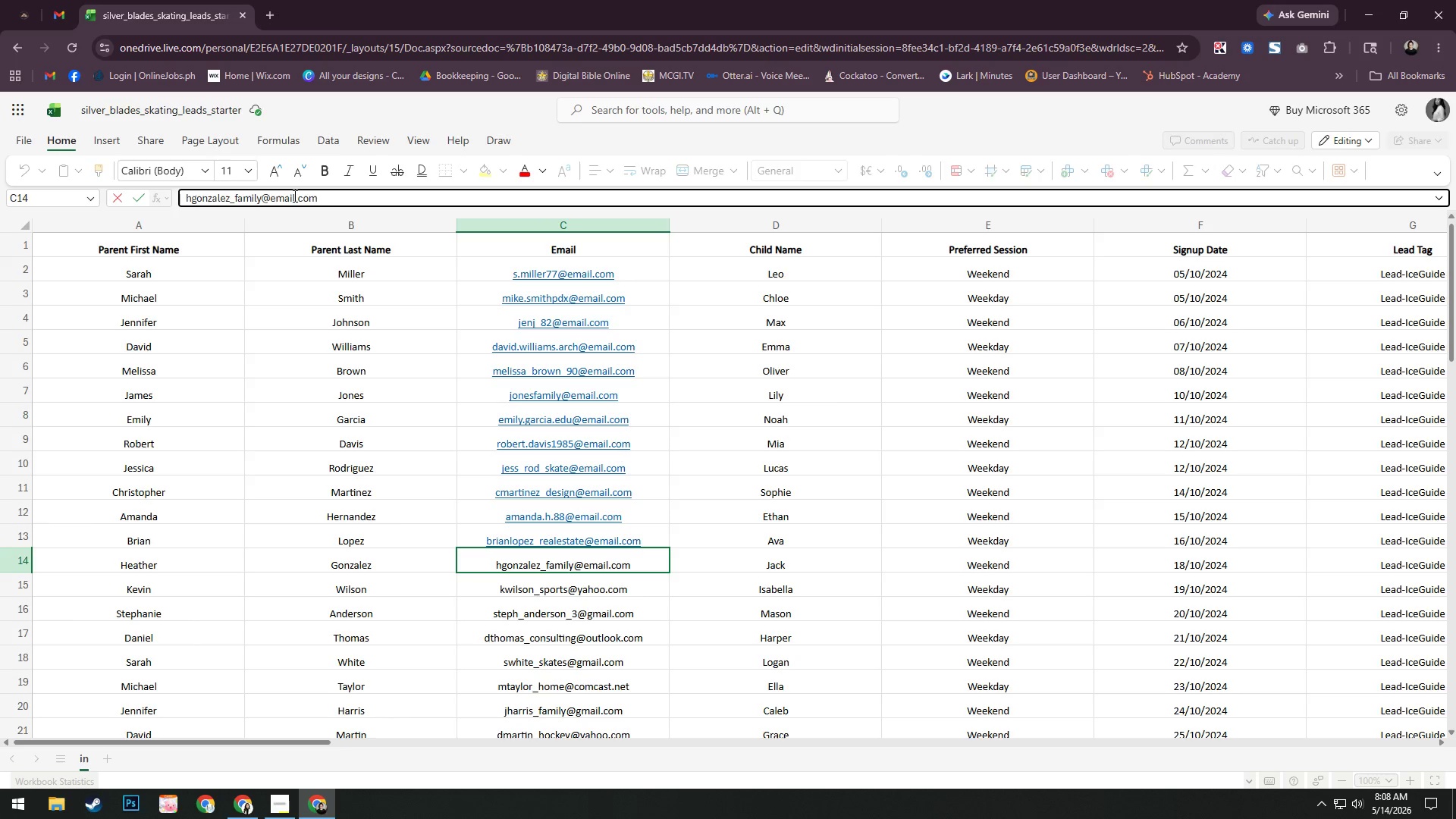 
key(Enter)
 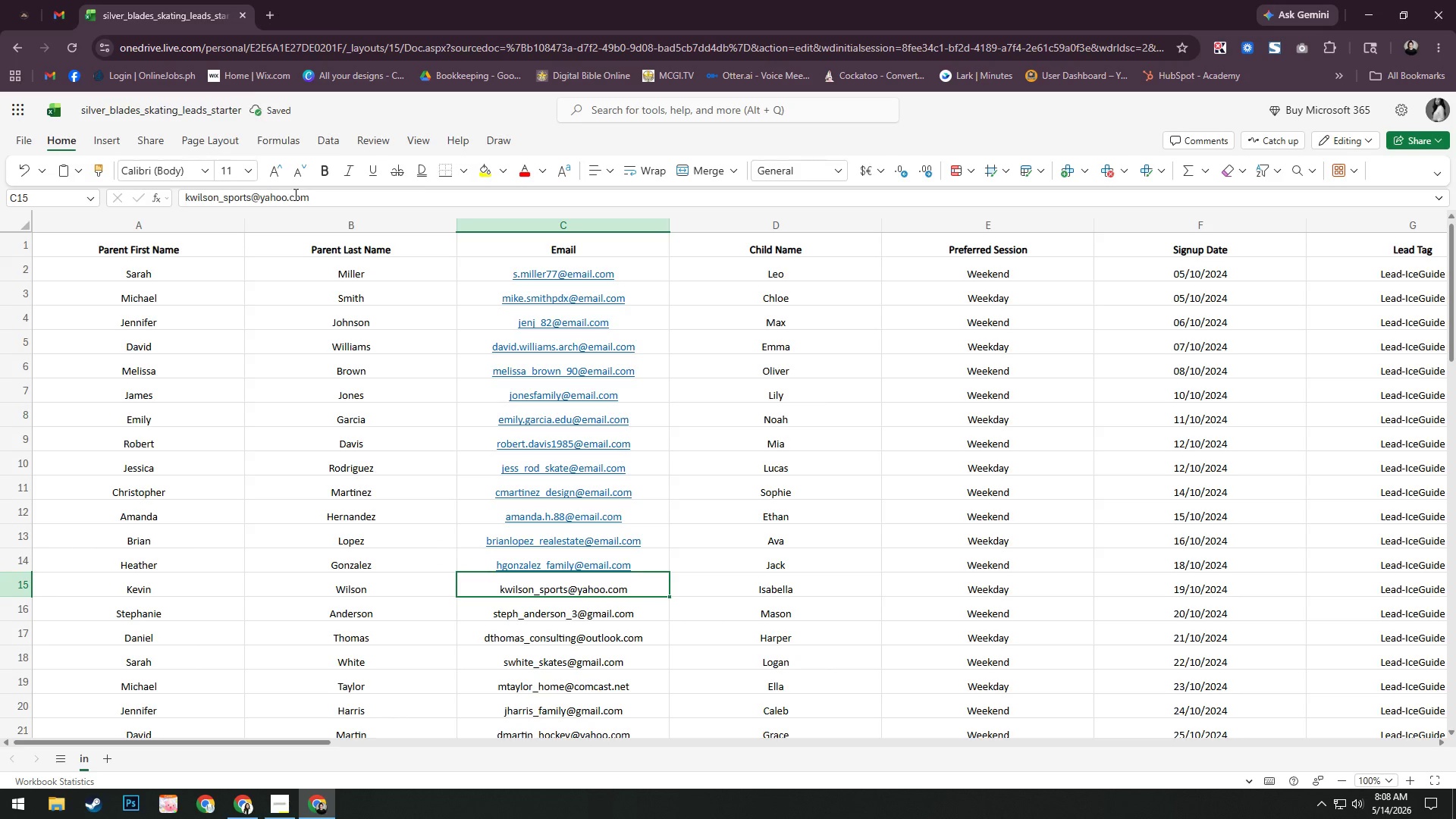 
left_click([294, 194])
 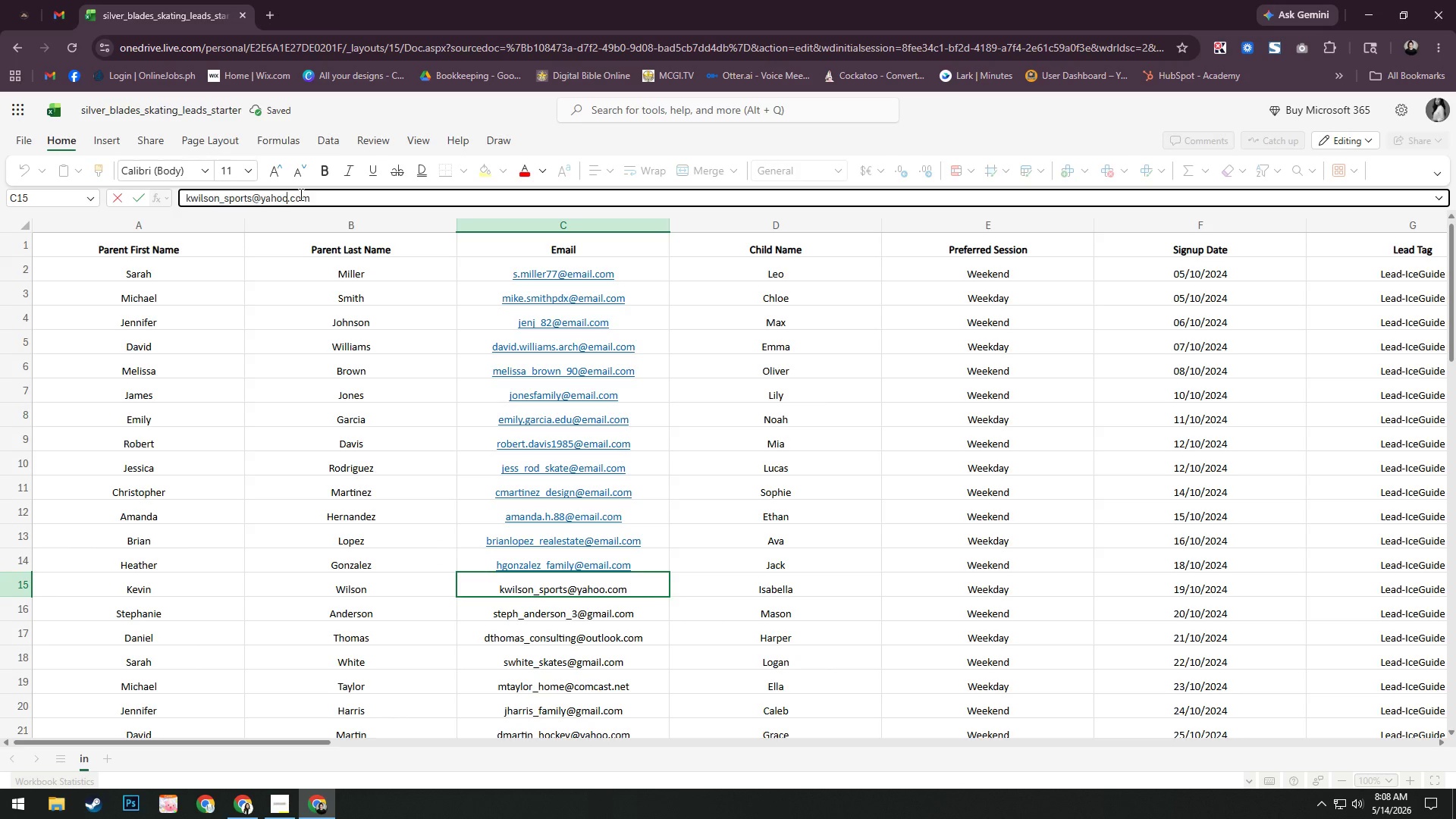 
key(Backspace)
key(Backspace)
key(Backspace)
key(Backspace)
key(Backspace)
type(email)
 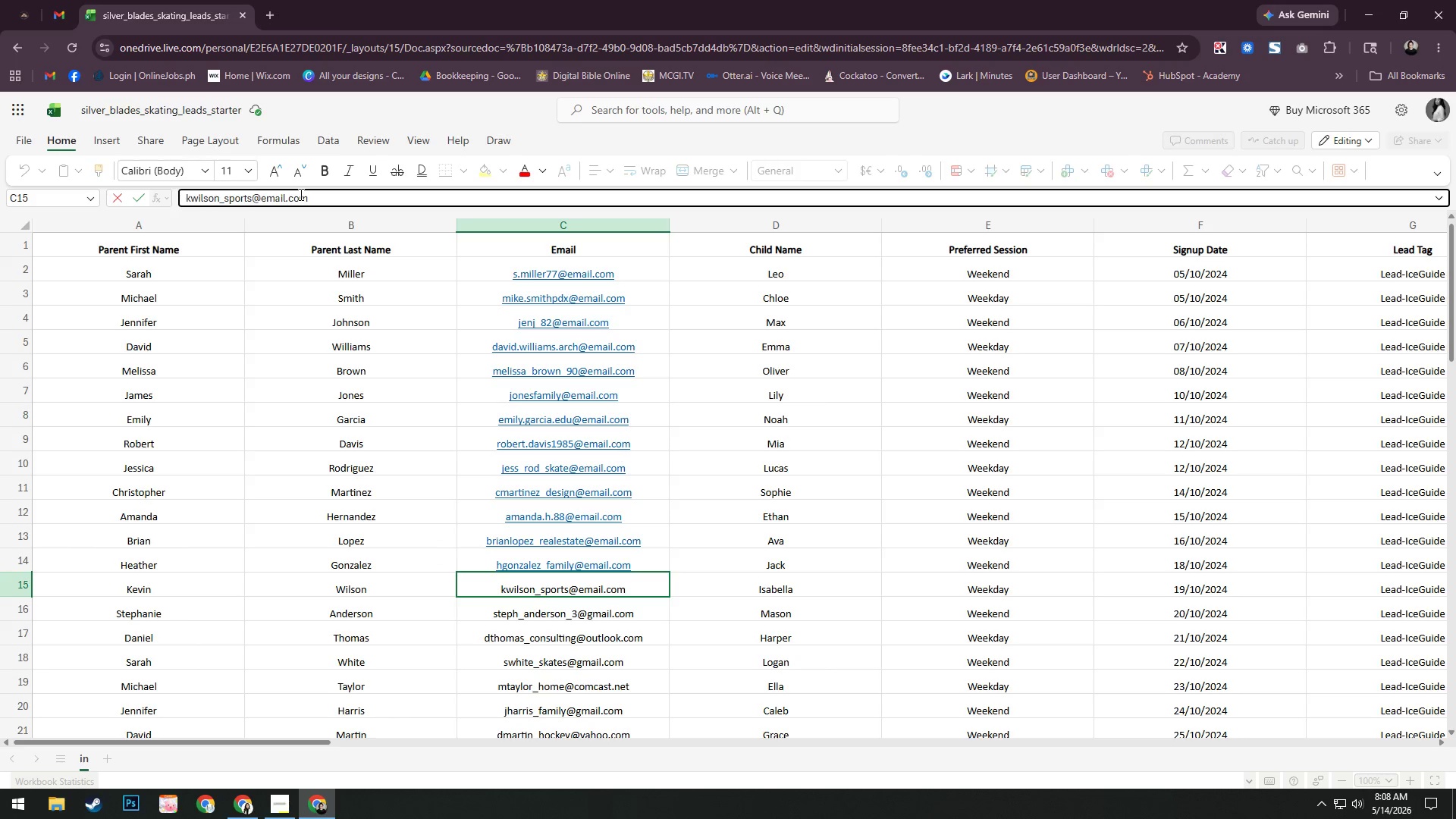 
key(Enter)
 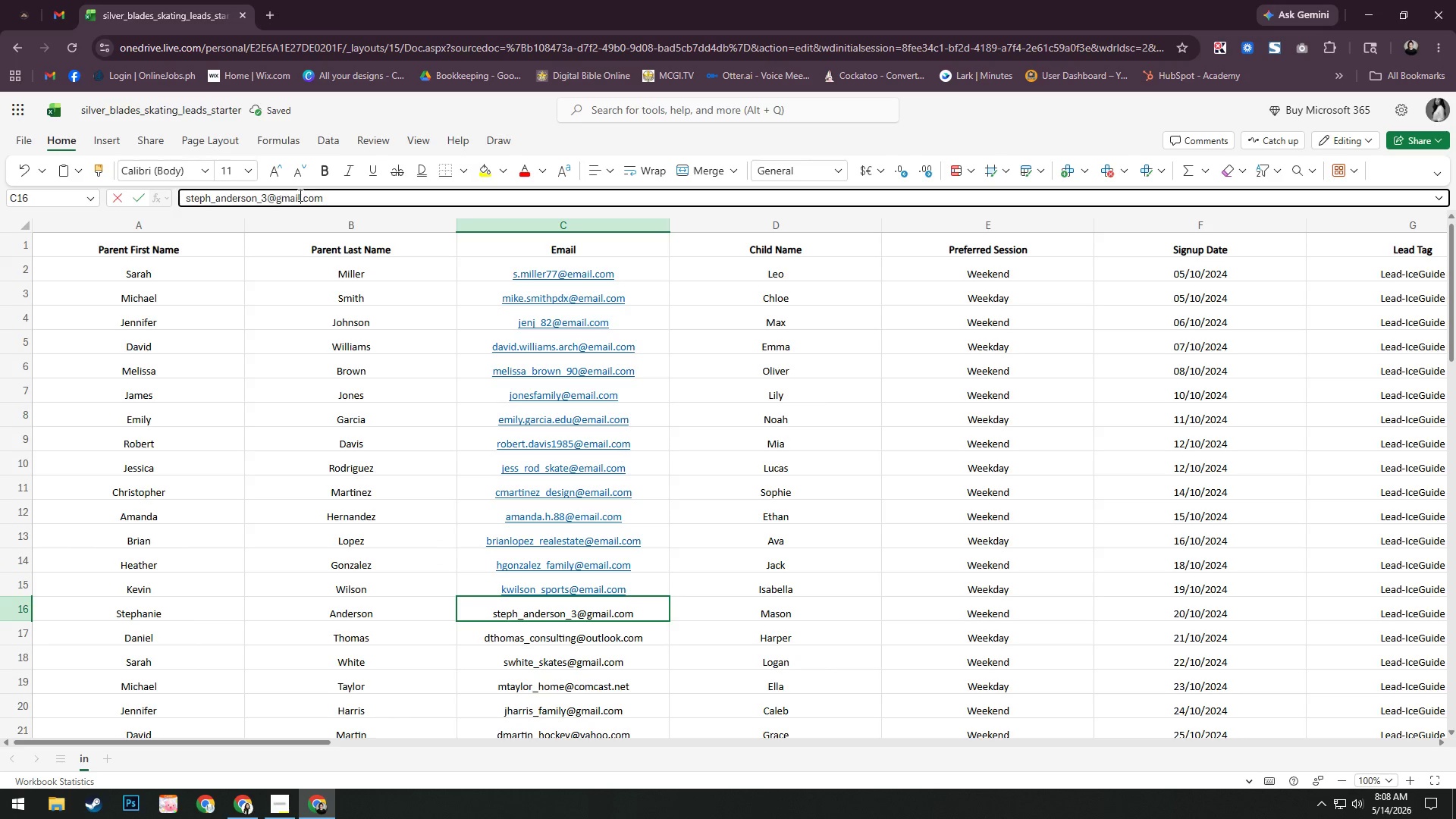 
key(Backspace)
key(Backspace)
key(Backspace)
key(Backspace)
key(Backspace)
type(email)
 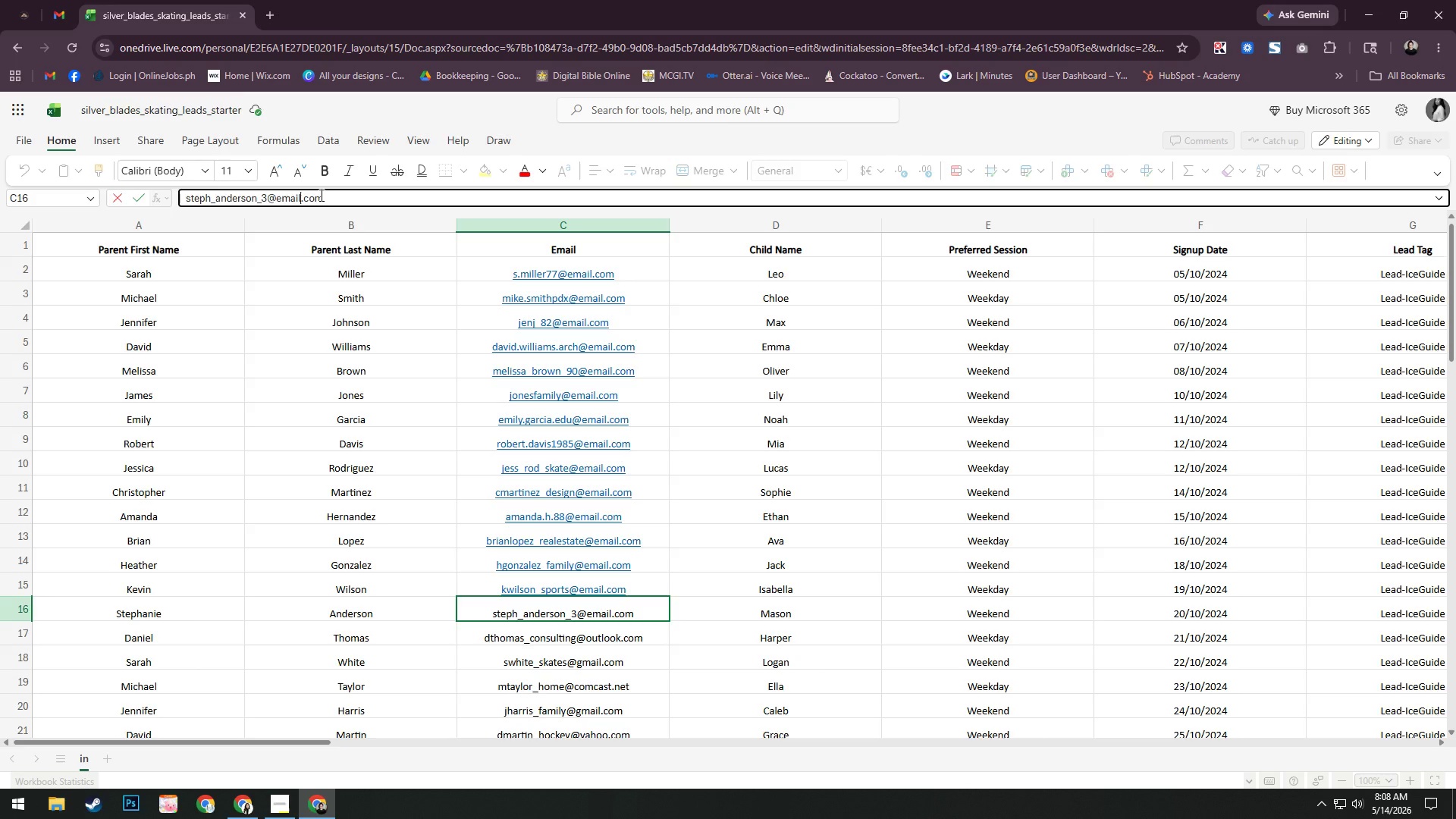 
key(Enter)
 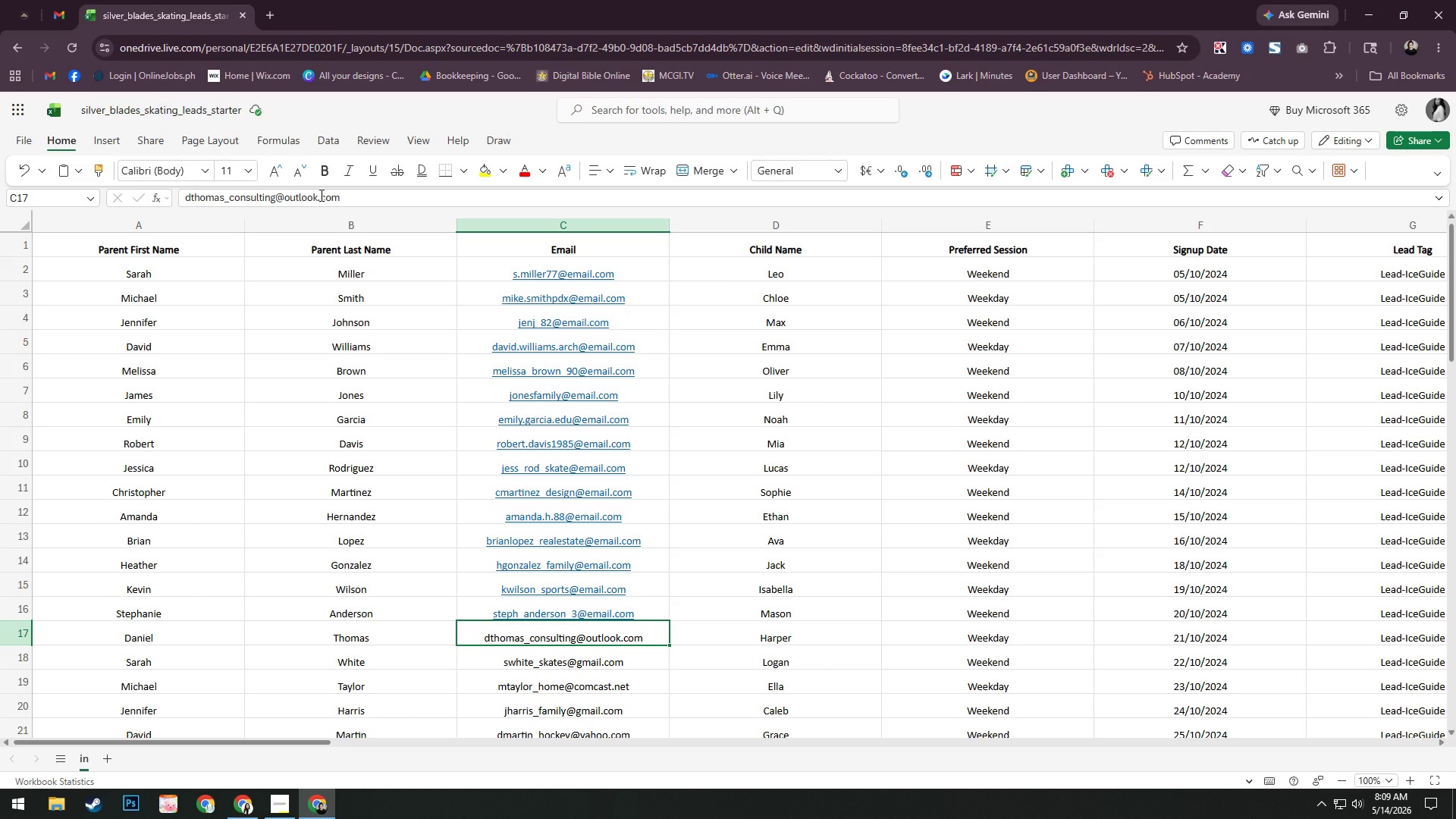 
wait(25.05)
 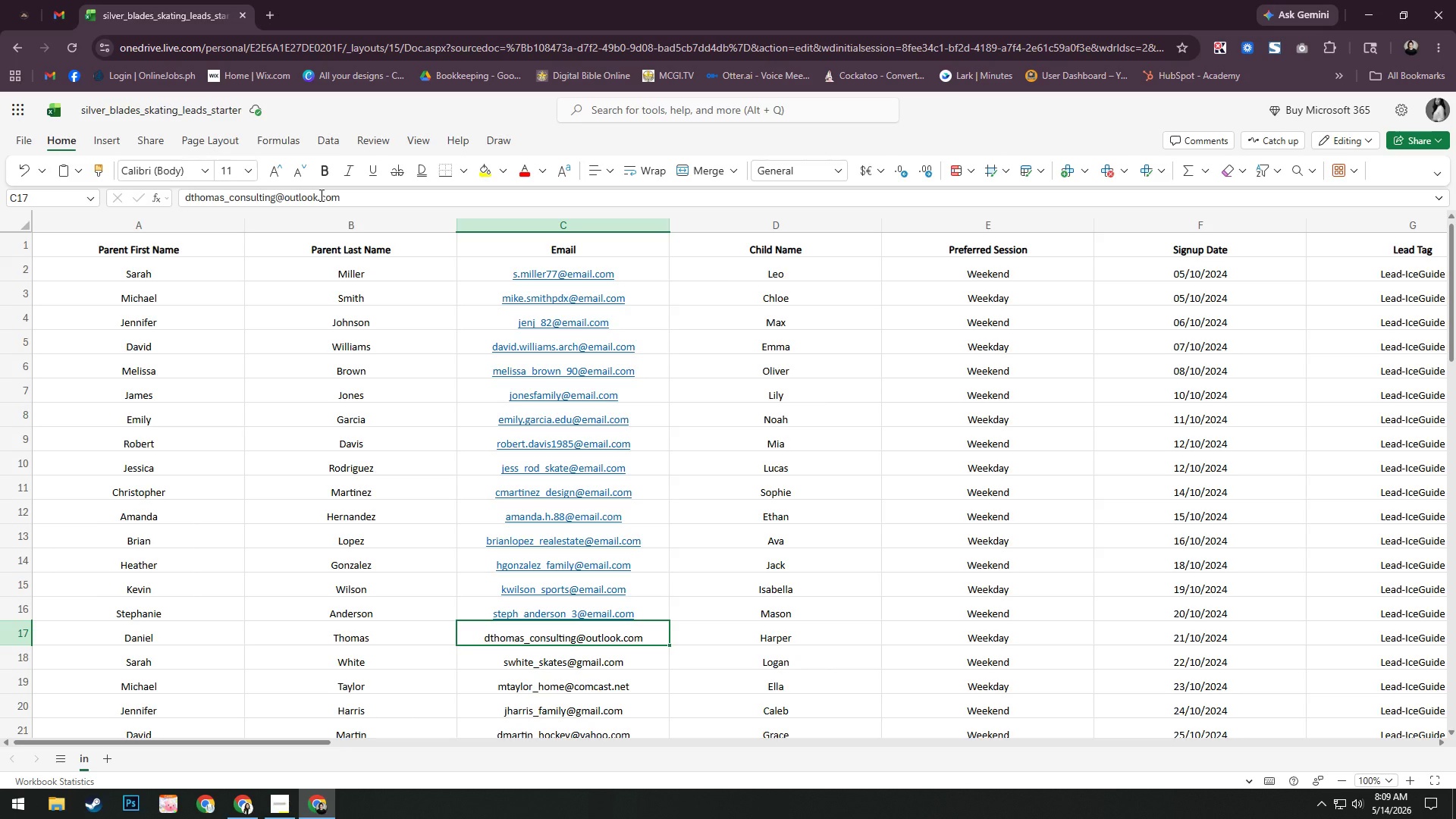 
left_click([318, 199])
 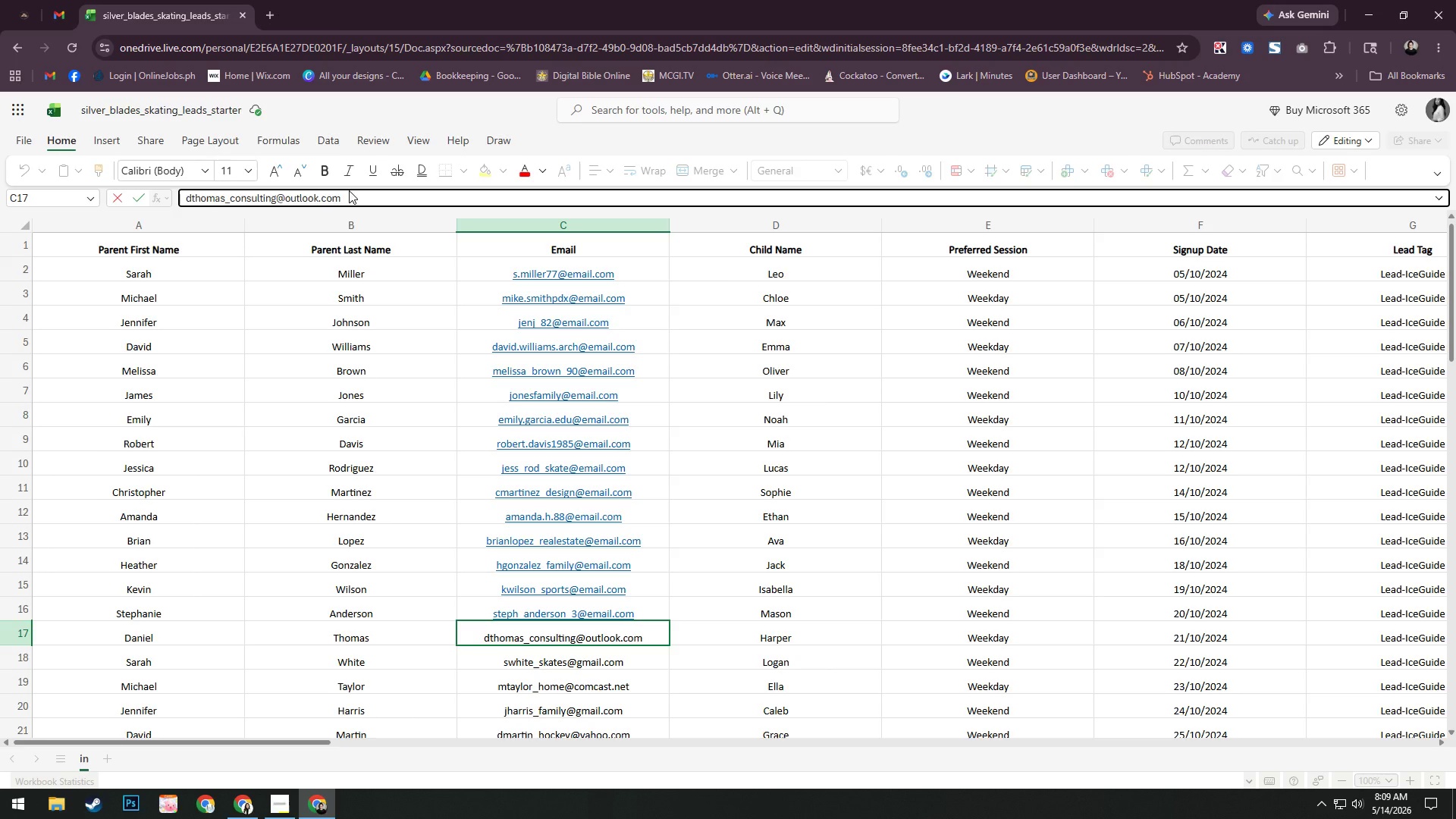 
key(Backspace)
key(Backspace)
key(Backspace)
key(Backspace)
key(Backspace)
key(Backspace)
key(Backspace)
type(email.com)
key(Backspace)
key(Backspace)
key(Backspace)
key(Backspace)
 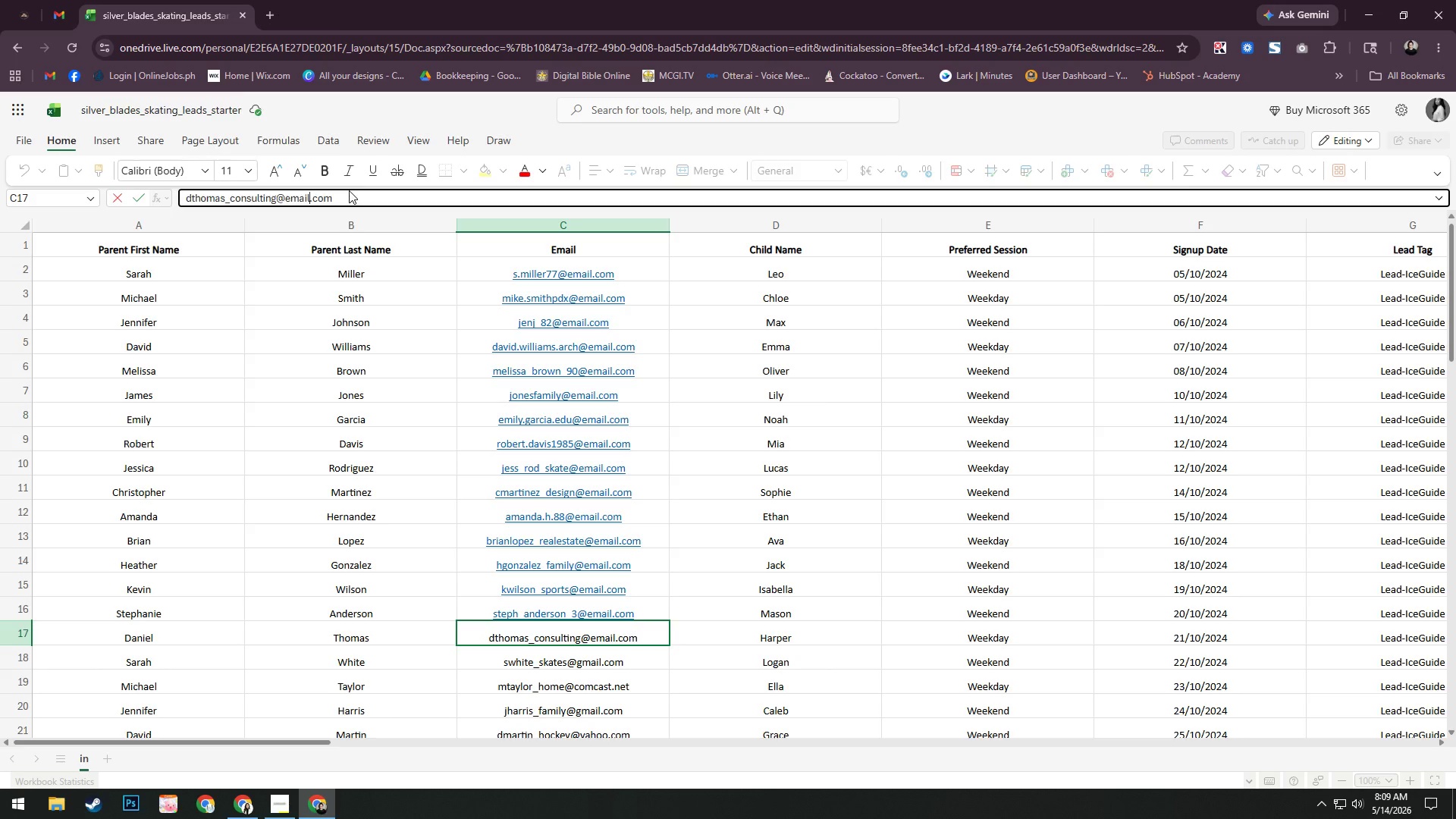 
key(Enter)
 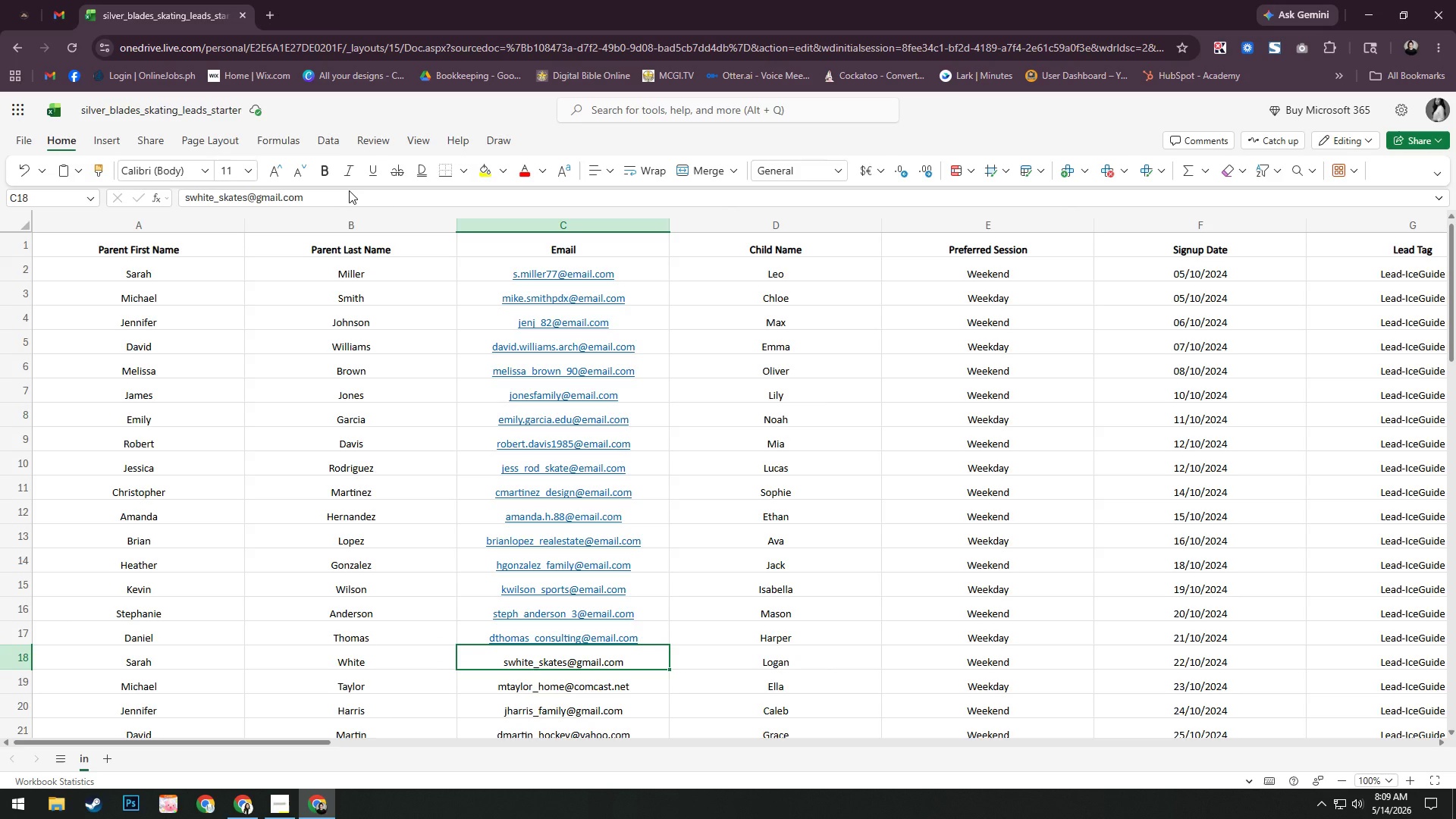 
wait(5.16)
 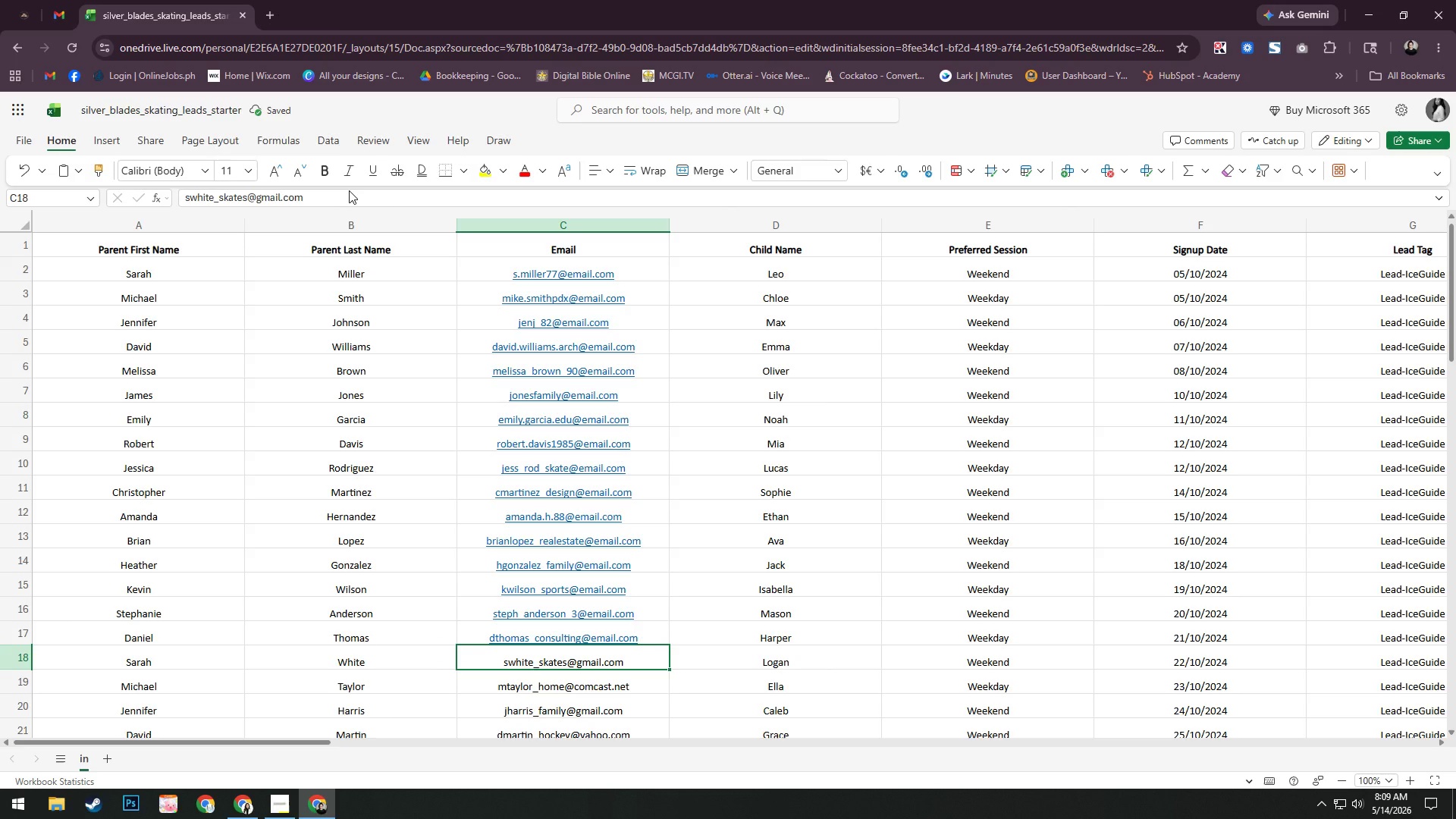 
left_click([262, 199])
 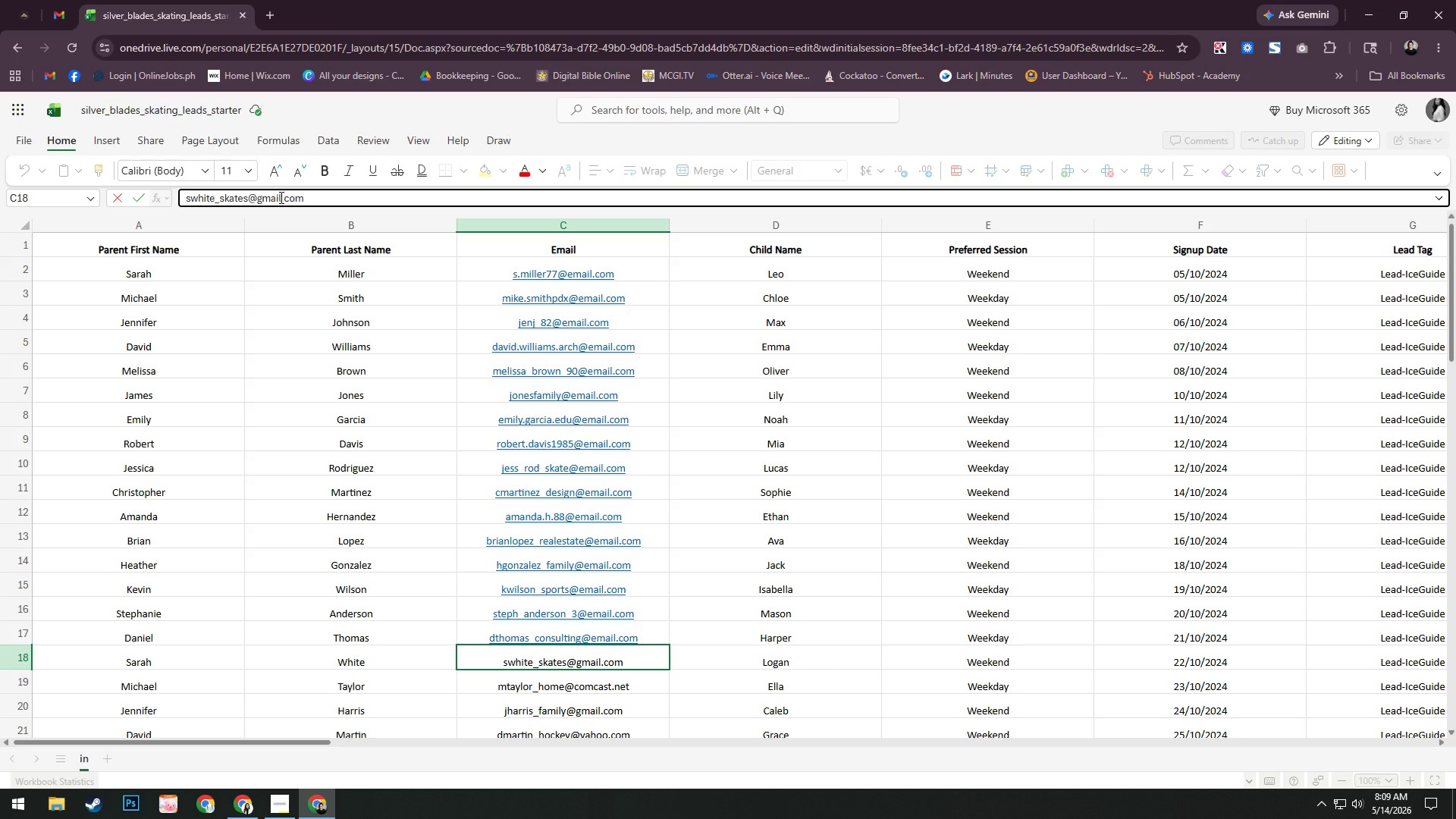 
key(Backspace)
 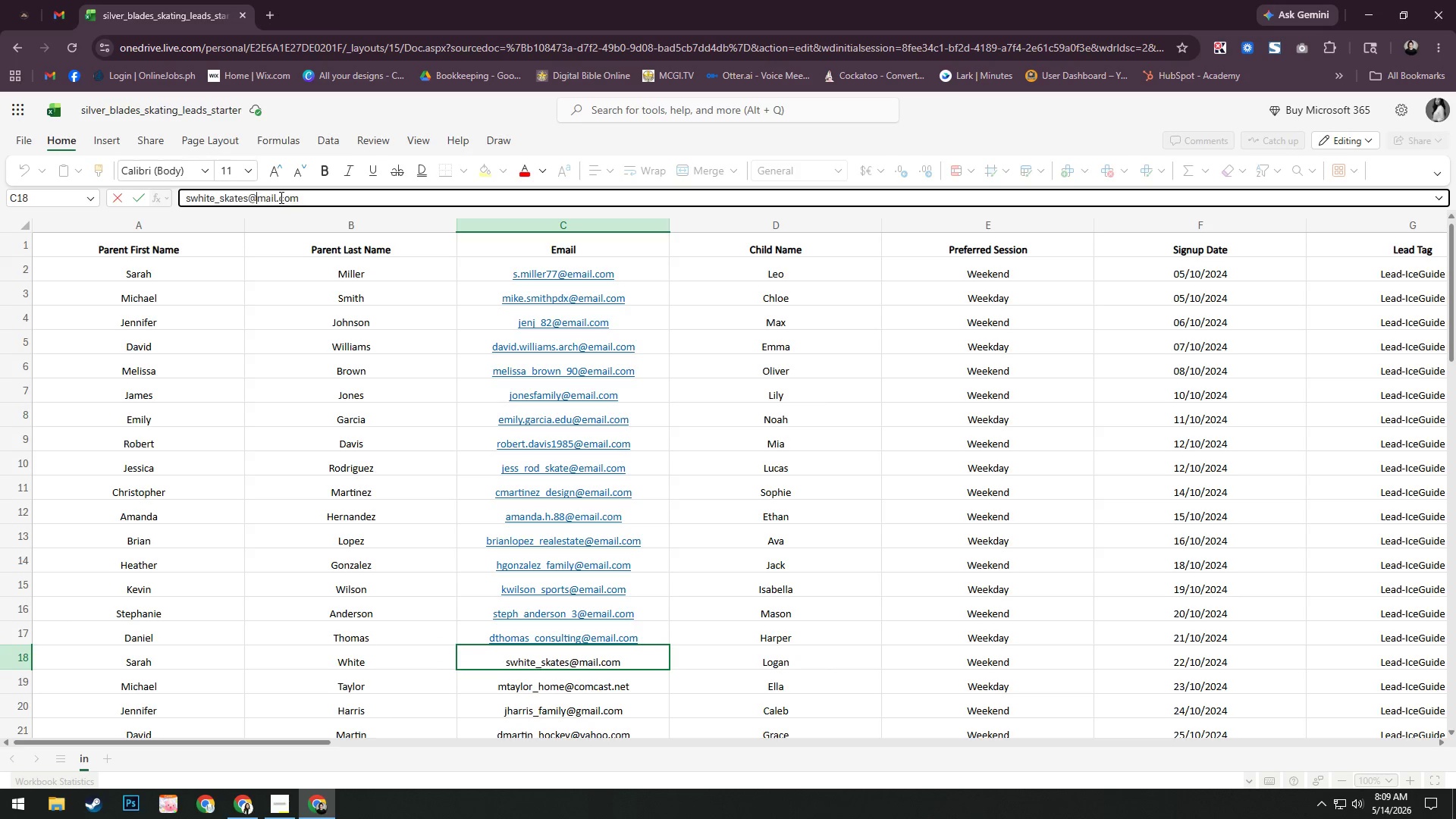 
key(E)
 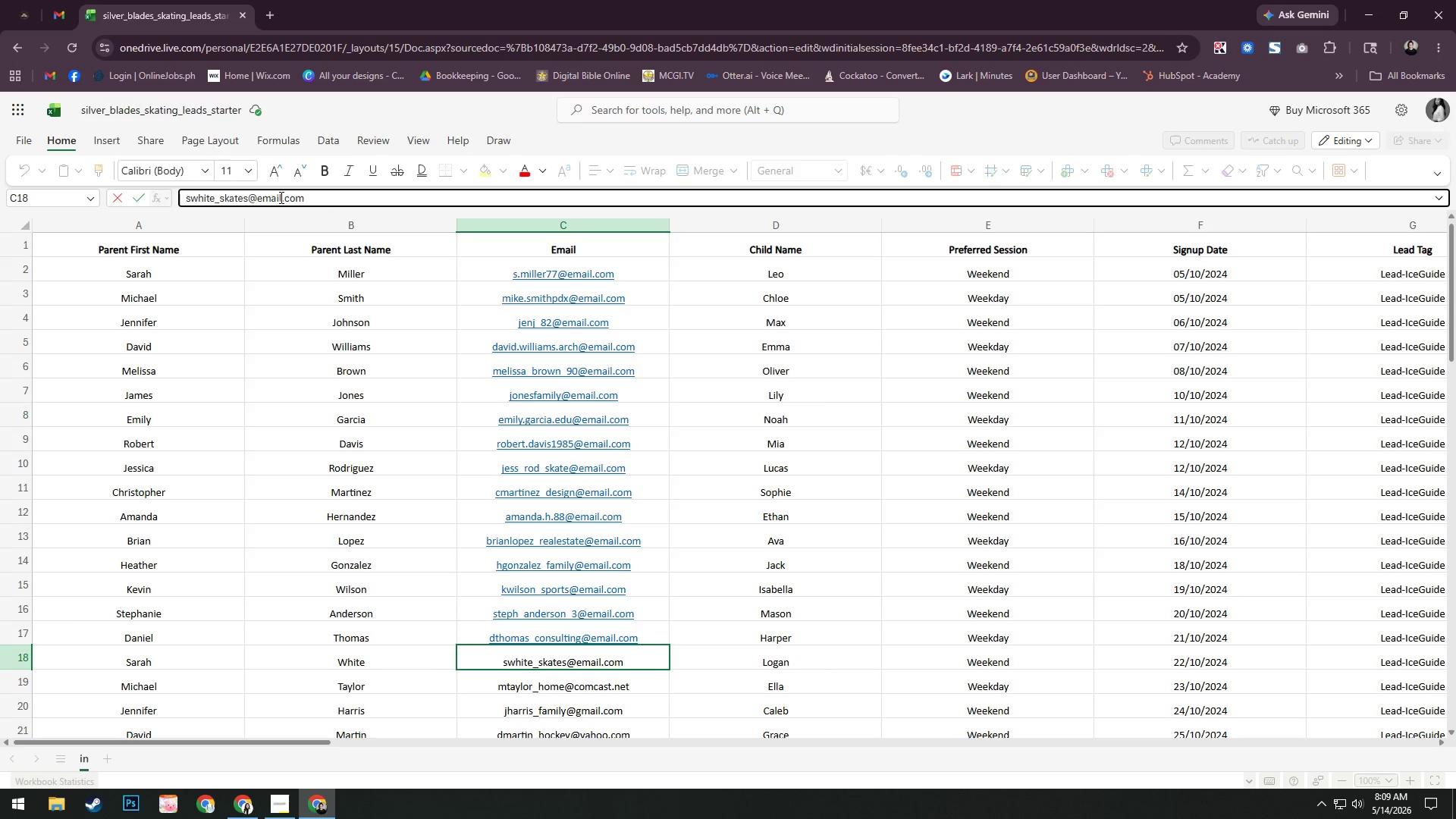 
key(ArrowDown)
 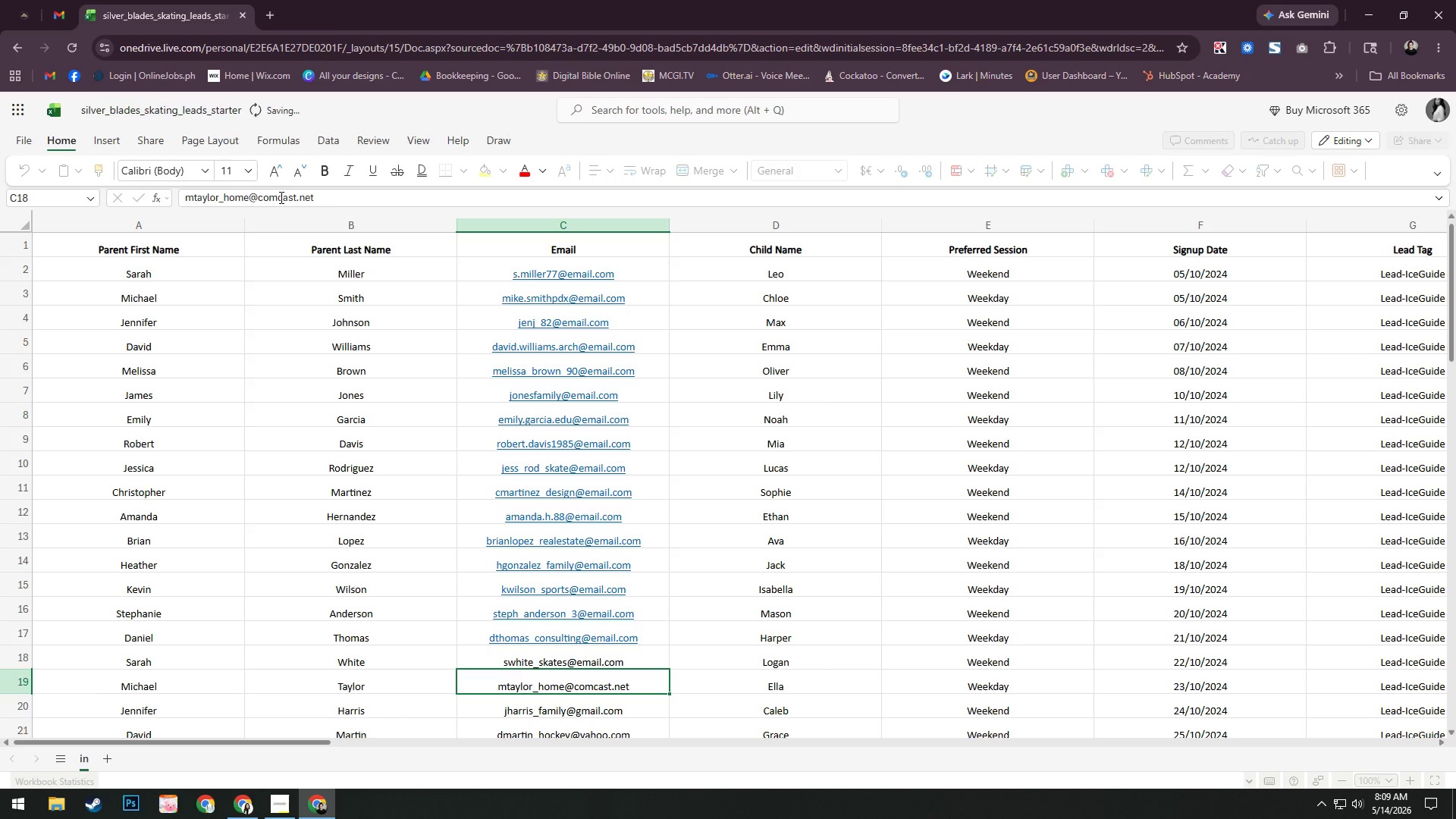 
key(Enter)
 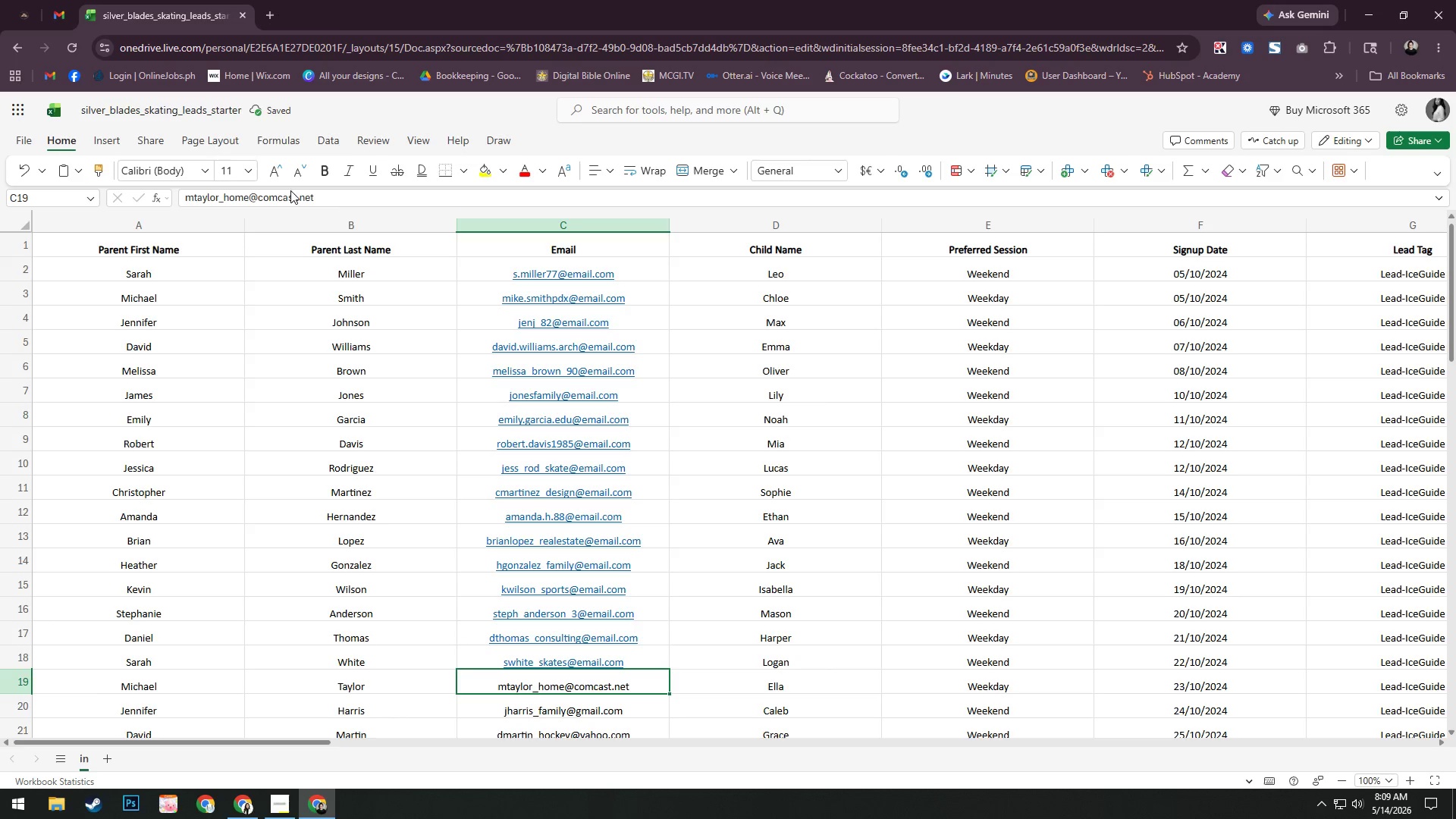 
left_click([296, 195])
 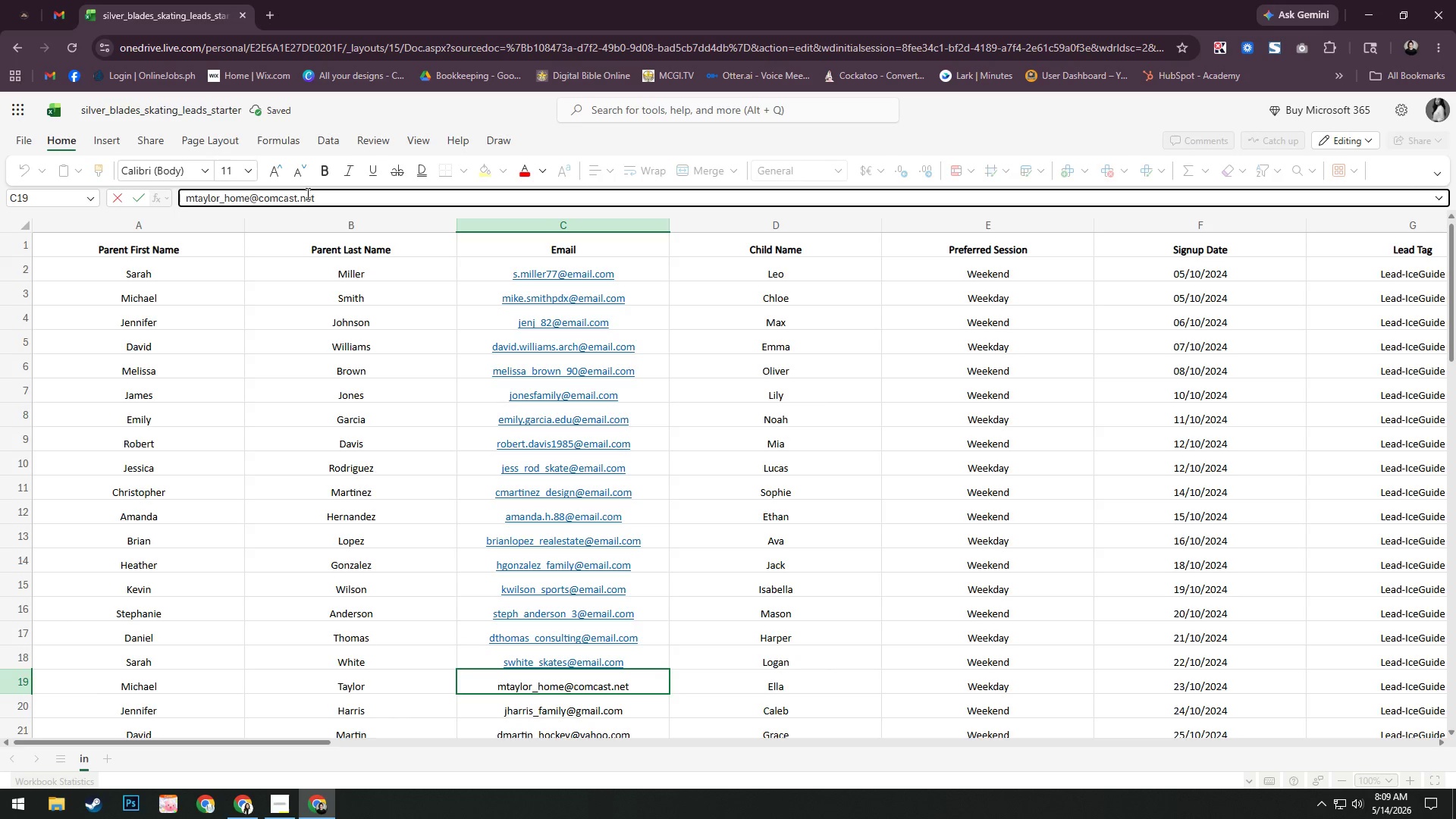 
key(Backspace)
key(Backspace)
key(Backspace)
key(Backspace)
key(Backspace)
key(Backspace)
key(Backspace)
type(email)
 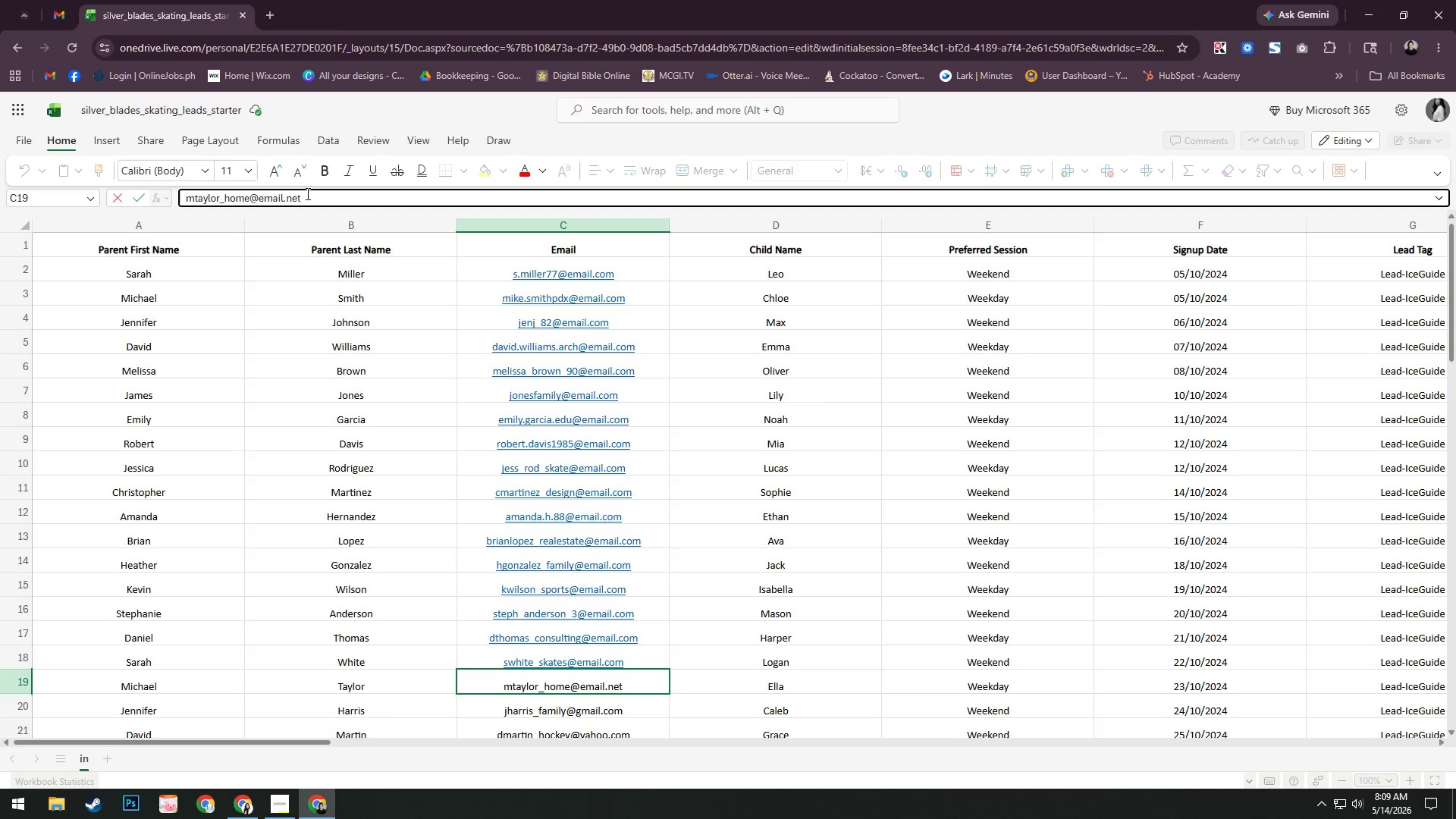 
key(Enter)
 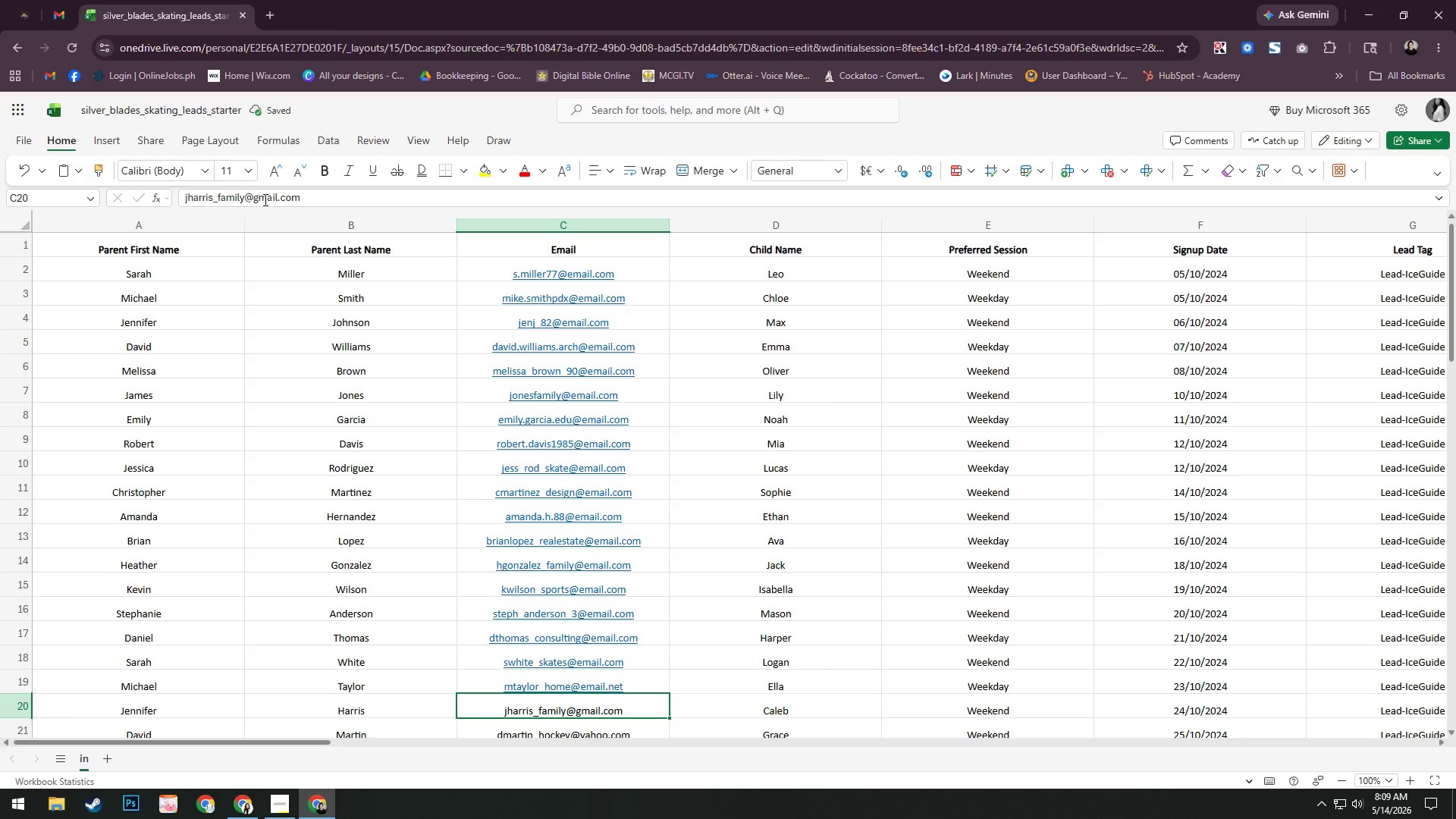 
left_click([259, 199])
 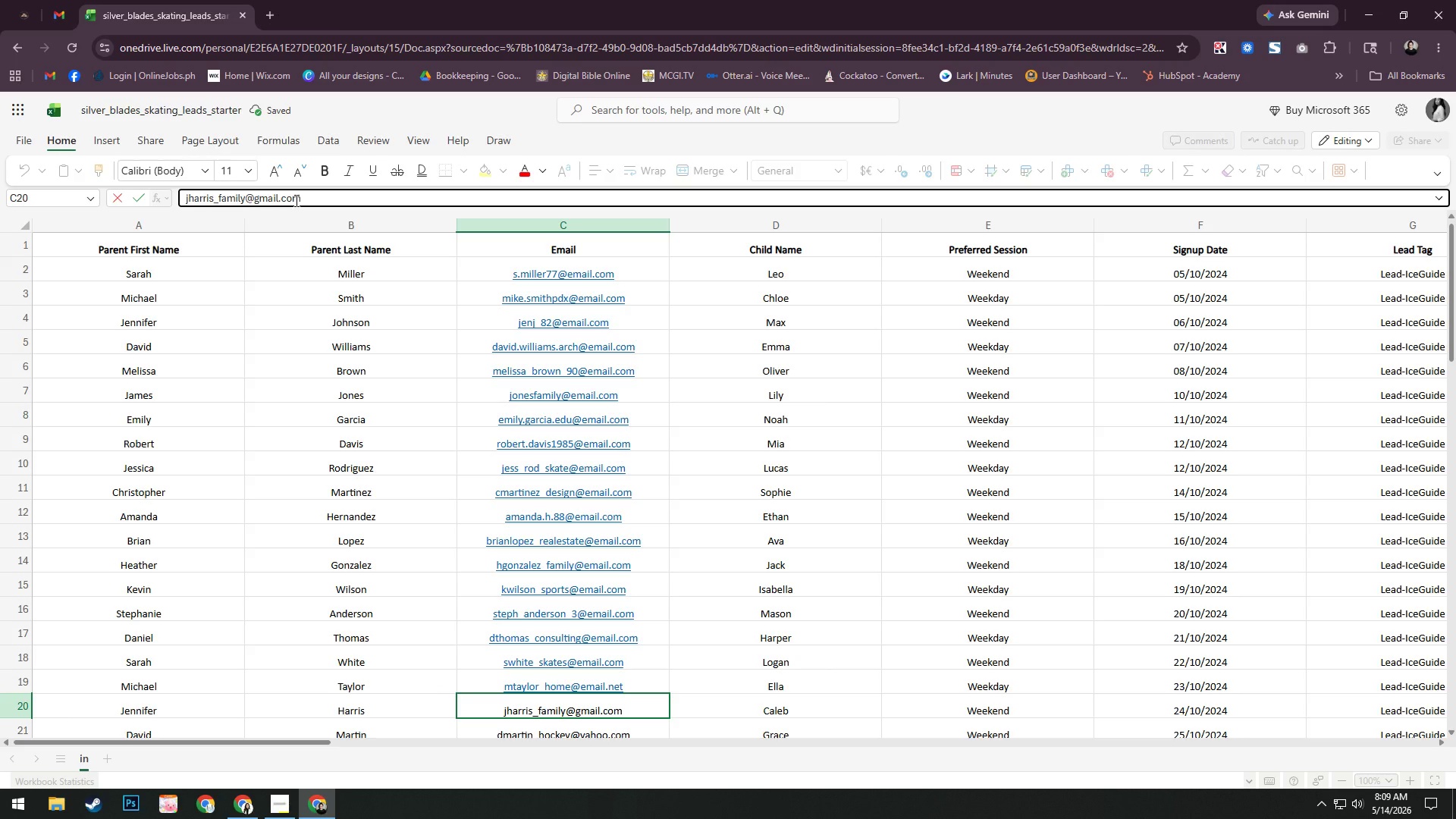 
key(Backspace)
 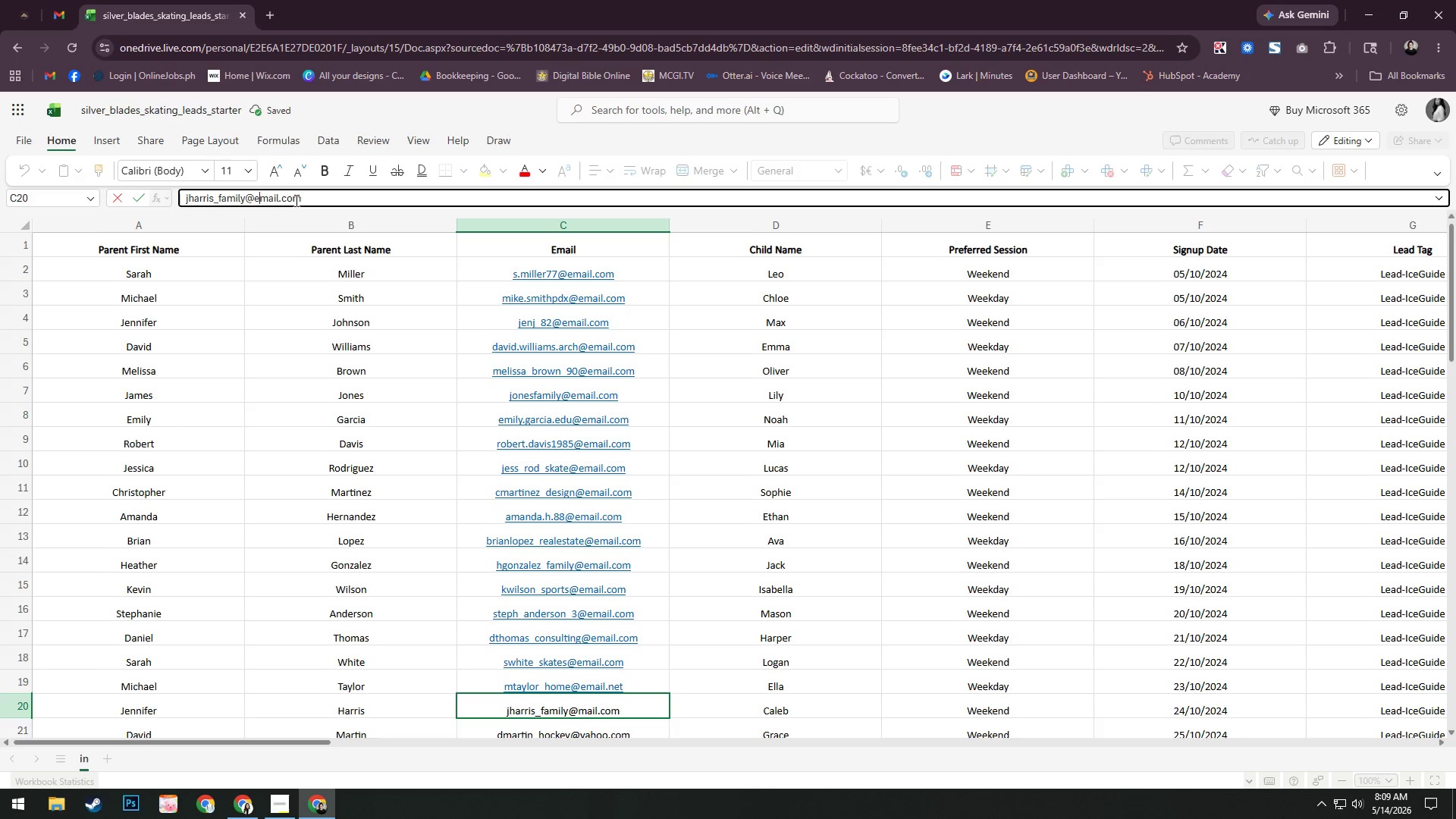 
key(E)
 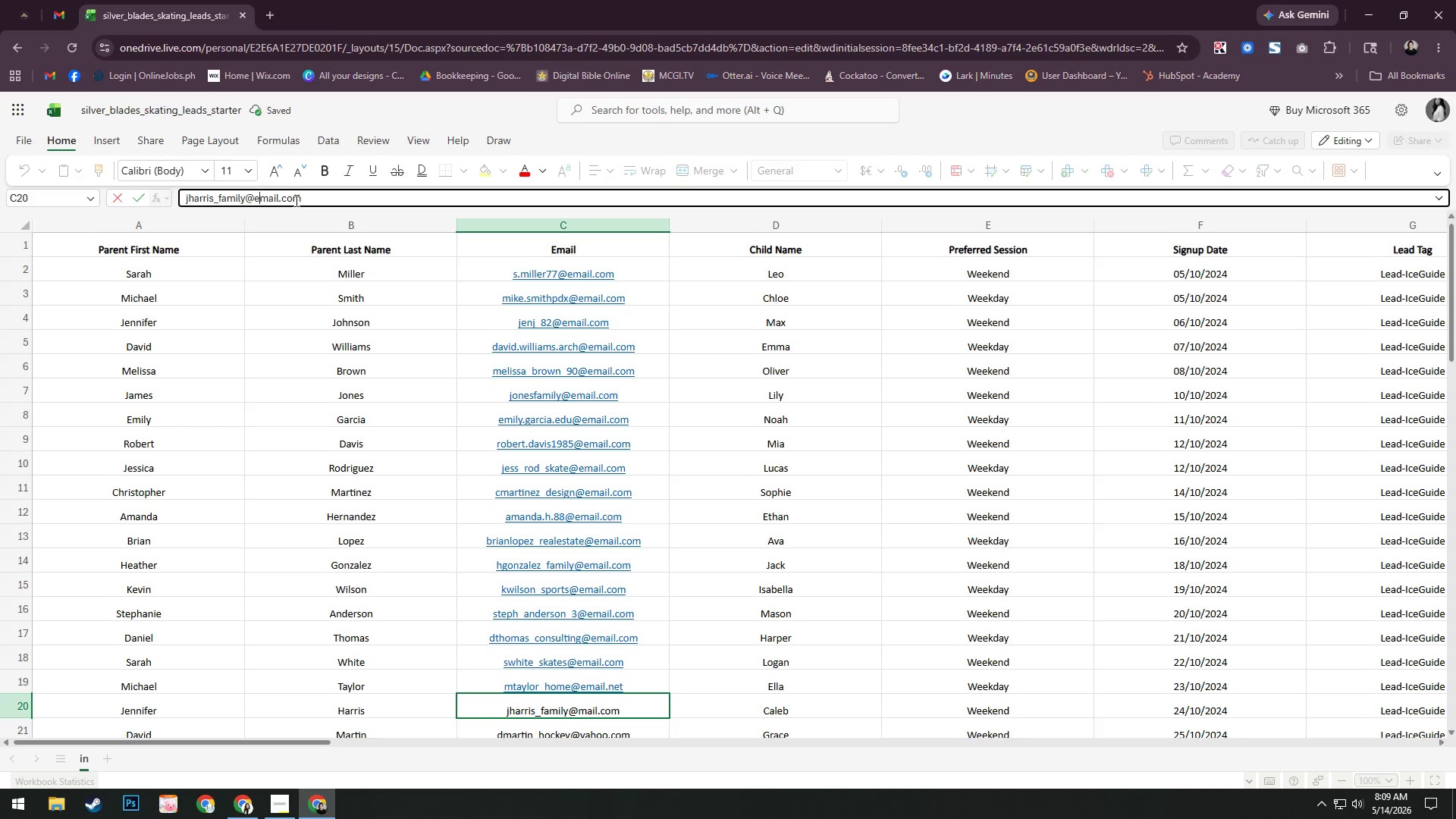 
key(Enter)
 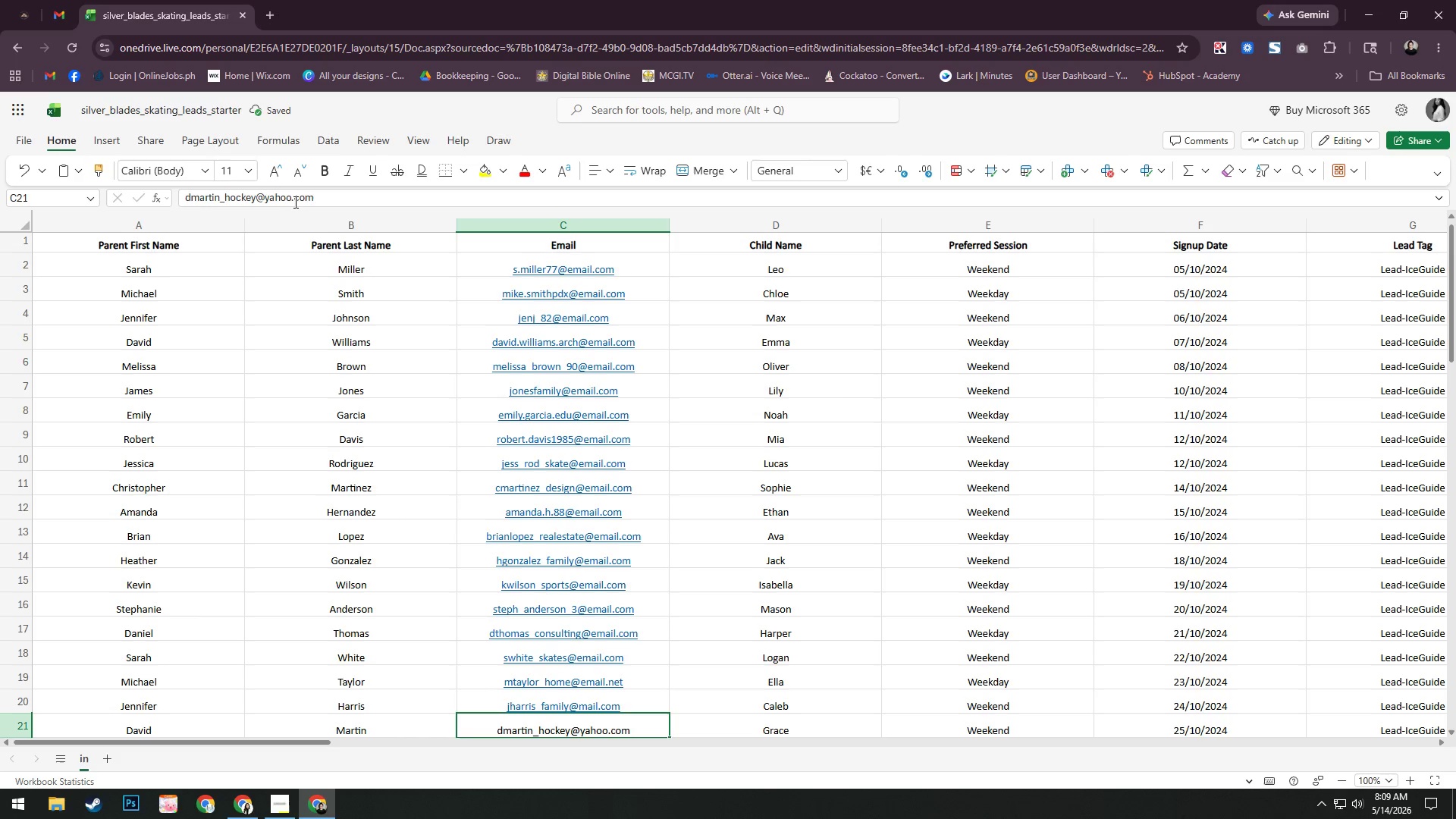 
left_click([290, 202])
 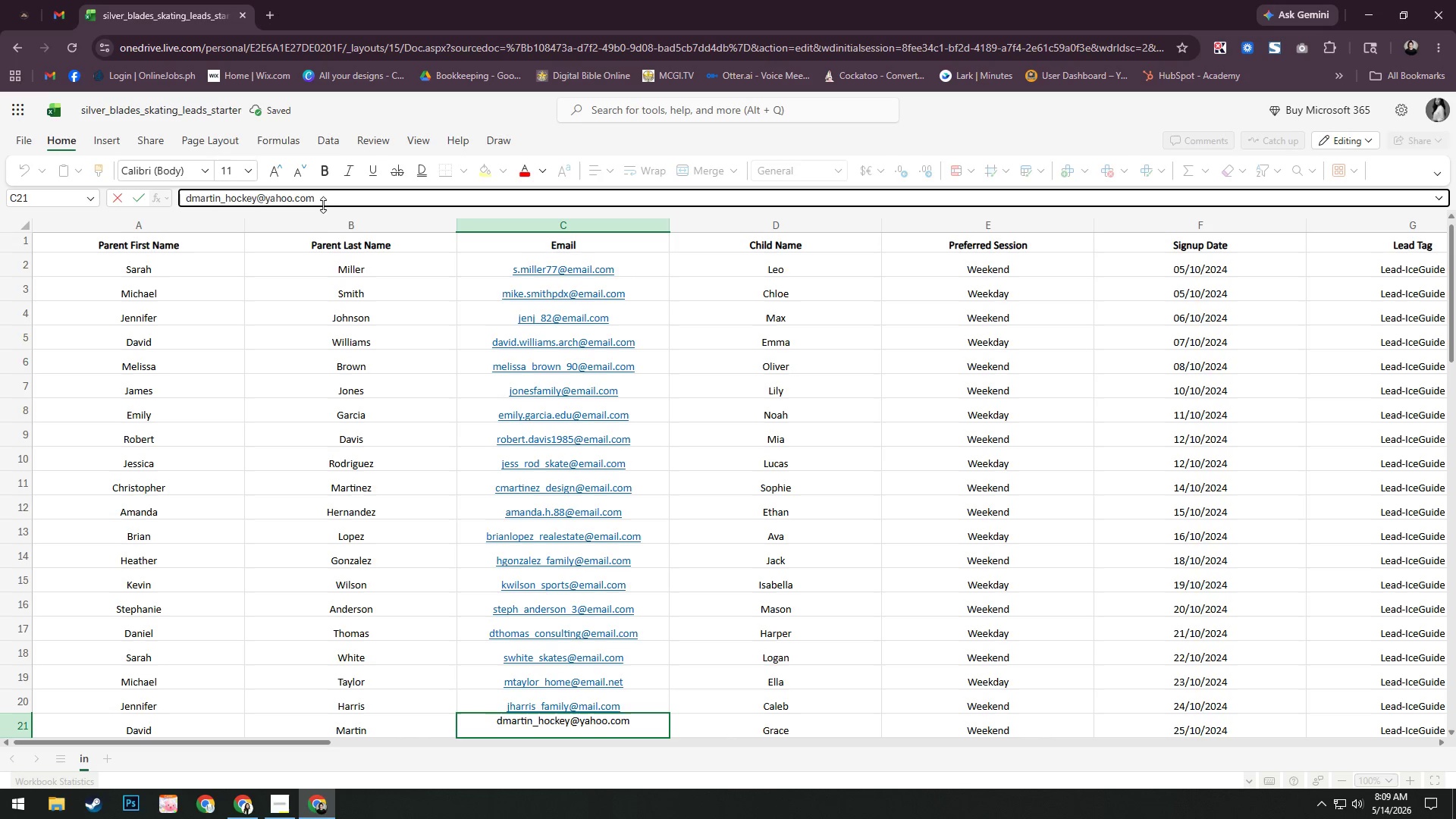 
key(Backspace)
key(Backspace)
key(Backspace)
key(Backspace)
key(Backspace)
type(email)
 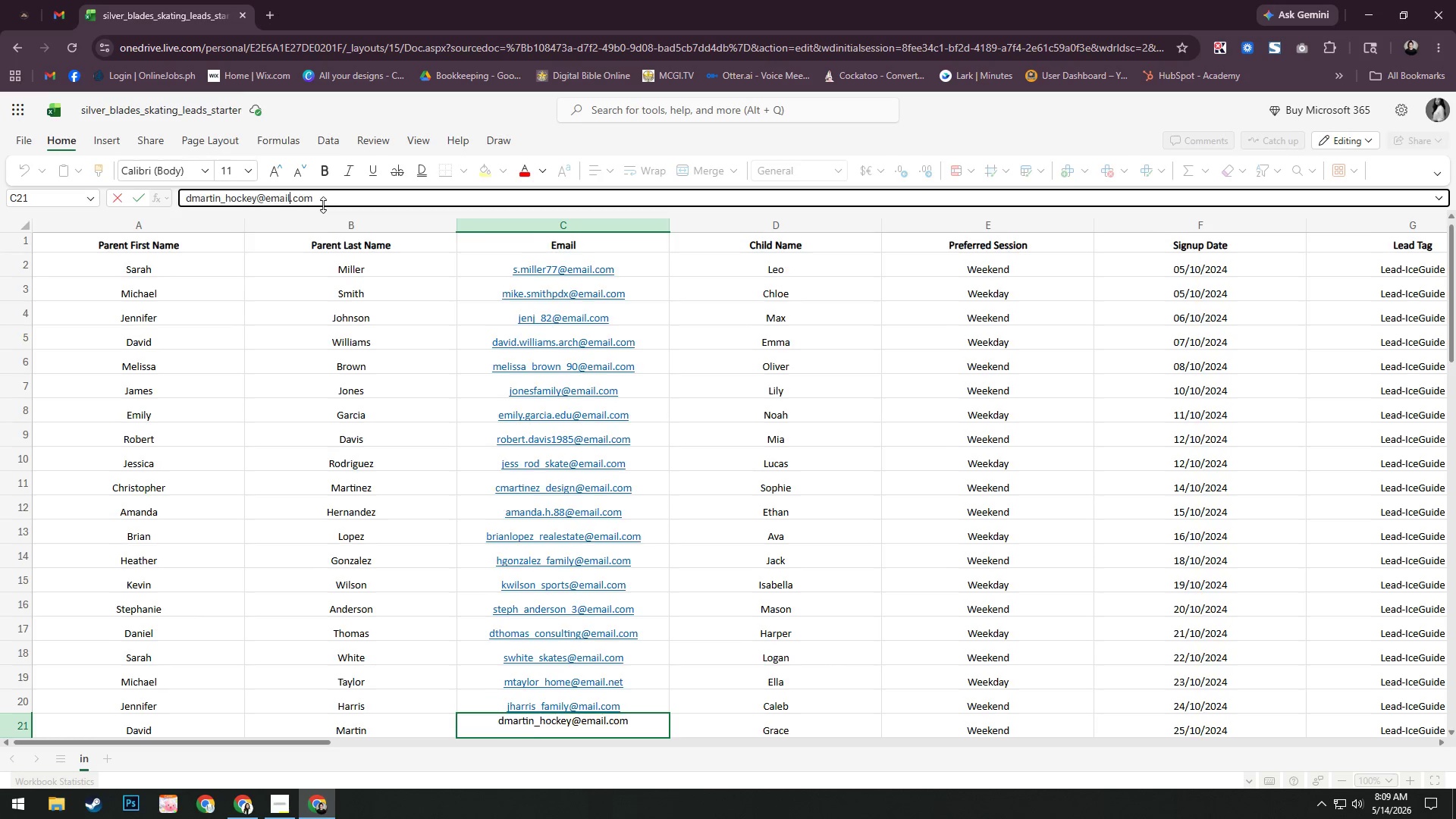 
key(Enter)
 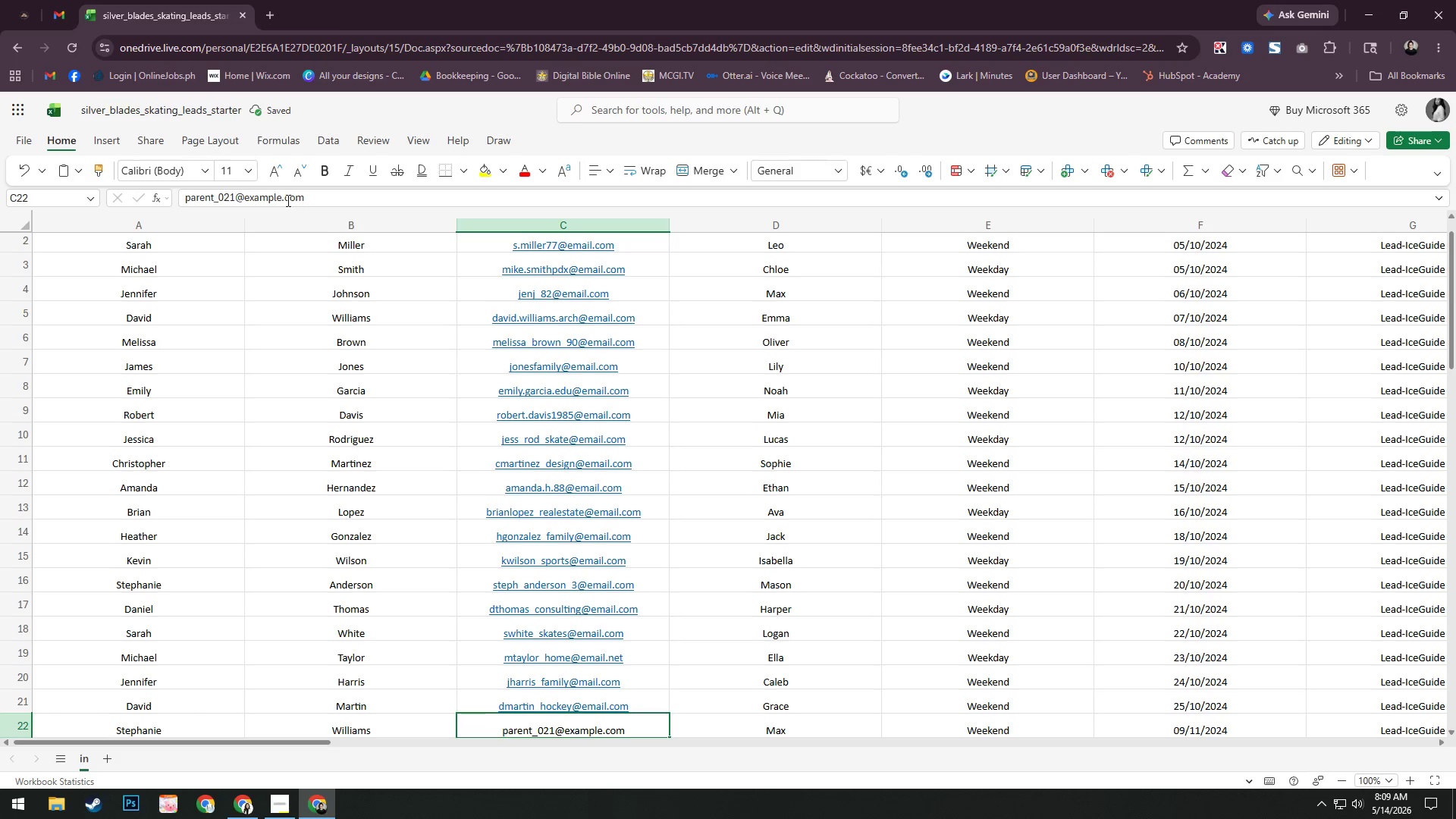 
left_click([279, 200])
 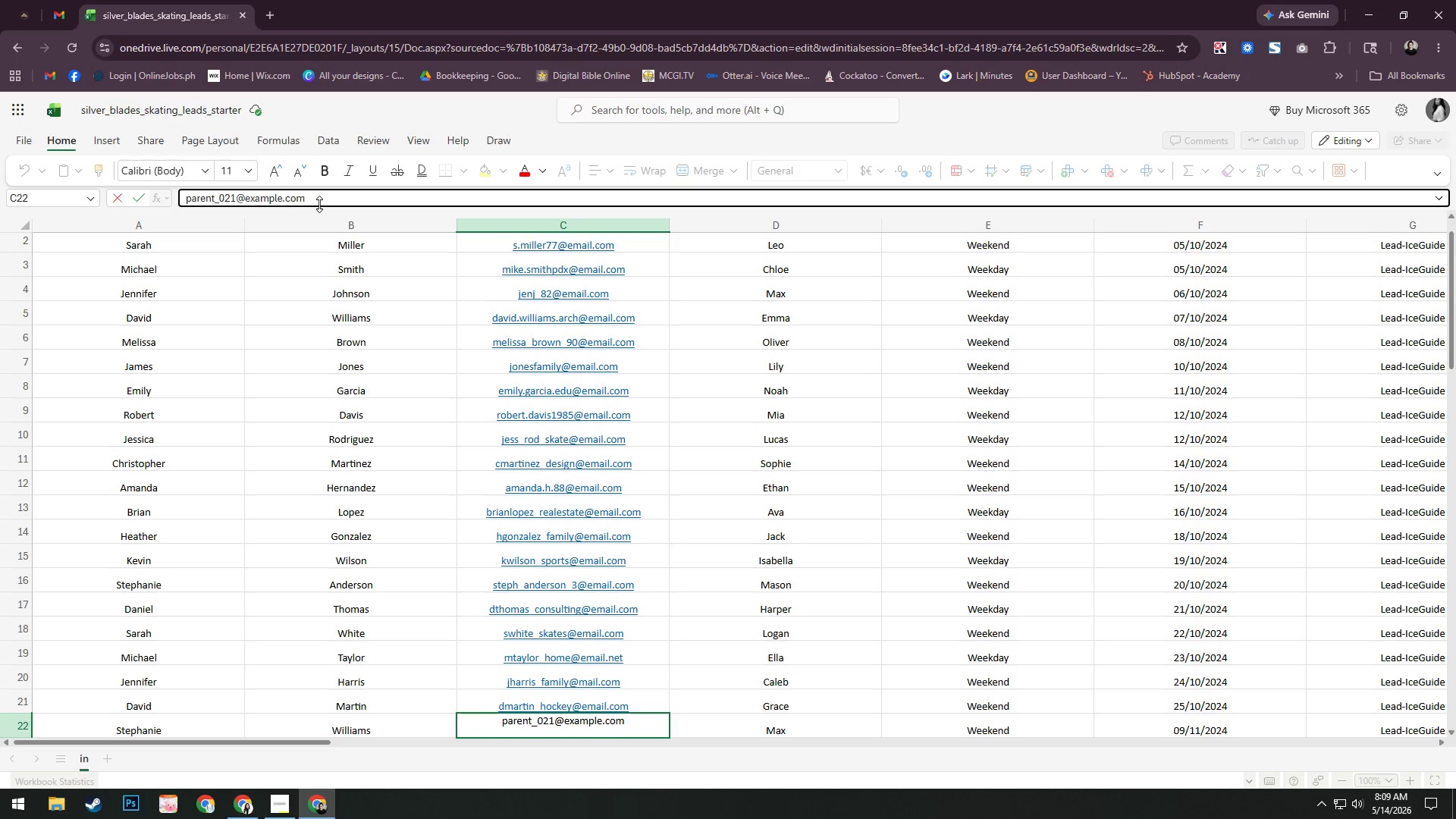 
key(Backspace)
key(Backspace)
key(Backspace)
key(Backspace)
key(Backspace)
key(Backspace)
type(mail)
 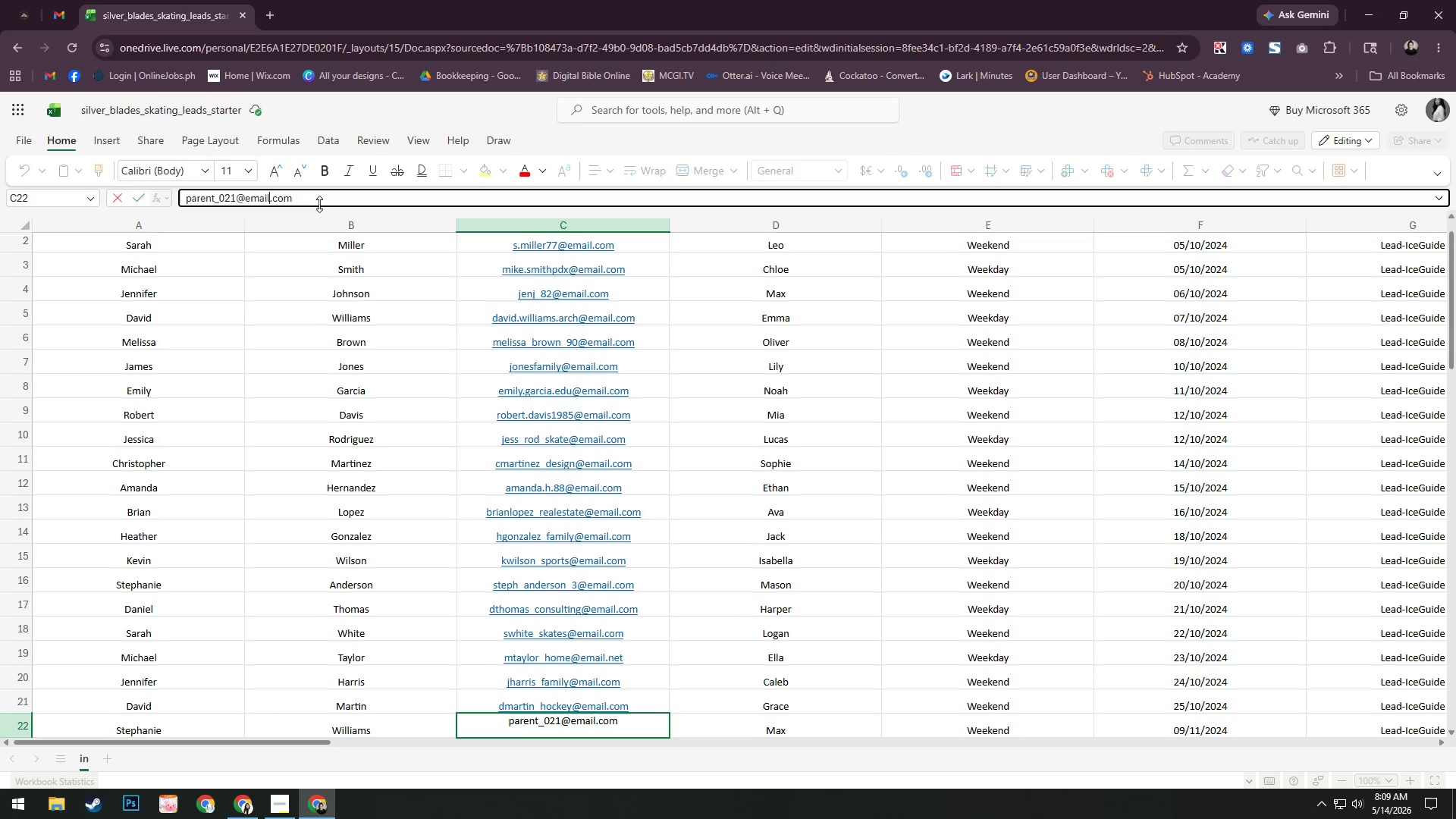 
key(Enter)
 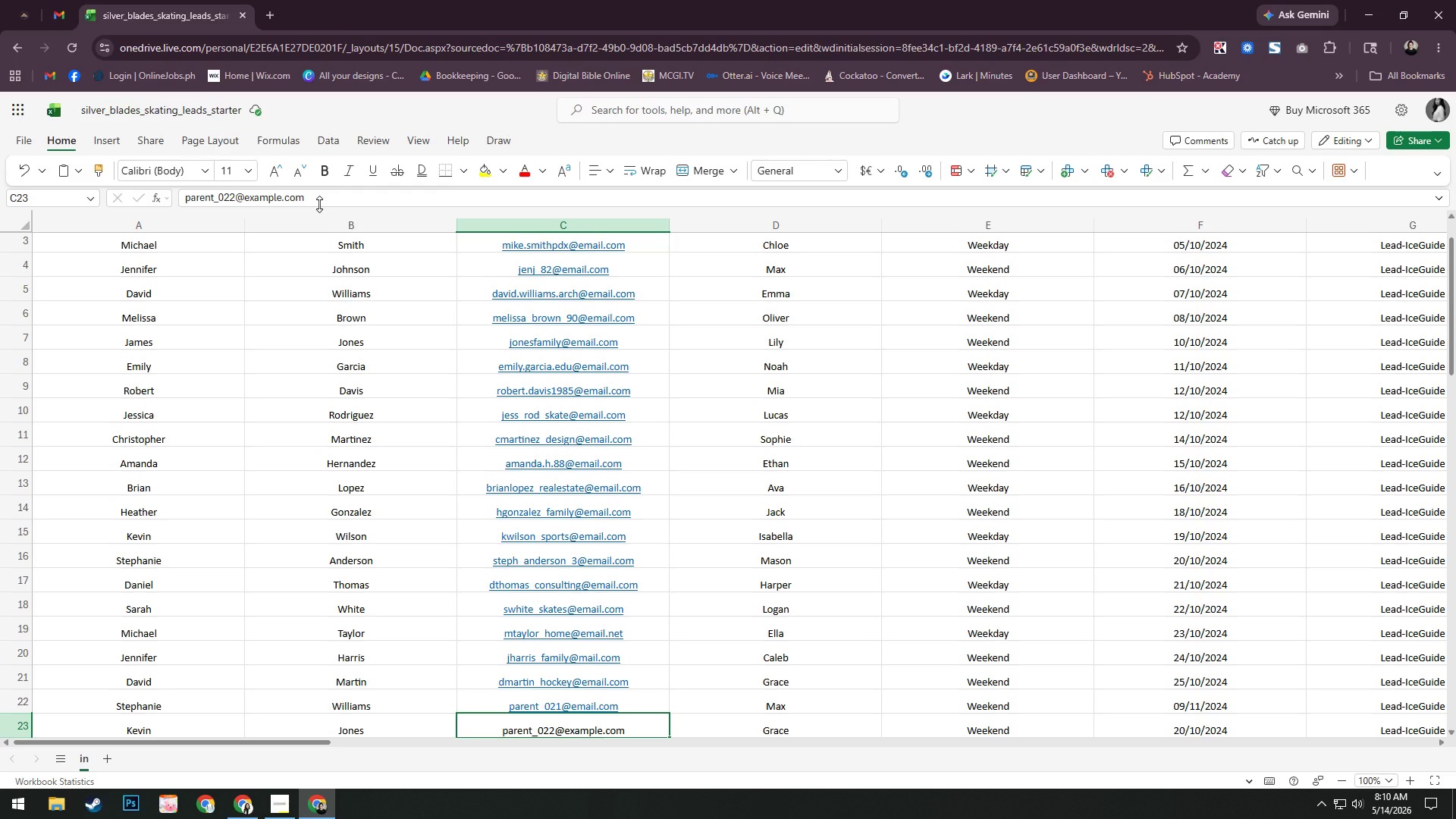 
wait(26.28)
 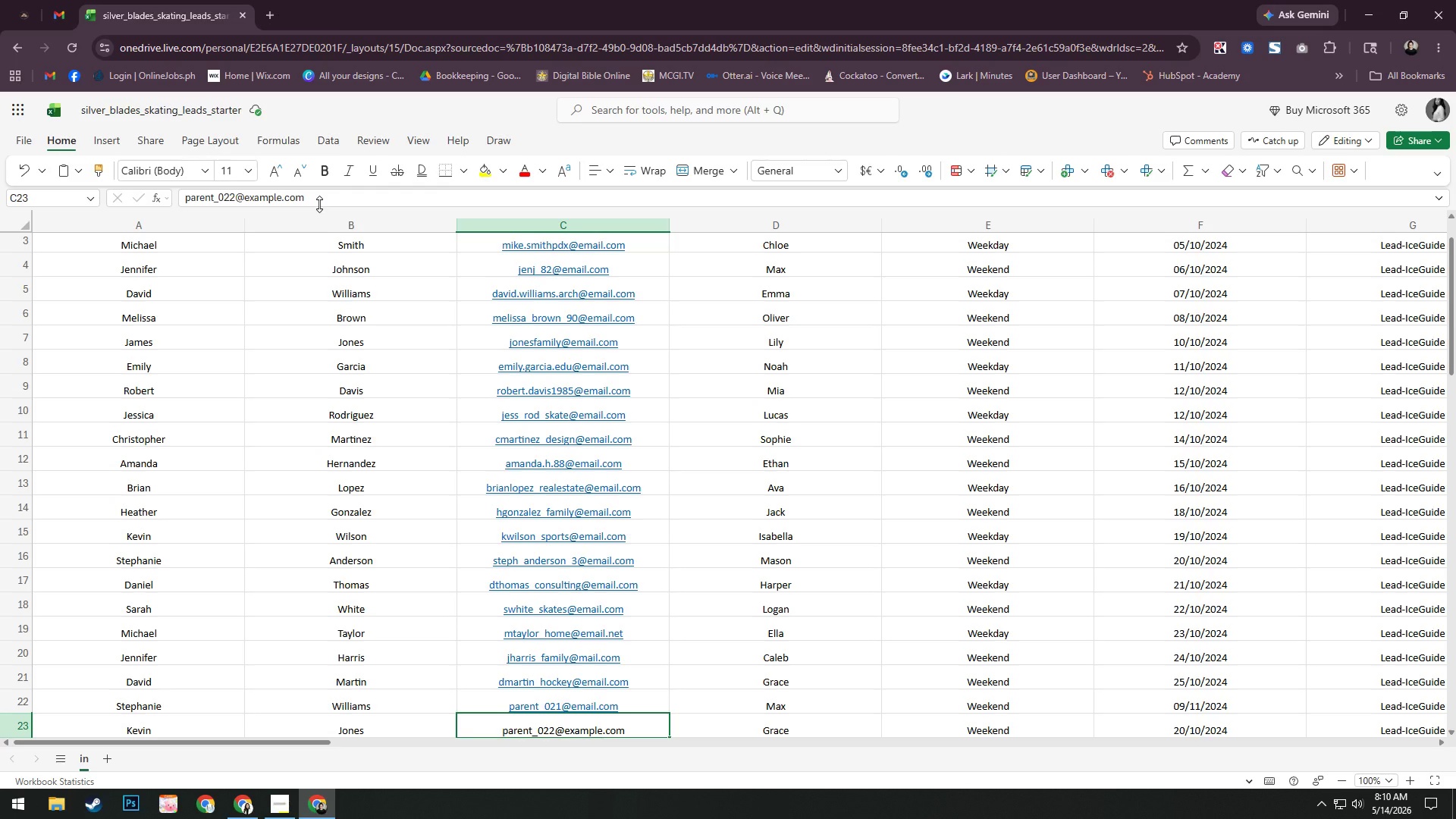 
scroll: coordinate [691, 386], scroll_direction: down, amount: 6.0
 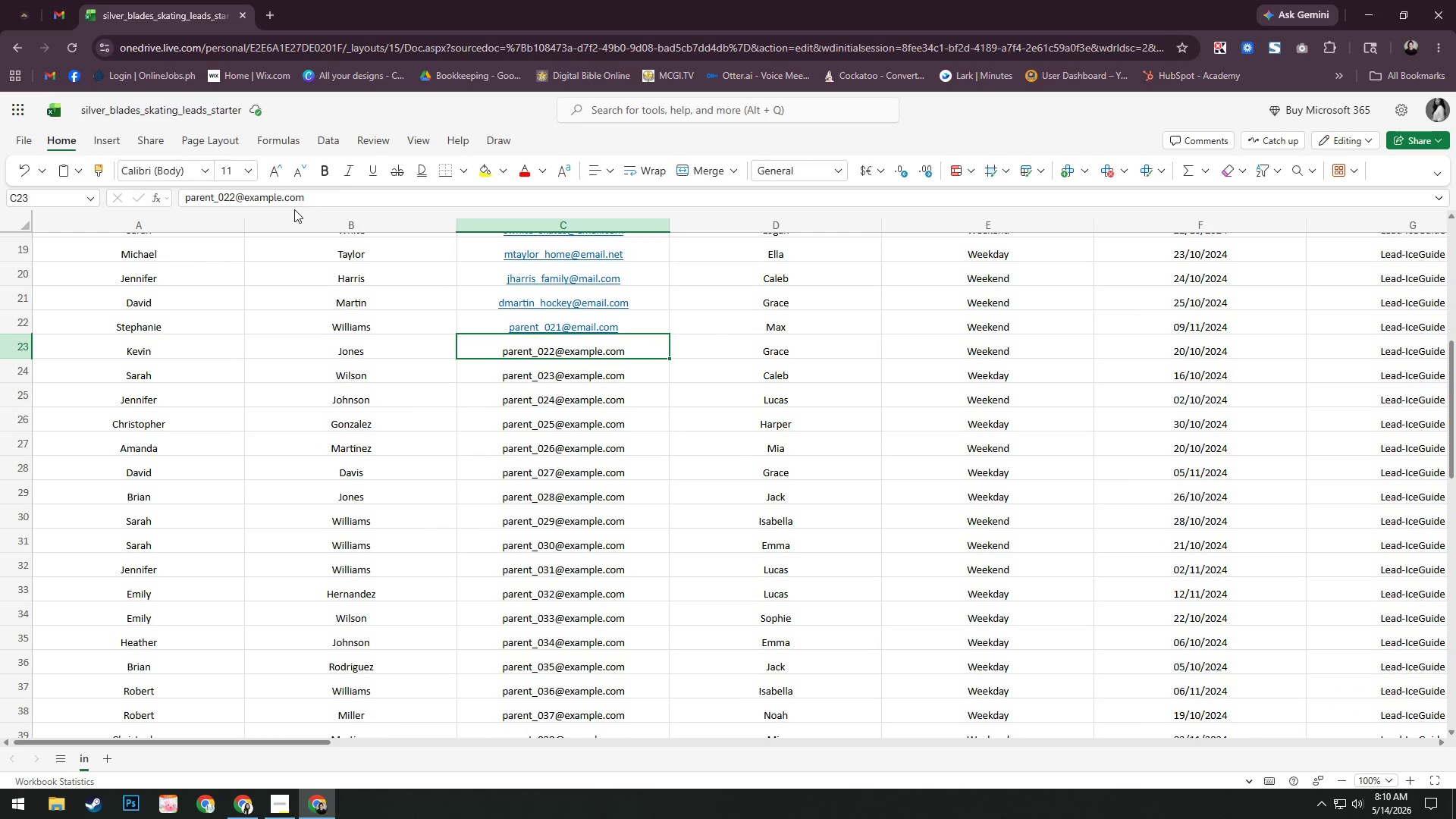 
left_click([278, 199])
 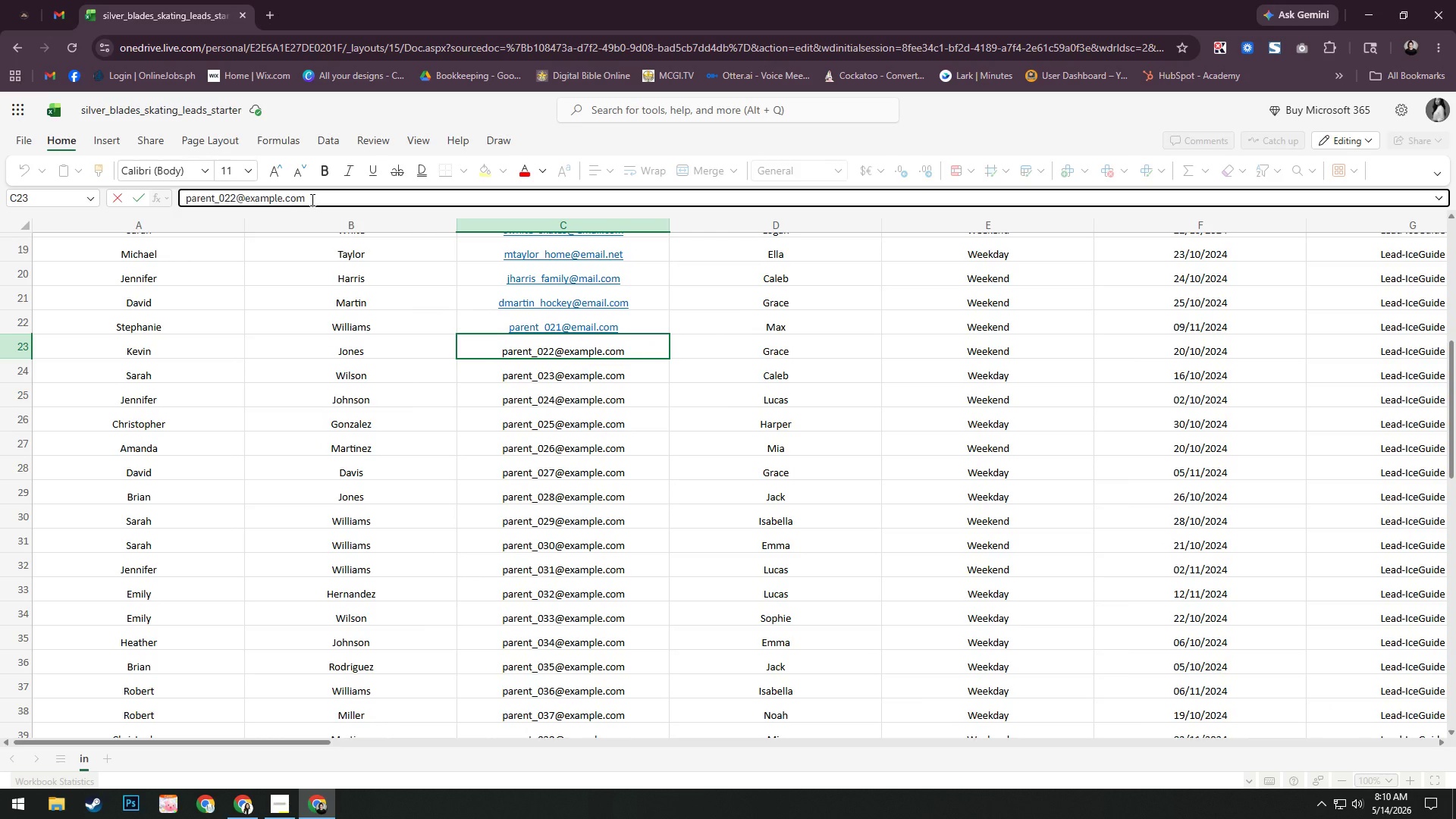 
key(ArrowRight)
 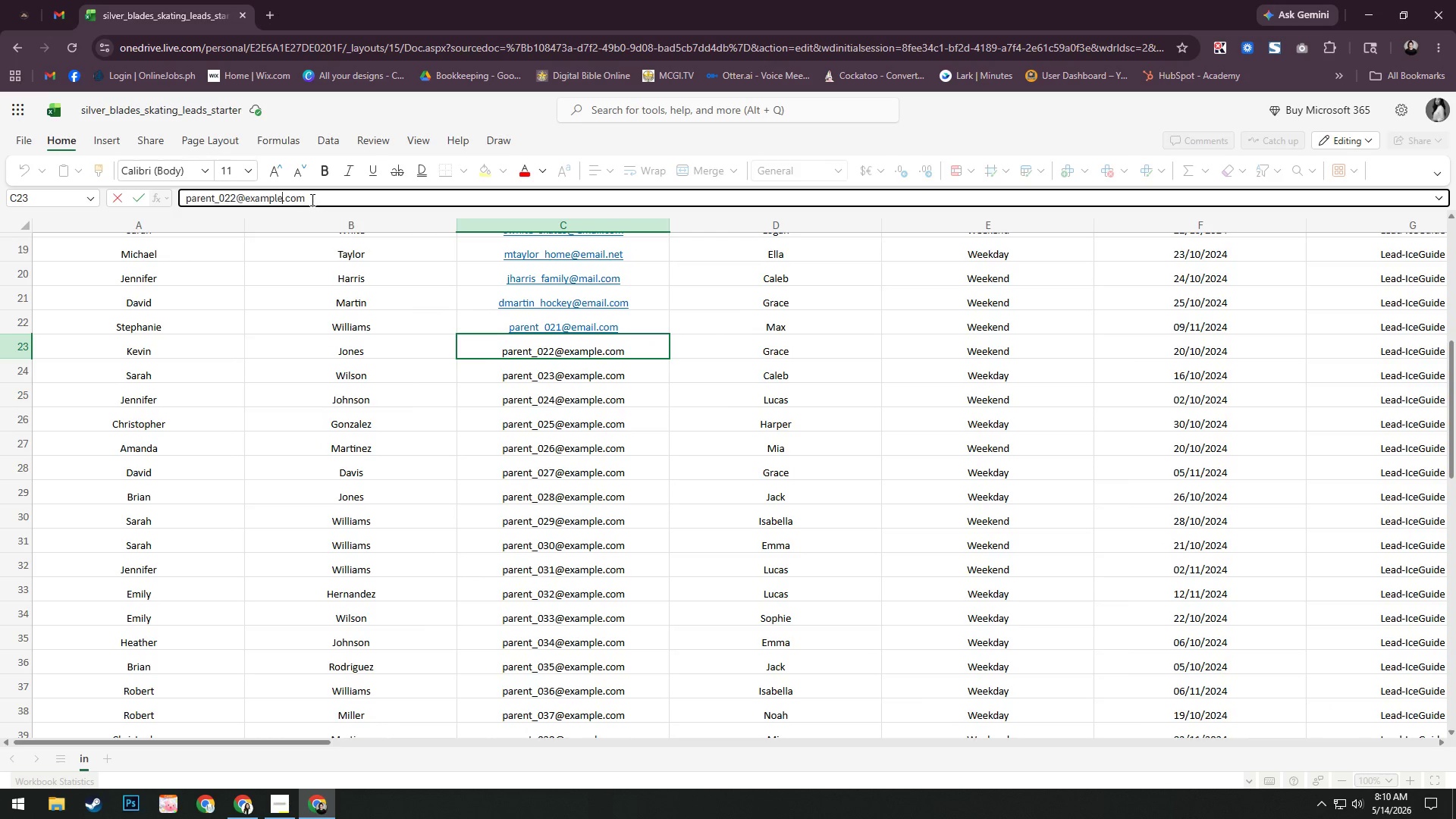 
key(Backspace)
key(Backspace)
key(Backspace)
key(Backspace)
key(Backspace)
key(Backspace)
type(mail)
 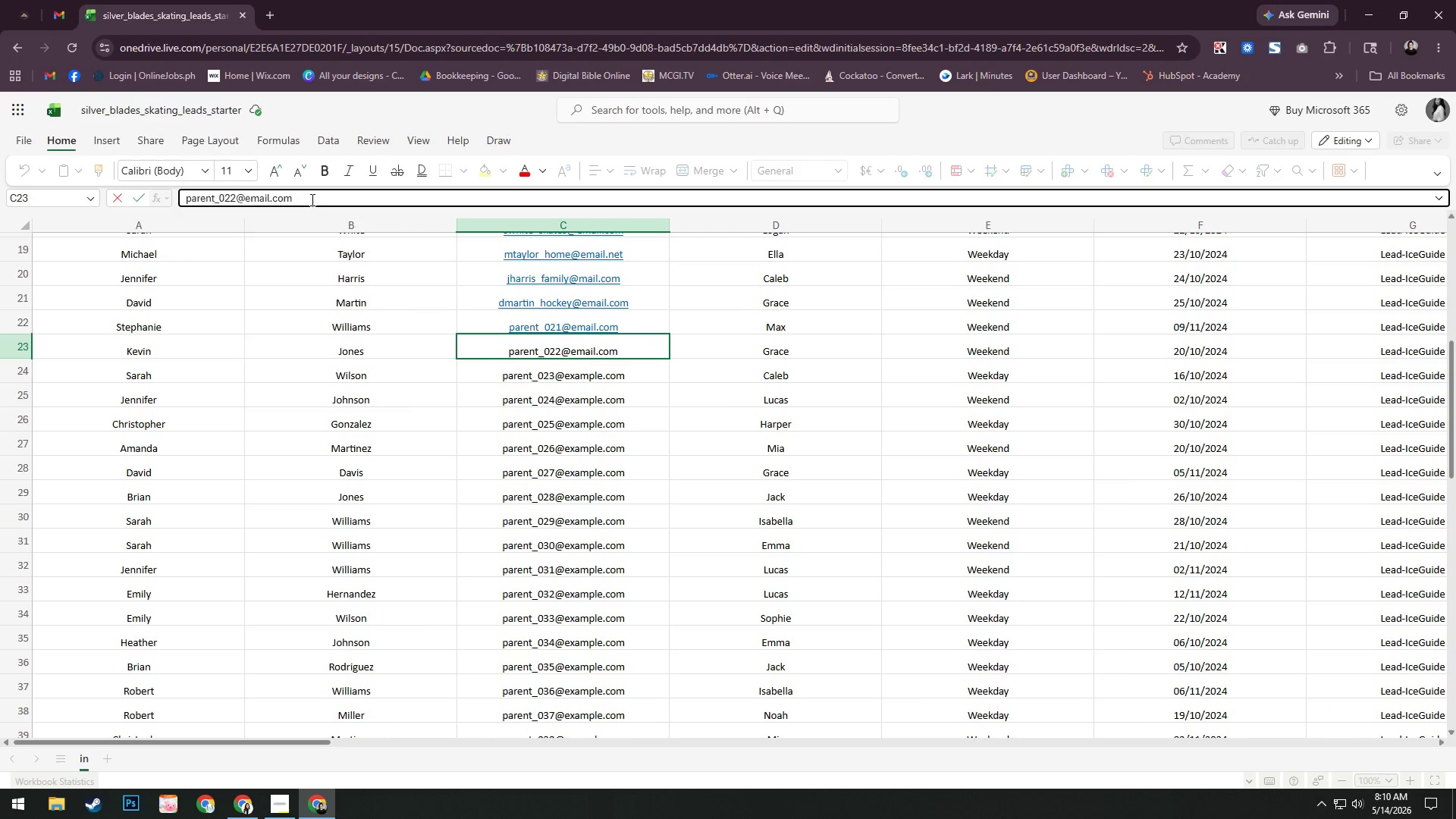 
key(Enter)
 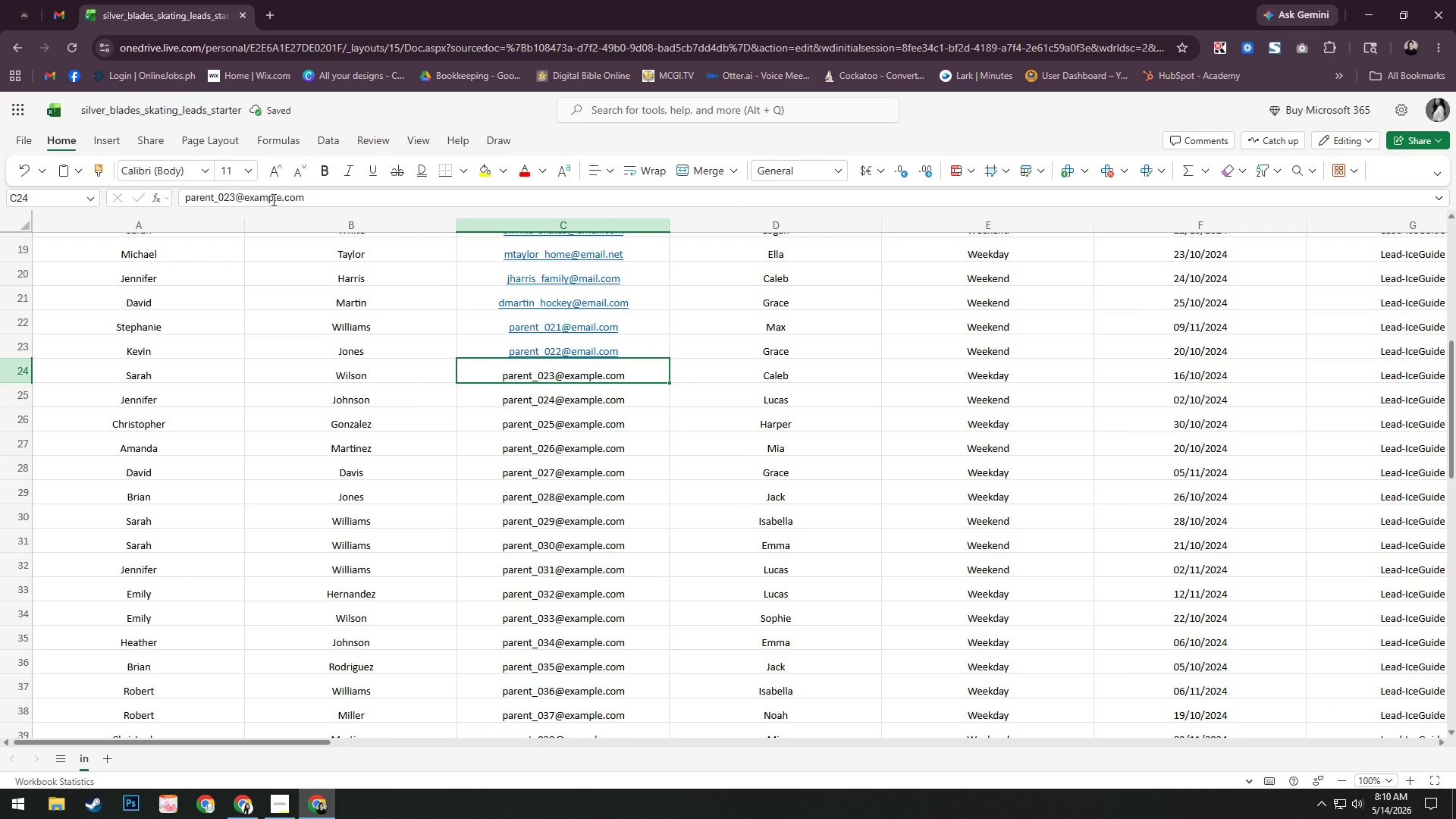 
left_click([278, 196])
 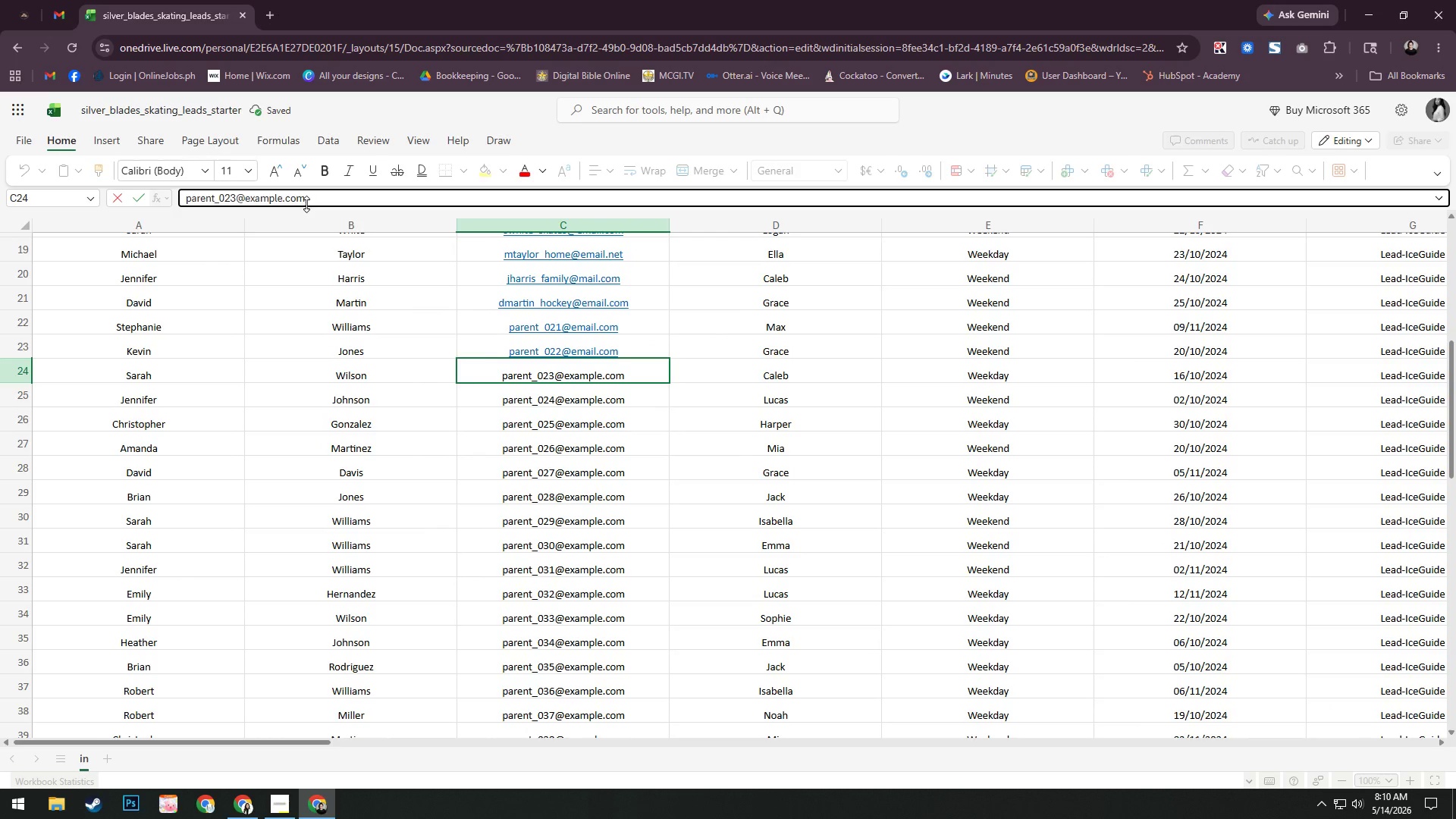 
key(ArrowRight)
 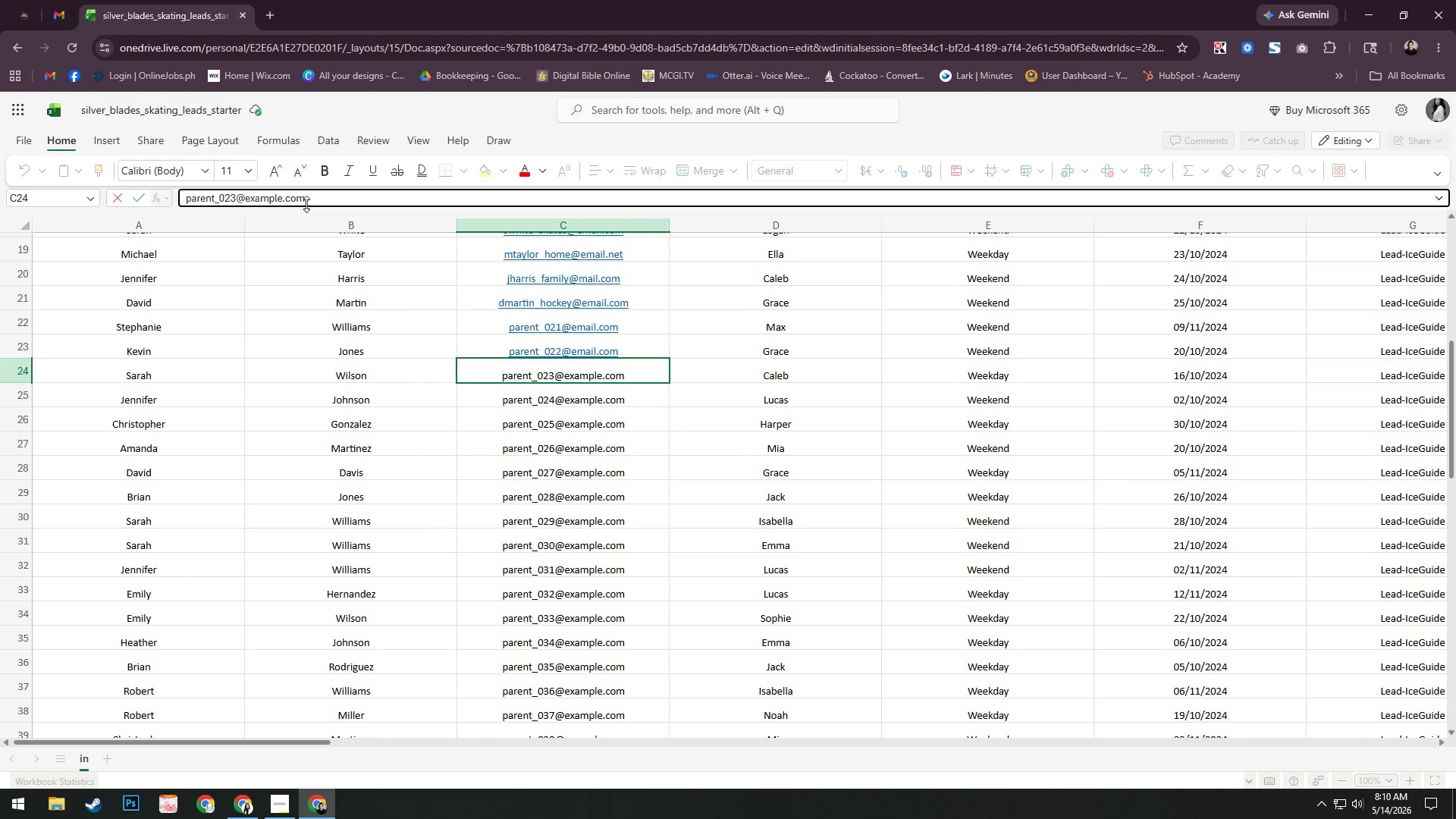 
key(Backspace)
key(Backspace)
key(Backspace)
key(Backspace)
key(Backspace)
key(Backspace)
type(mail)
 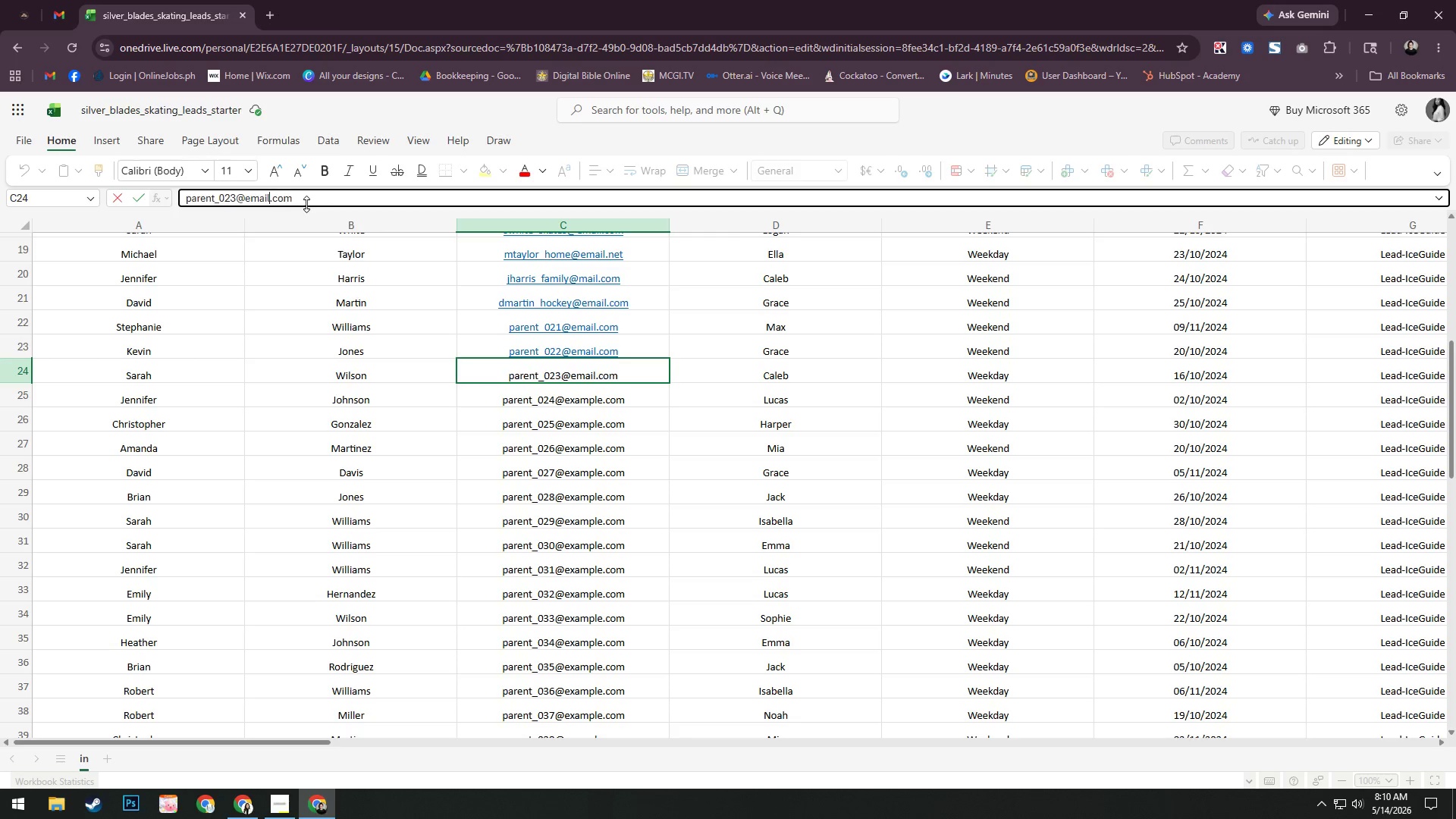 
key(Enter)
 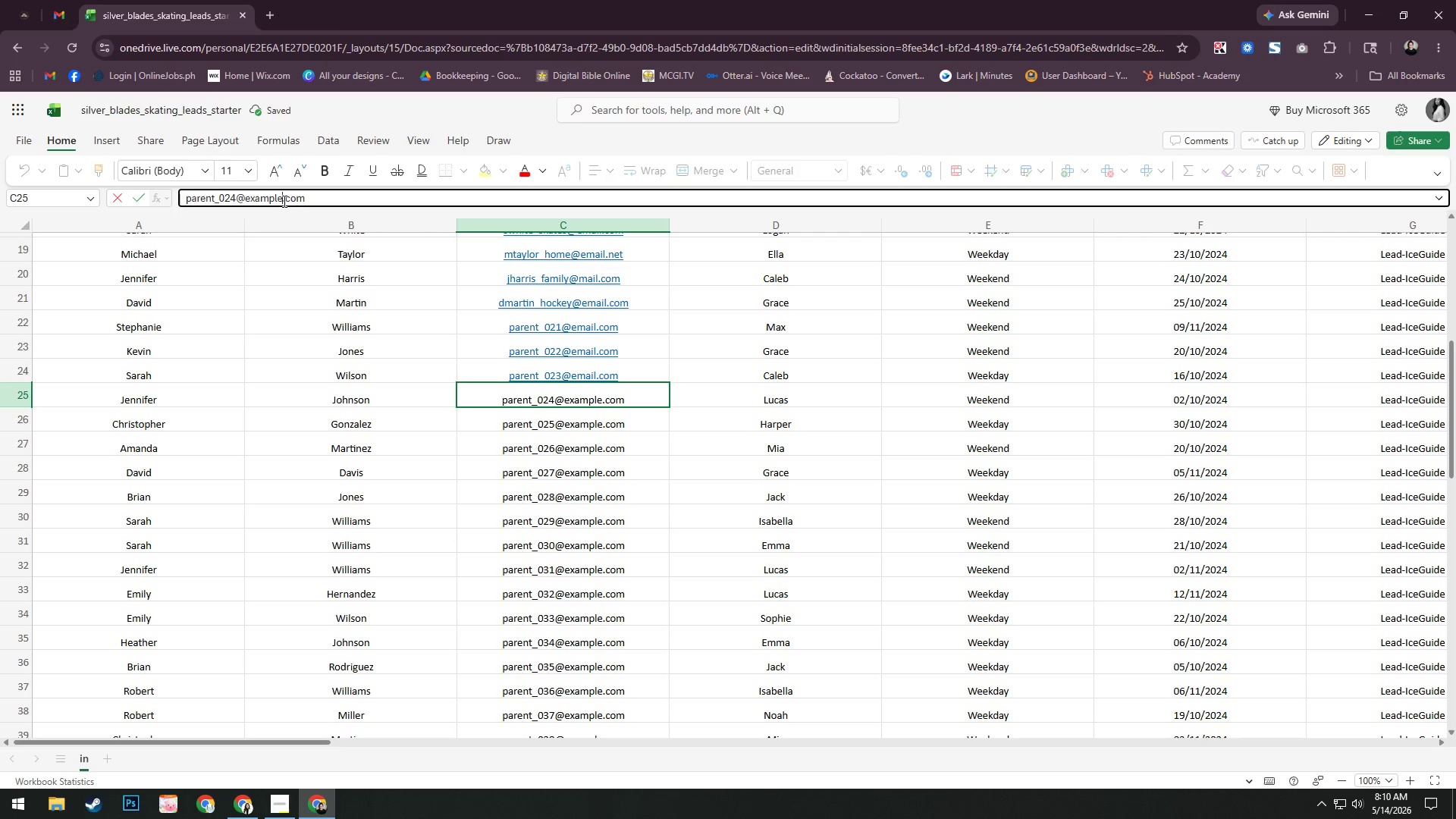 
key(Backspace)
key(Backspace)
key(Backspace)
key(Backspace)
key(Backspace)
key(Backspace)
type(mail)
 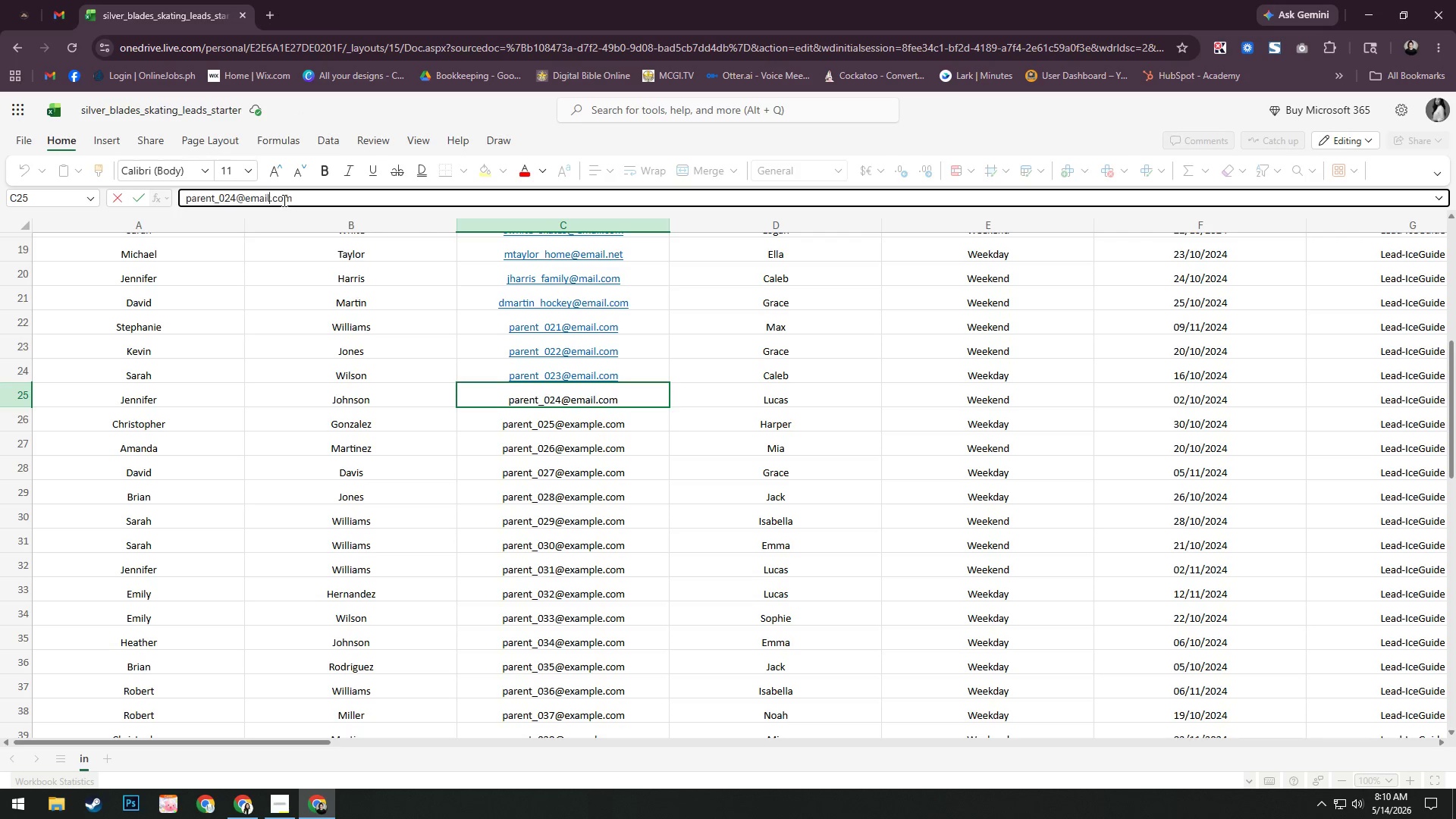 
key(Enter)
 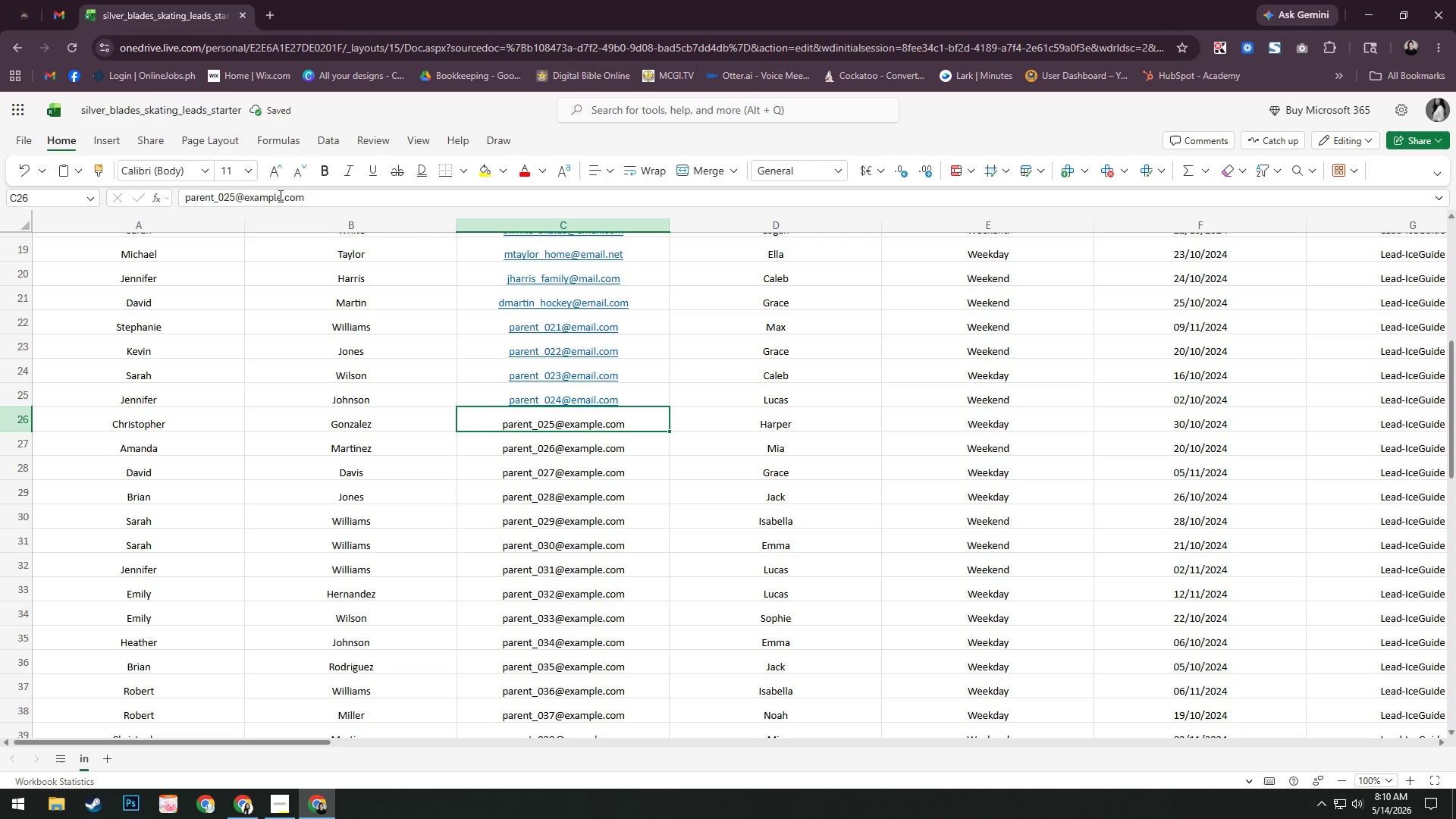 
left_click([281, 195])
 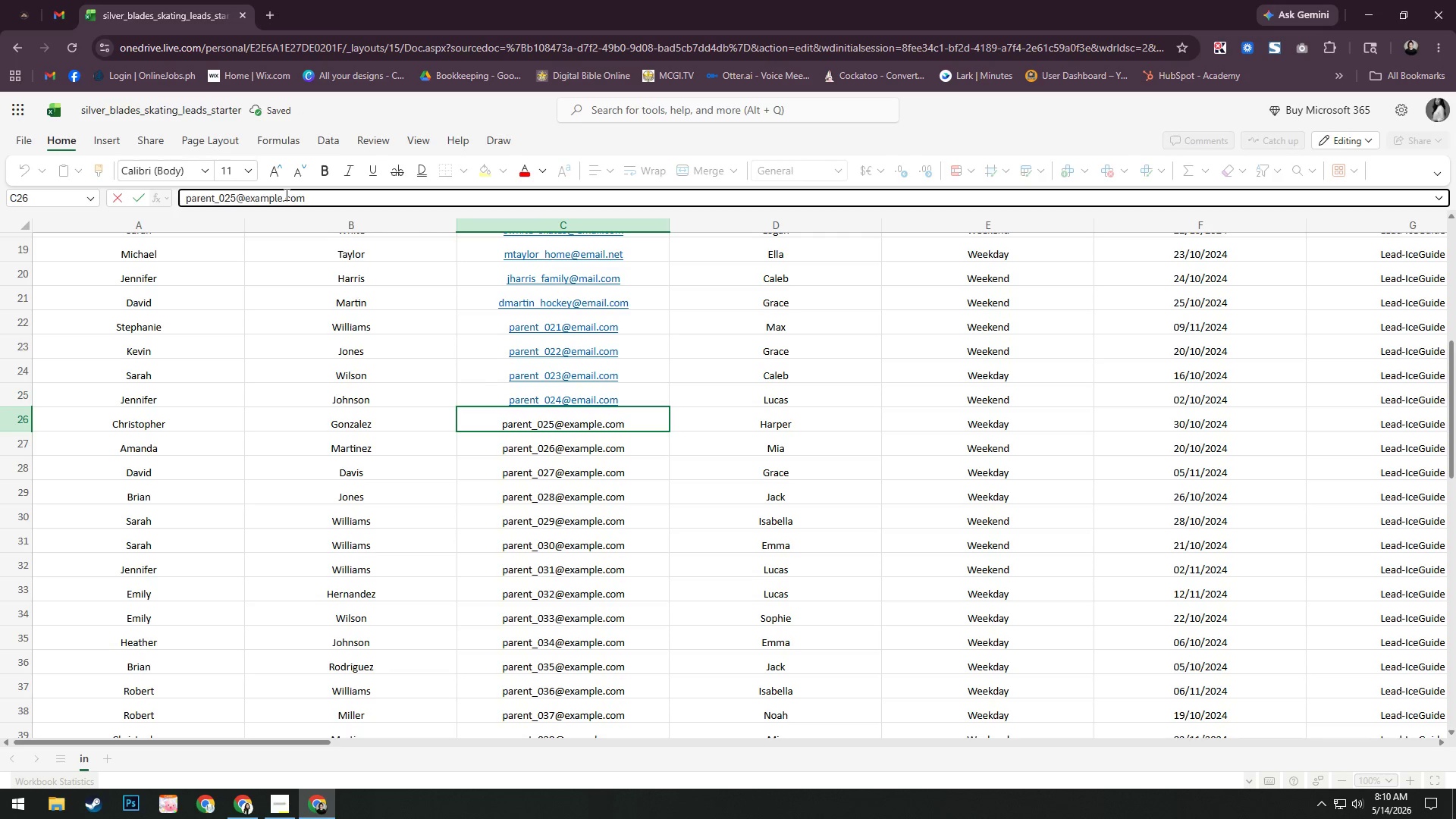 
key(Backspace)
key(Backspace)
key(Backspace)
key(Backspace)
key(Backspace)
key(Backspace)
type(mail)
 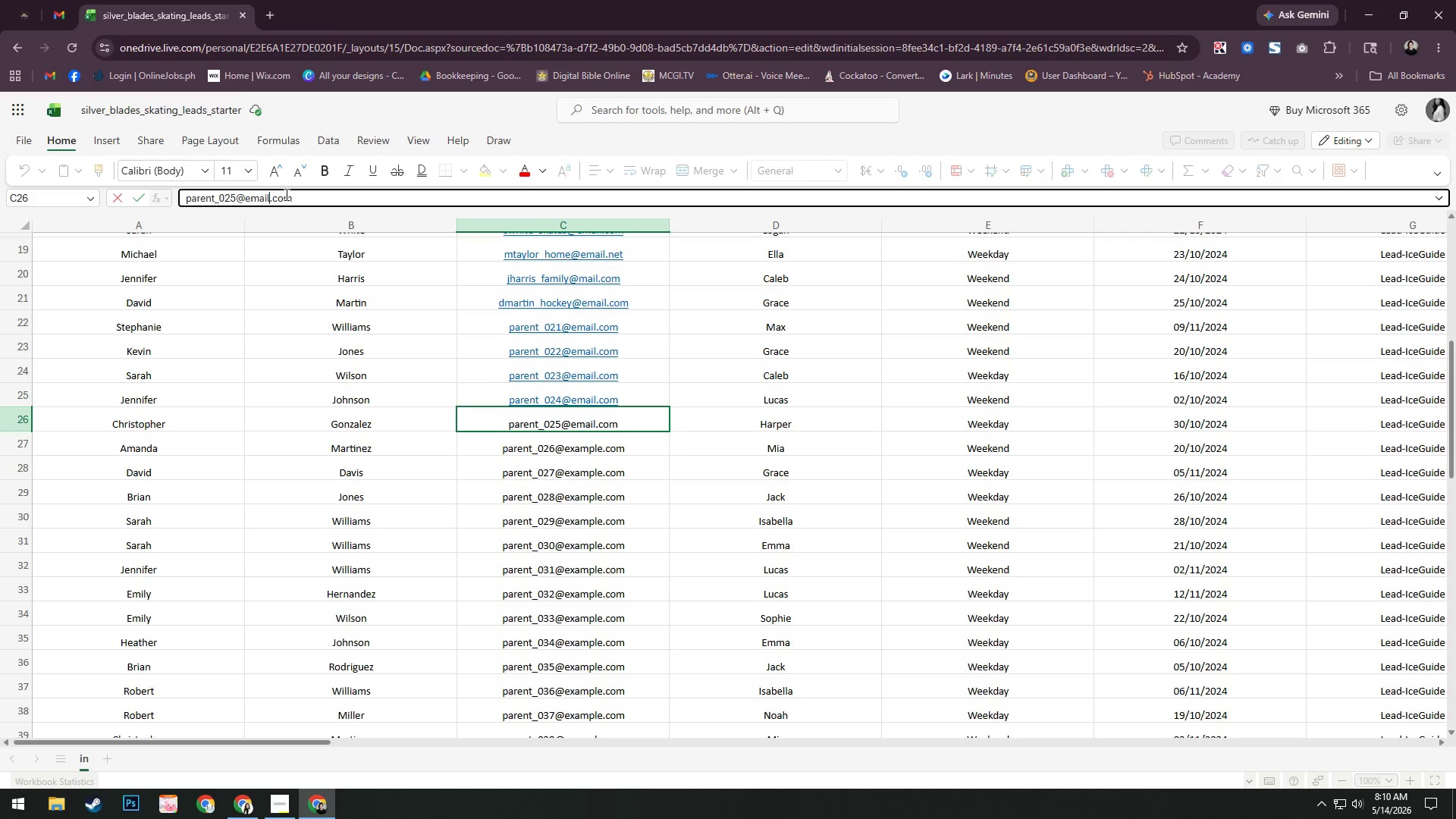 
key(Enter)
 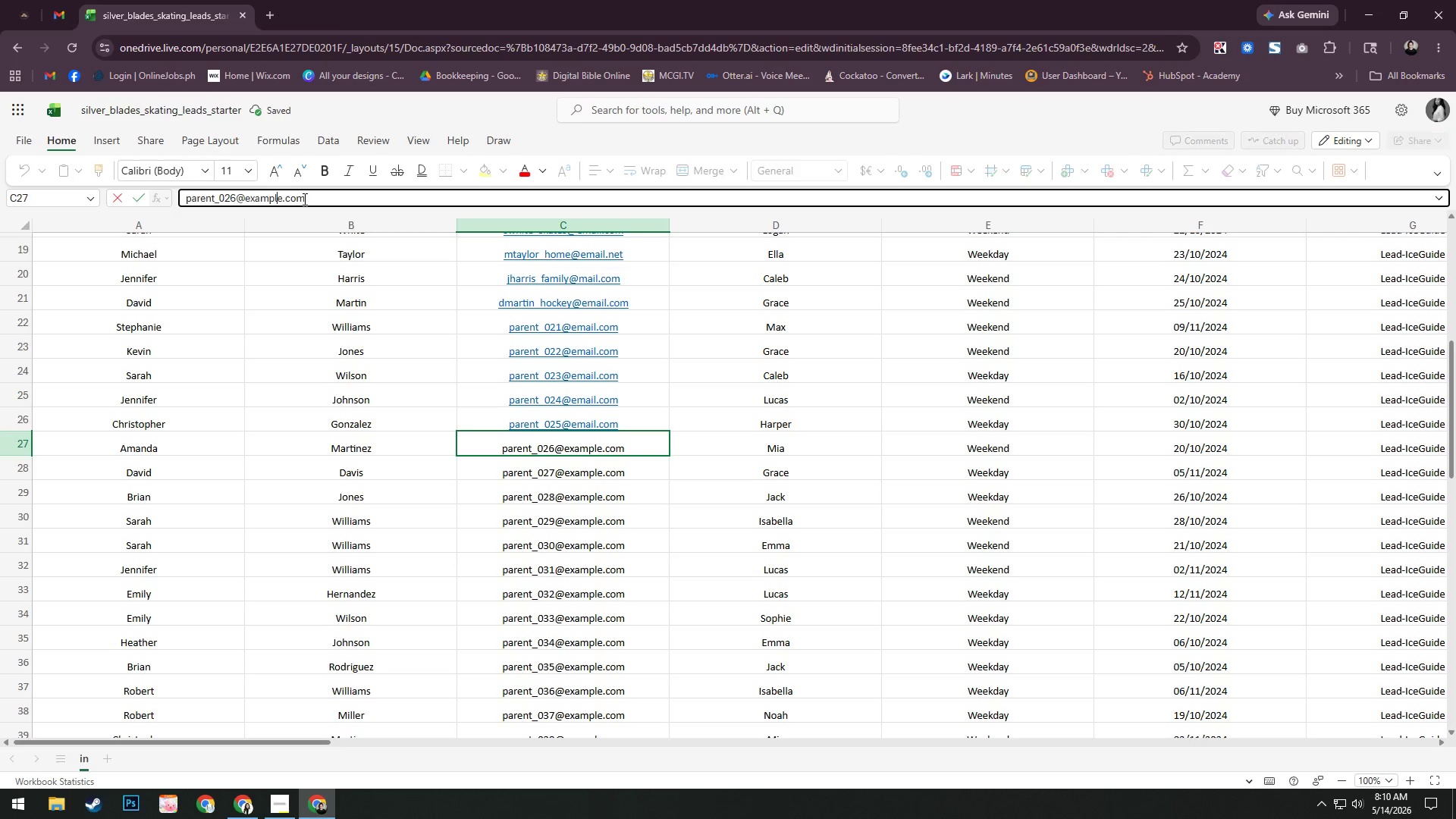 
key(ArrowRight)
 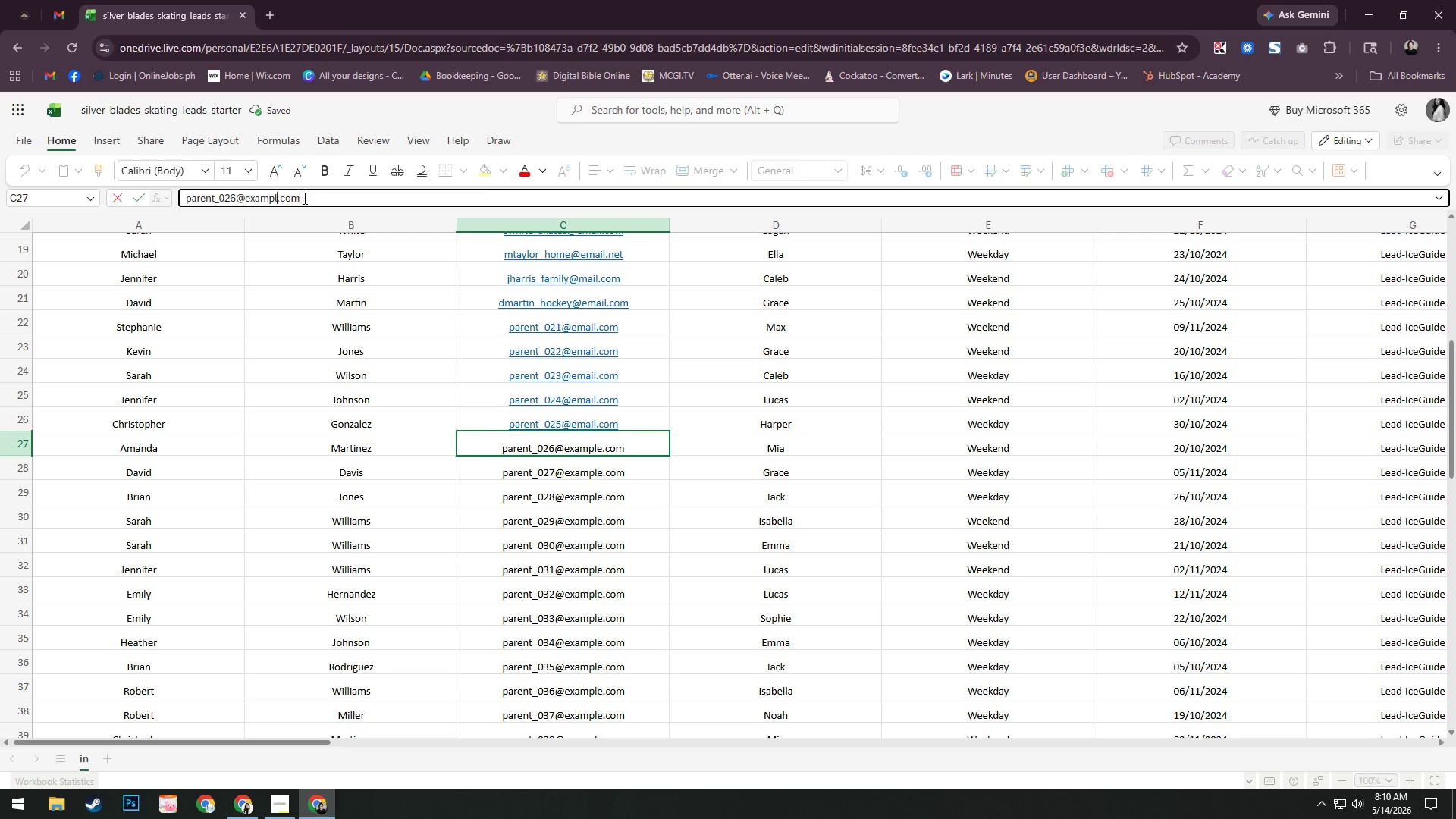 
key(Backspace)
key(Backspace)
key(Backspace)
key(Backspace)
key(Backspace)
key(Backspace)
type(mail)
 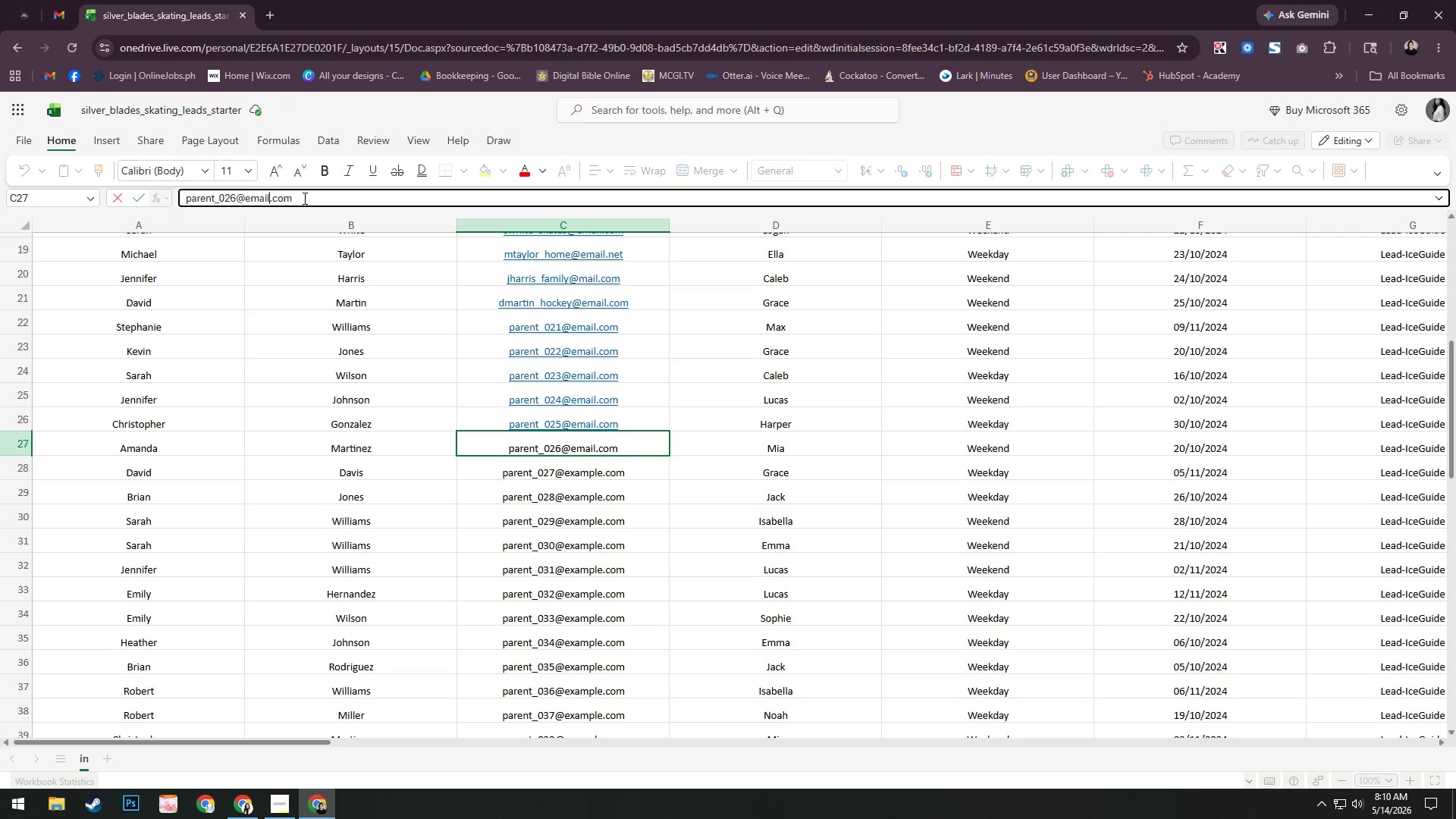 
key(Enter)
 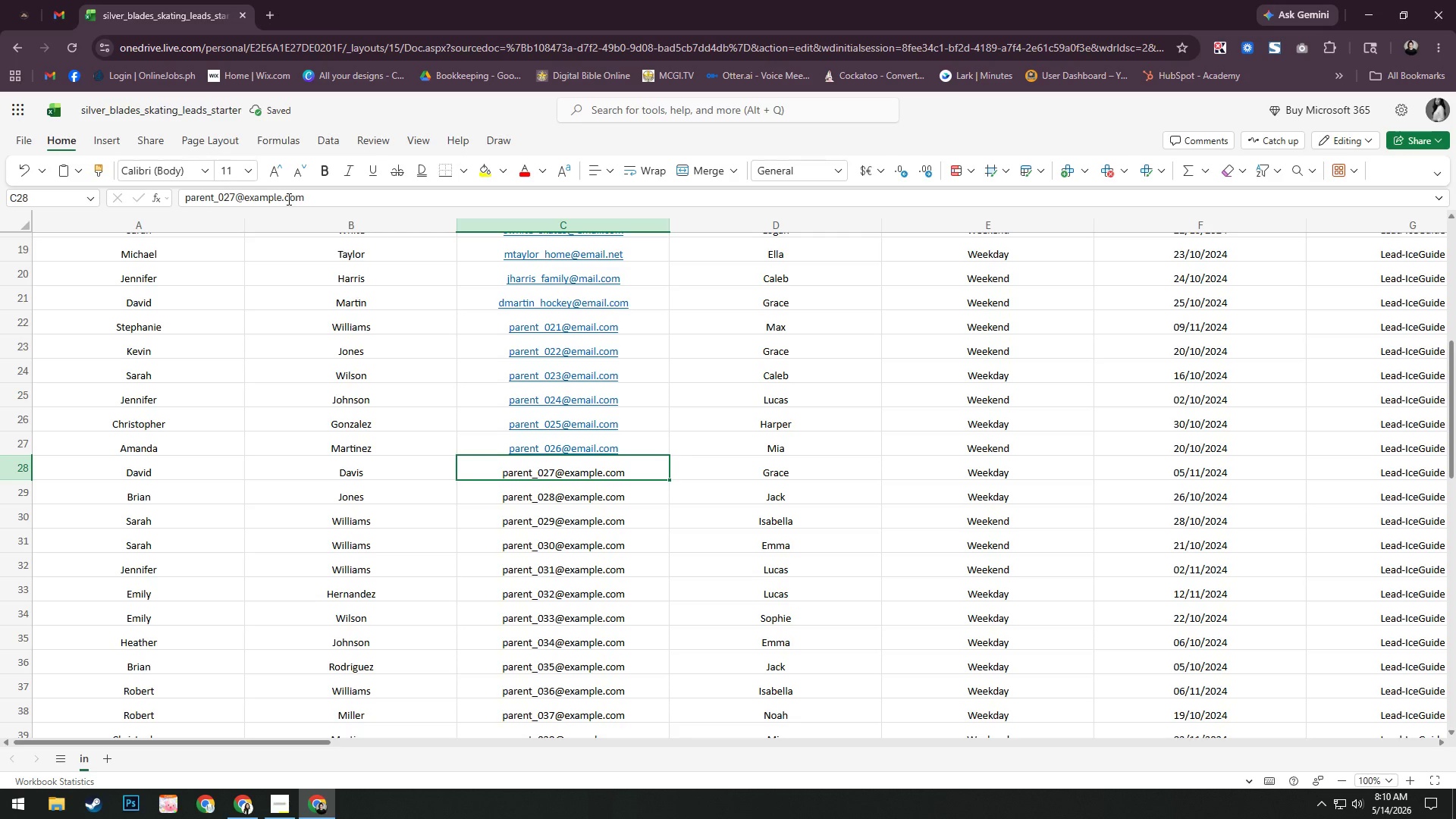 
left_click([282, 201])
 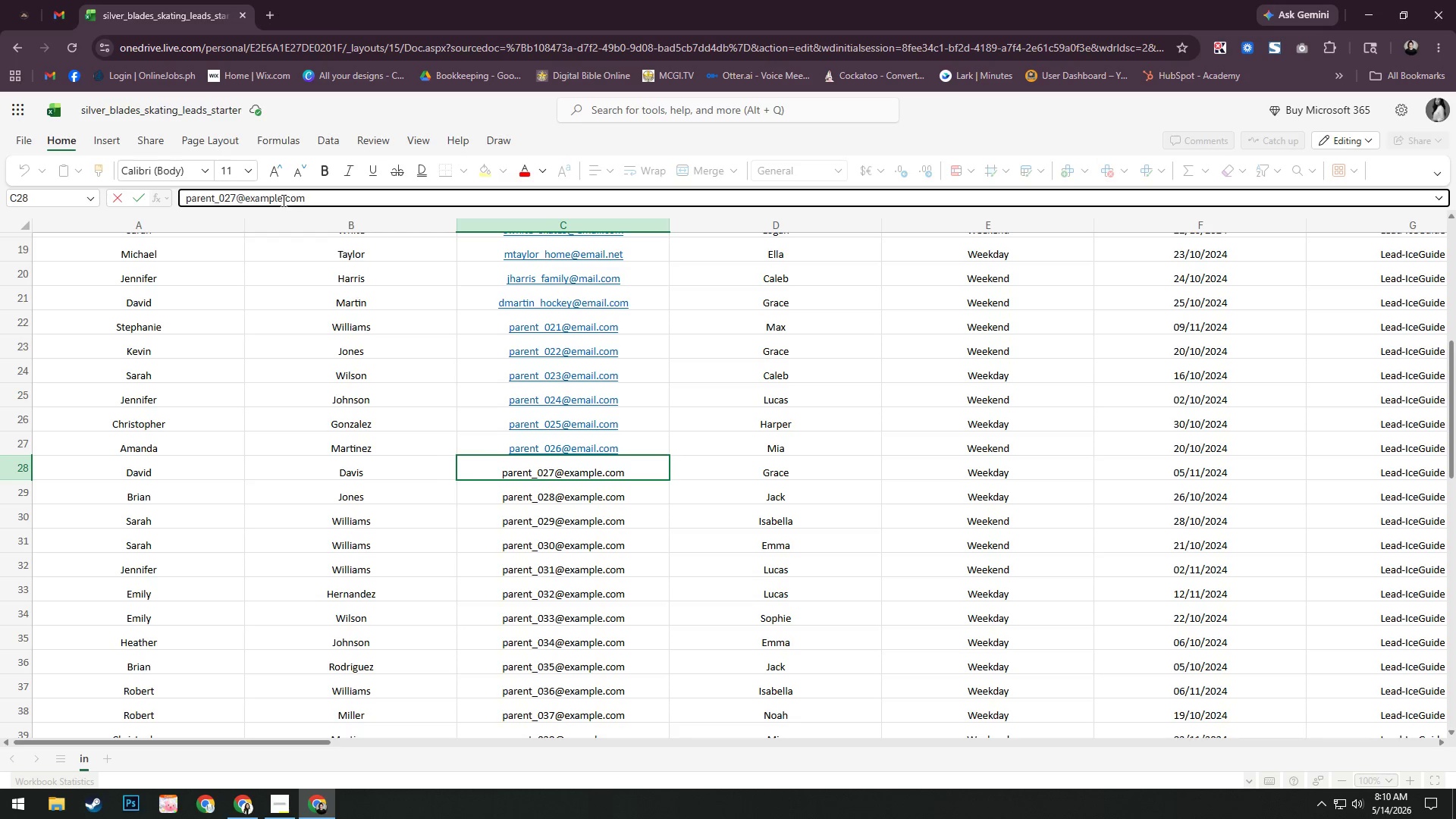 
key(Backspace)
key(Backspace)
key(Backspace)
key(Backspace)
key(Backspace)
key(Backspace)
type(mail)
 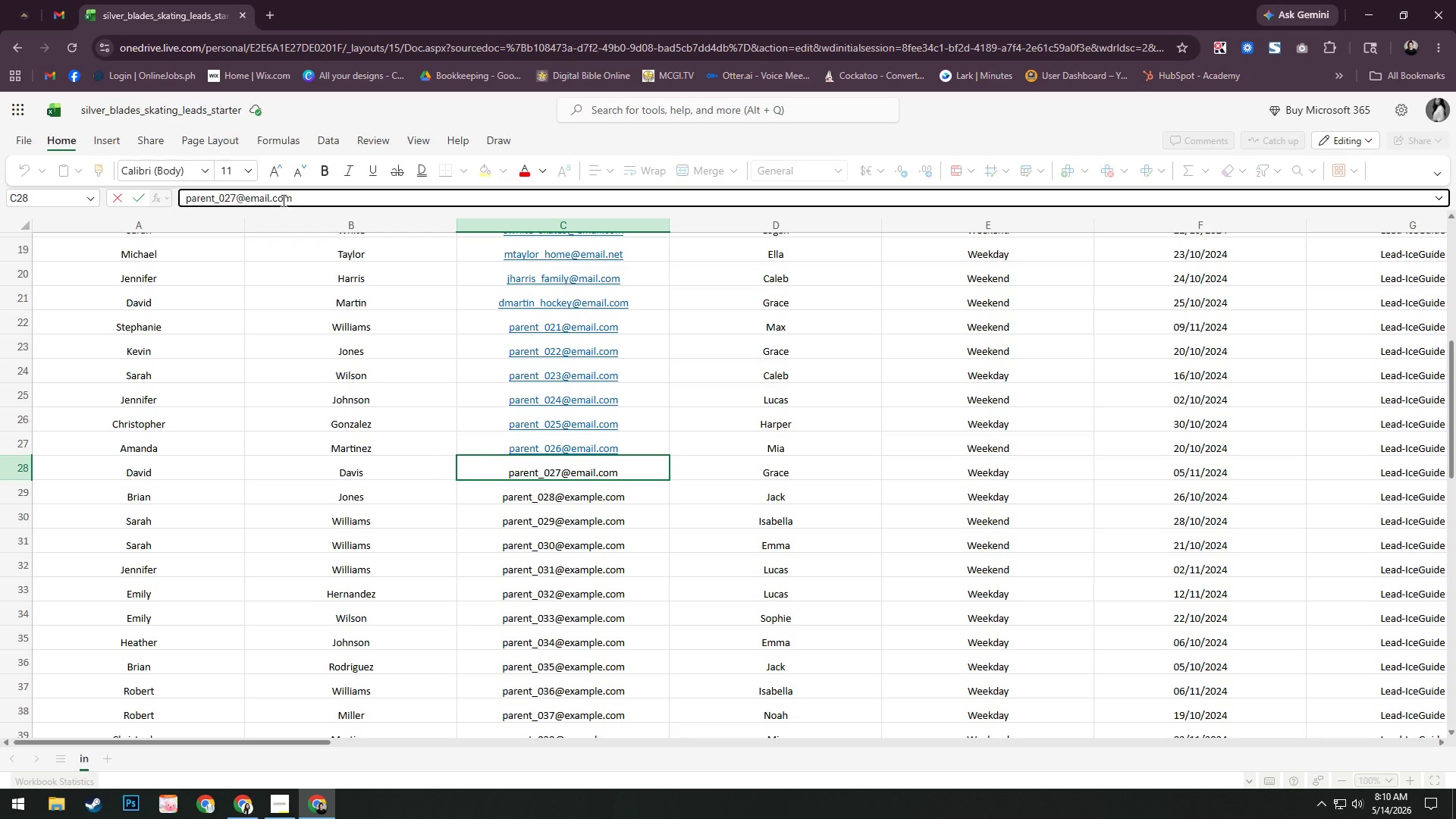 
key(Enter)
 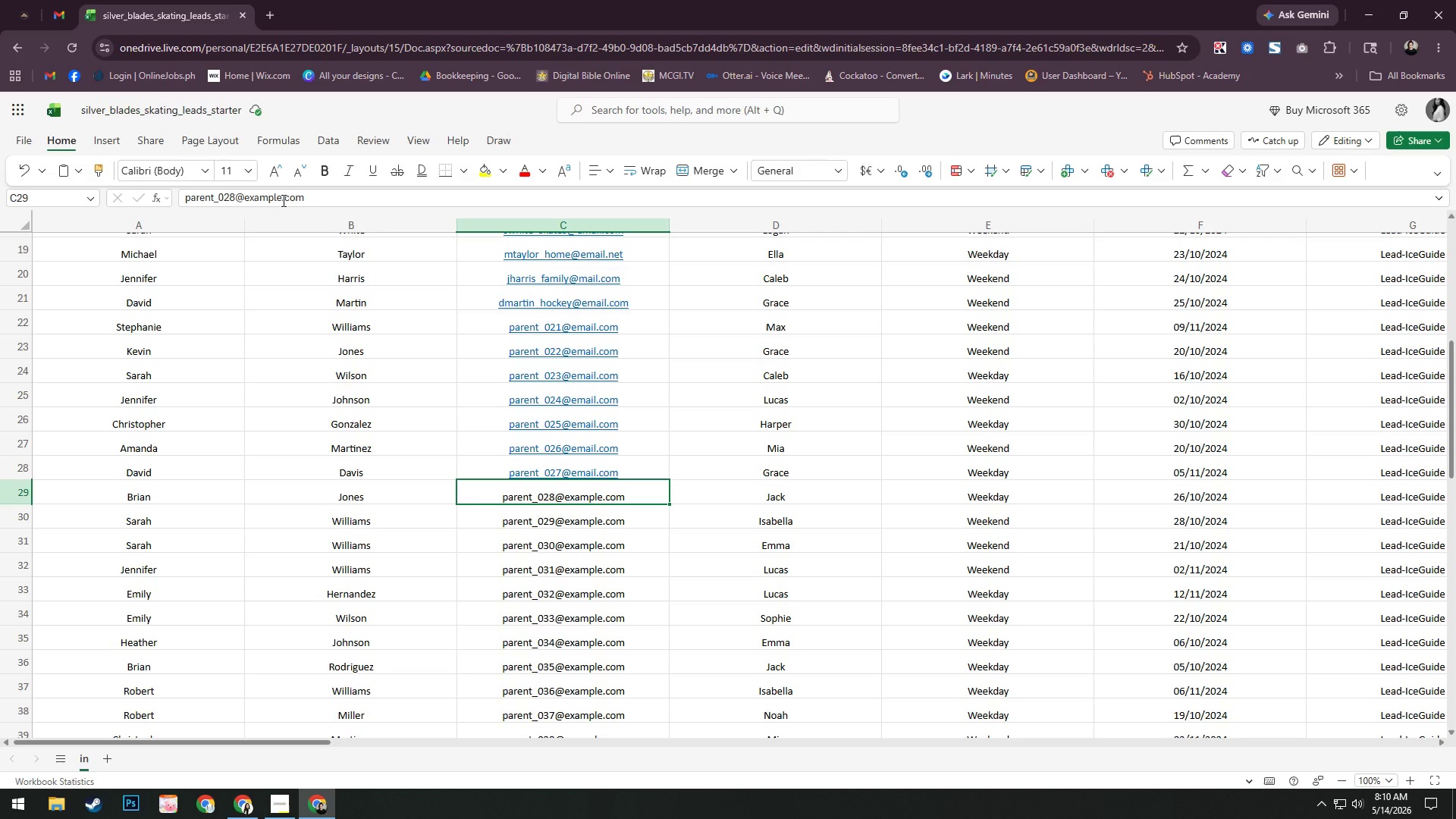 
left_click([282, 200])
 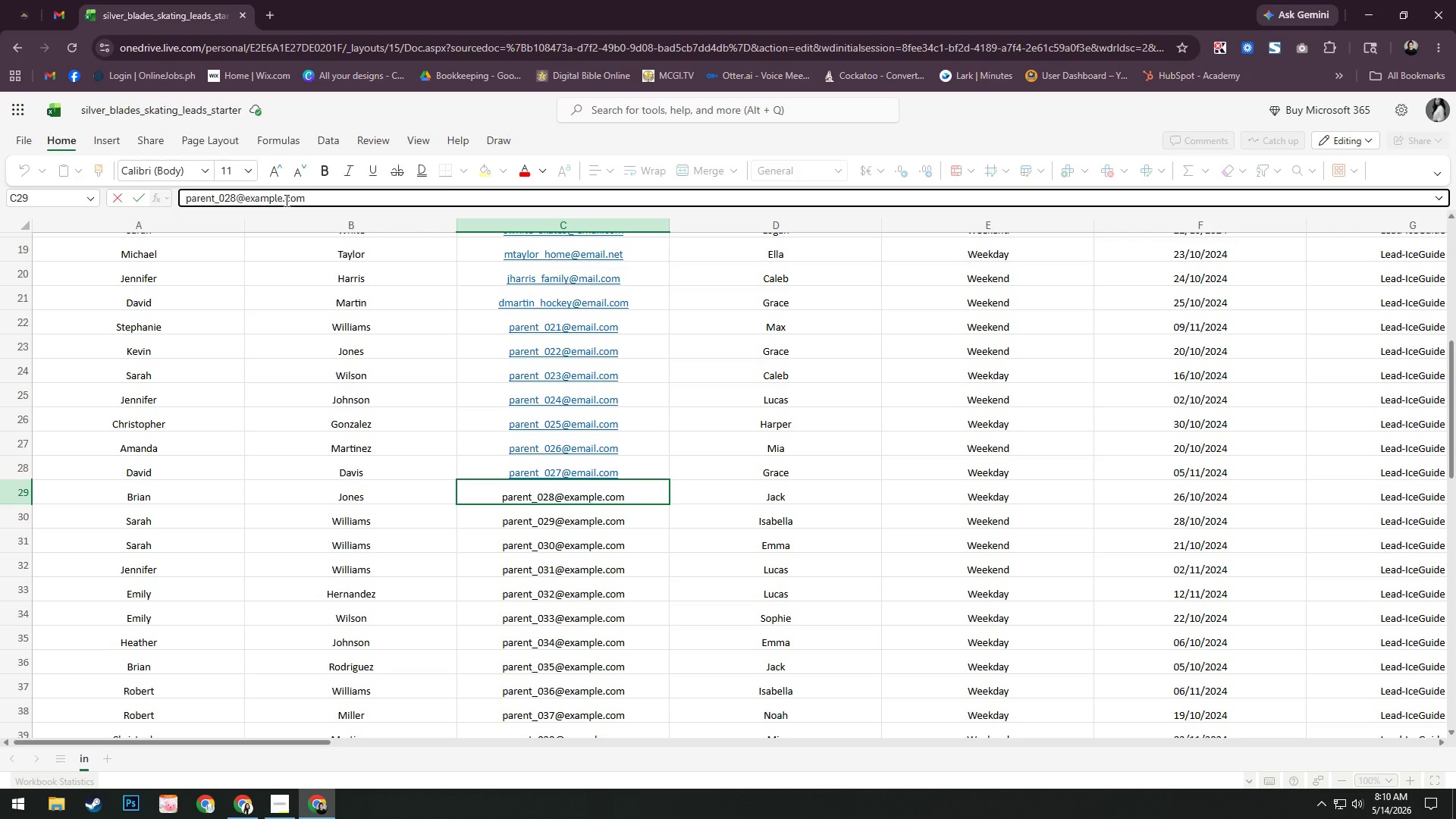 
key(Backspace)
key(Backspace)
key(Backspace)
key(Backspace)
key(Backspace)
key(Backspace)
type(mail)
 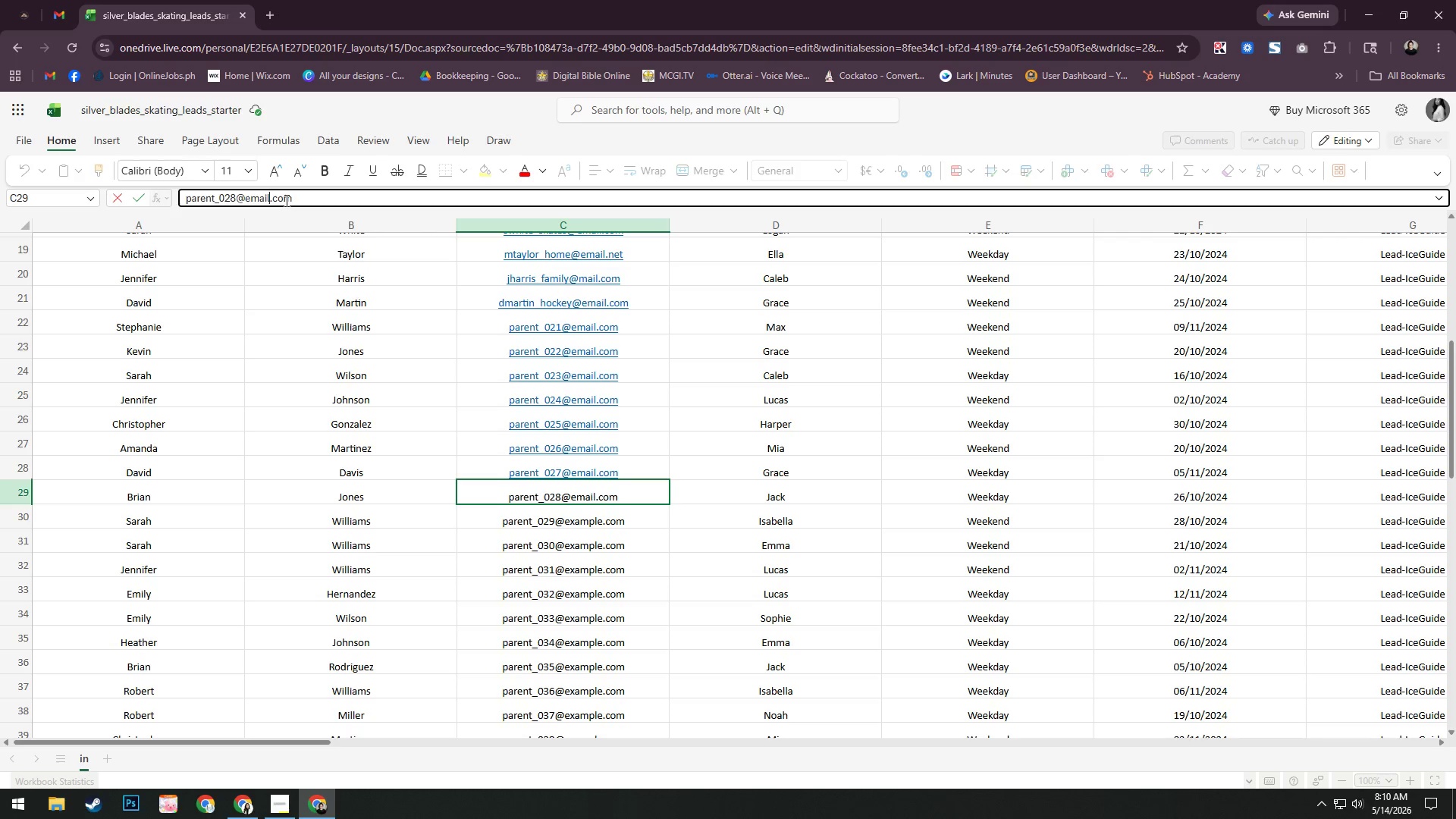 
key(Enter)
 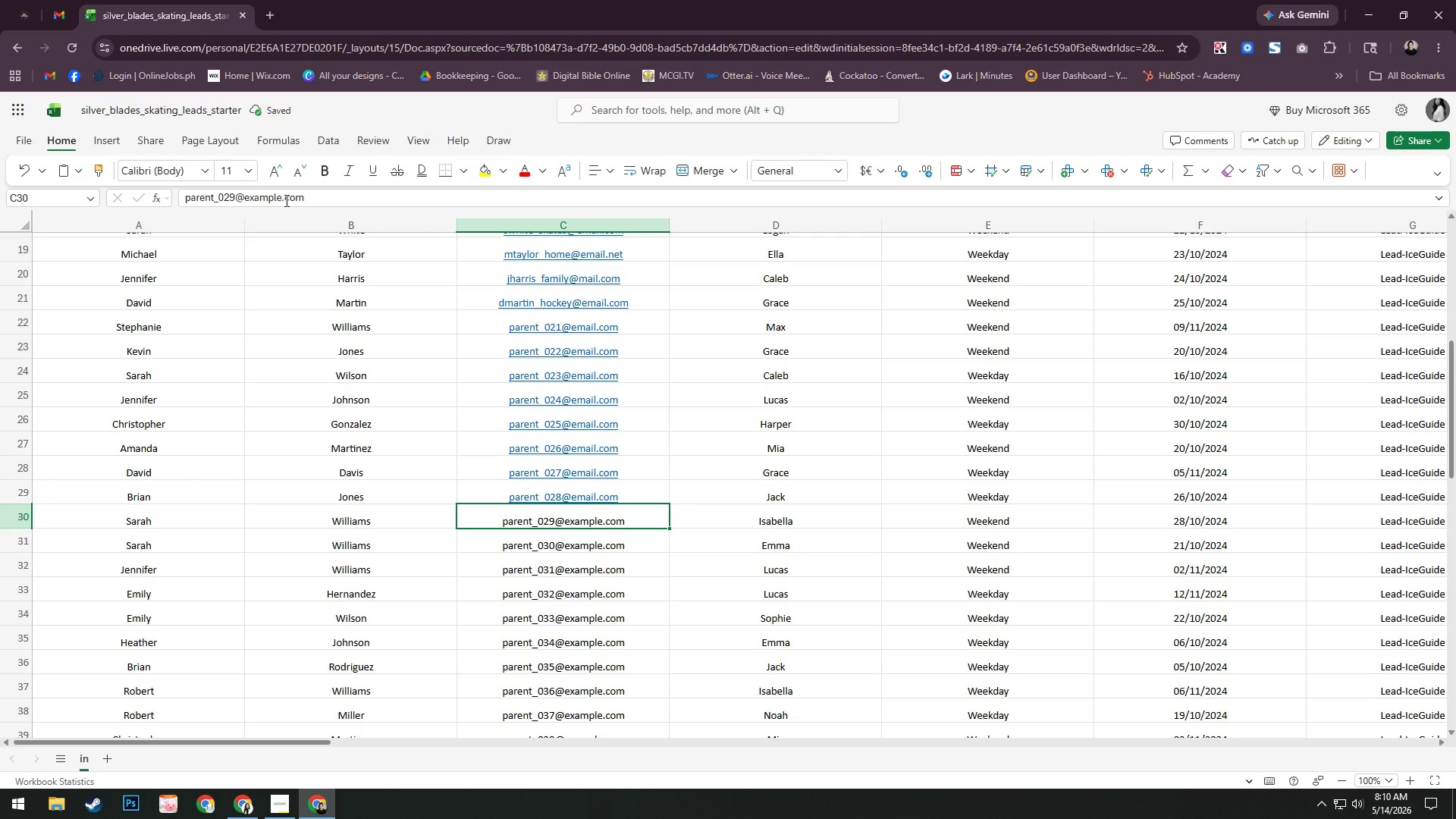 
left_click([285, 200])
 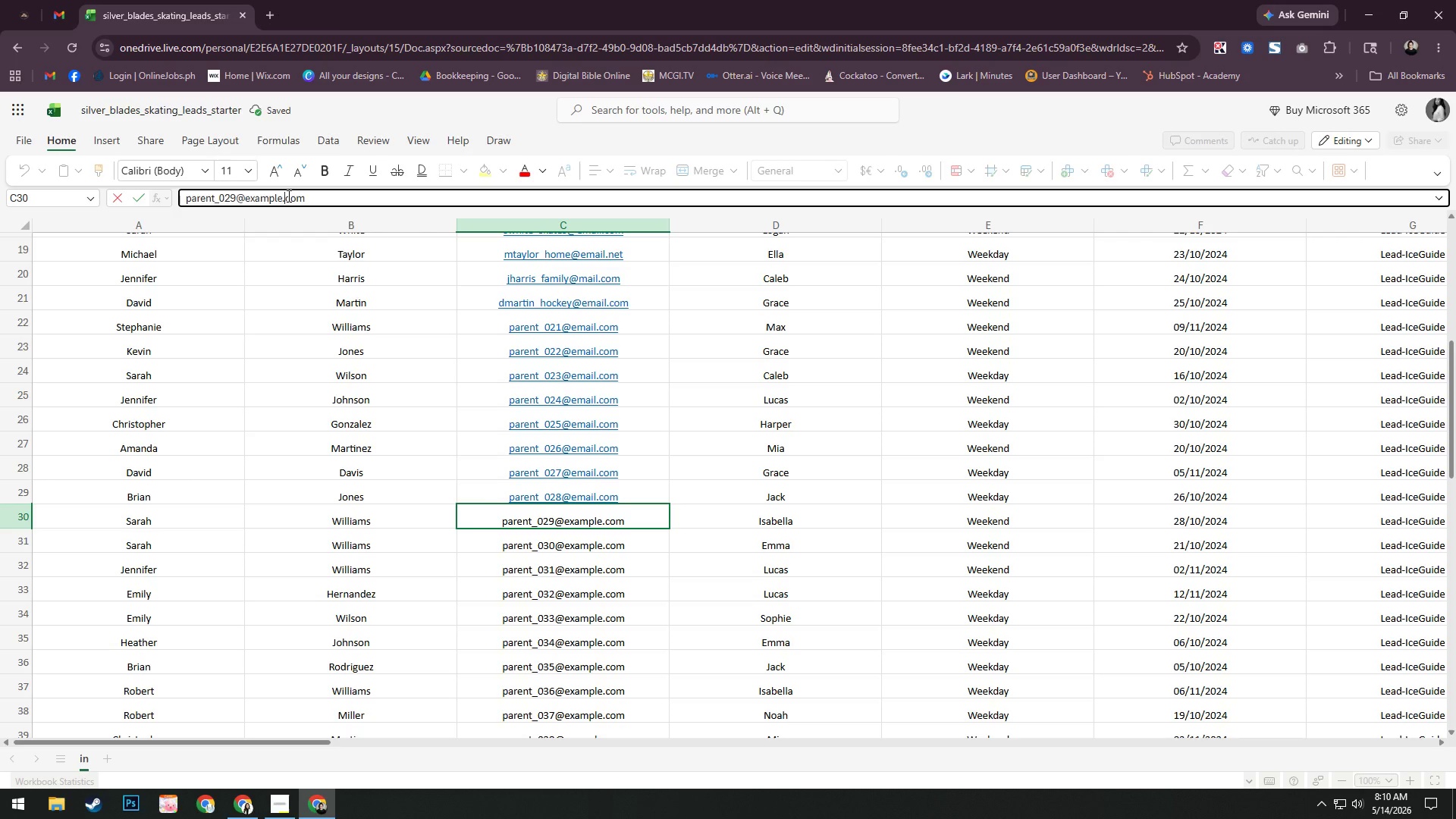 
key(ArrowLeft)
 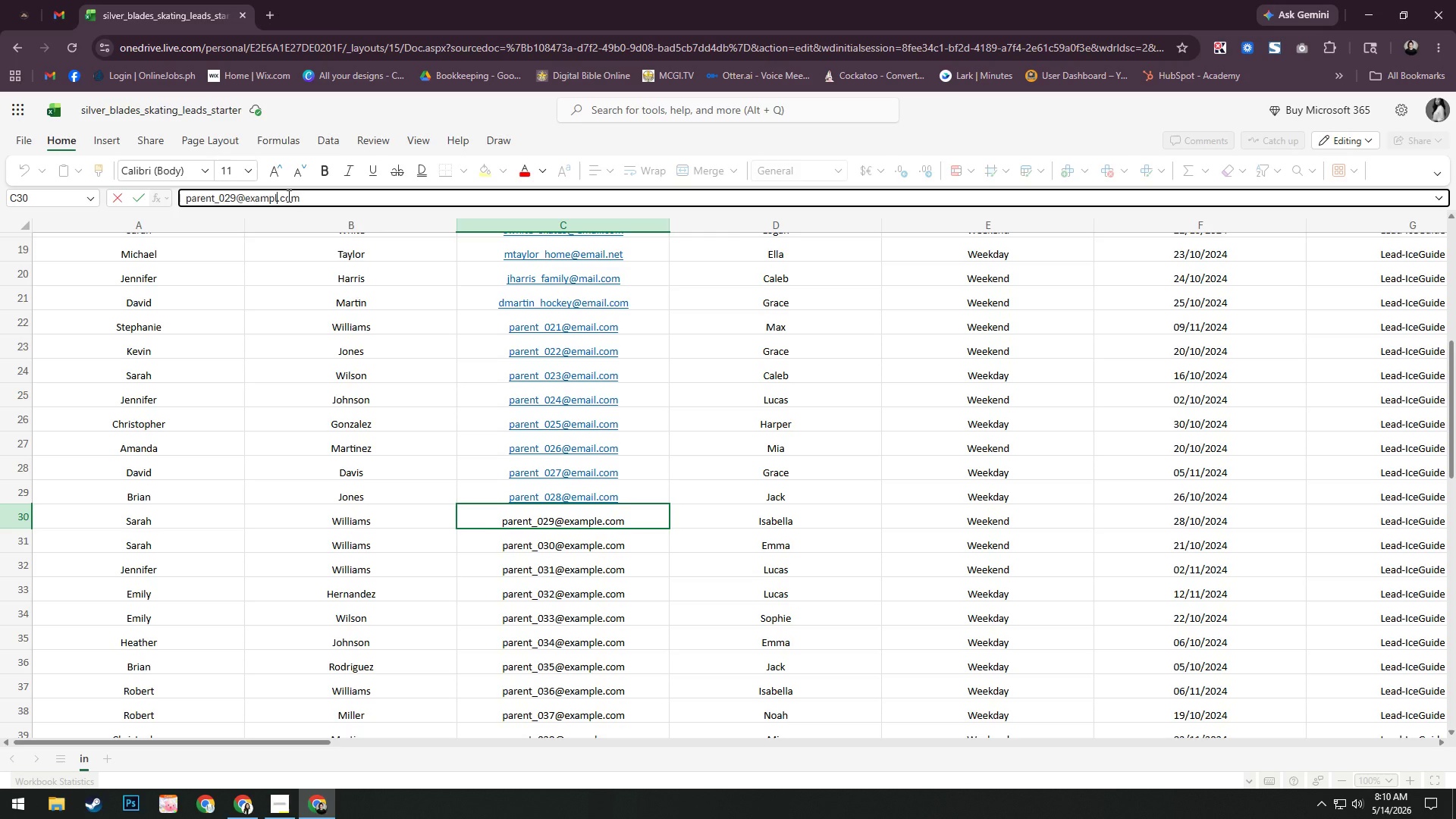 
key(Backspace)
key(Backspace)
key(Backspace)
key(Backspace)
key(Backspace)
key(Backspace)
type(mail)
 